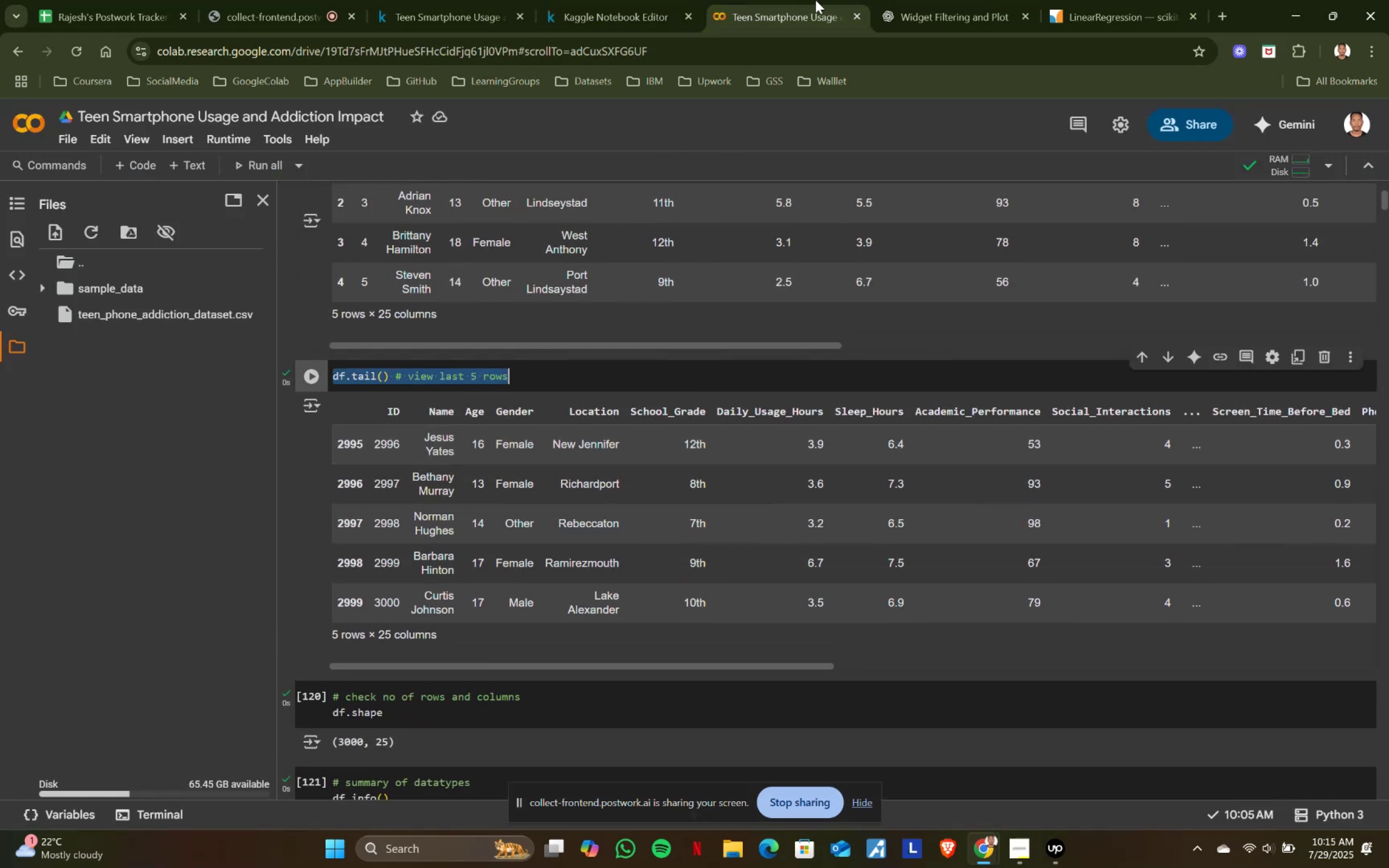 
key(Control+ControlLeft)
 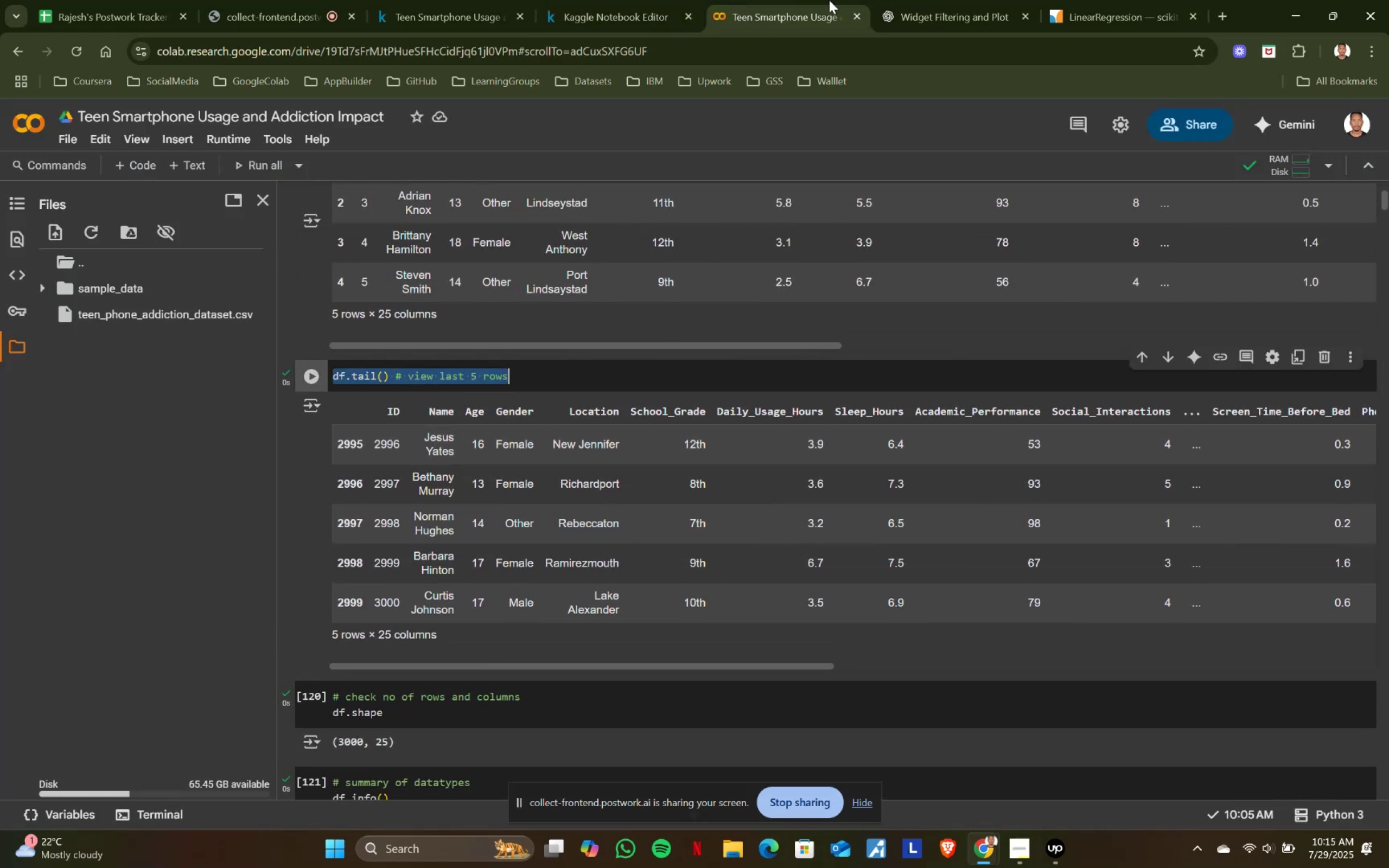 
key(Control+C)
 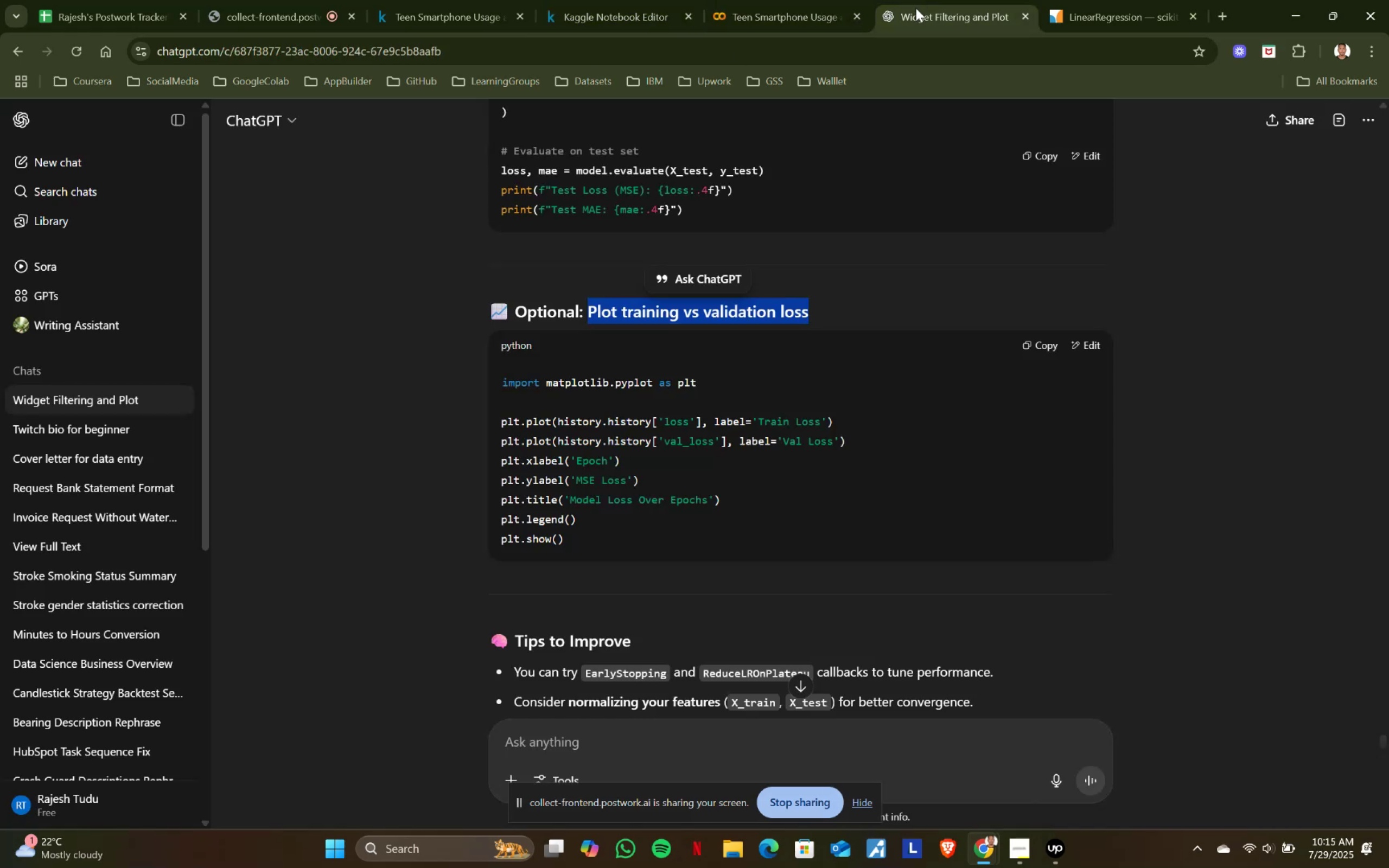 
left_click([916, 0])
 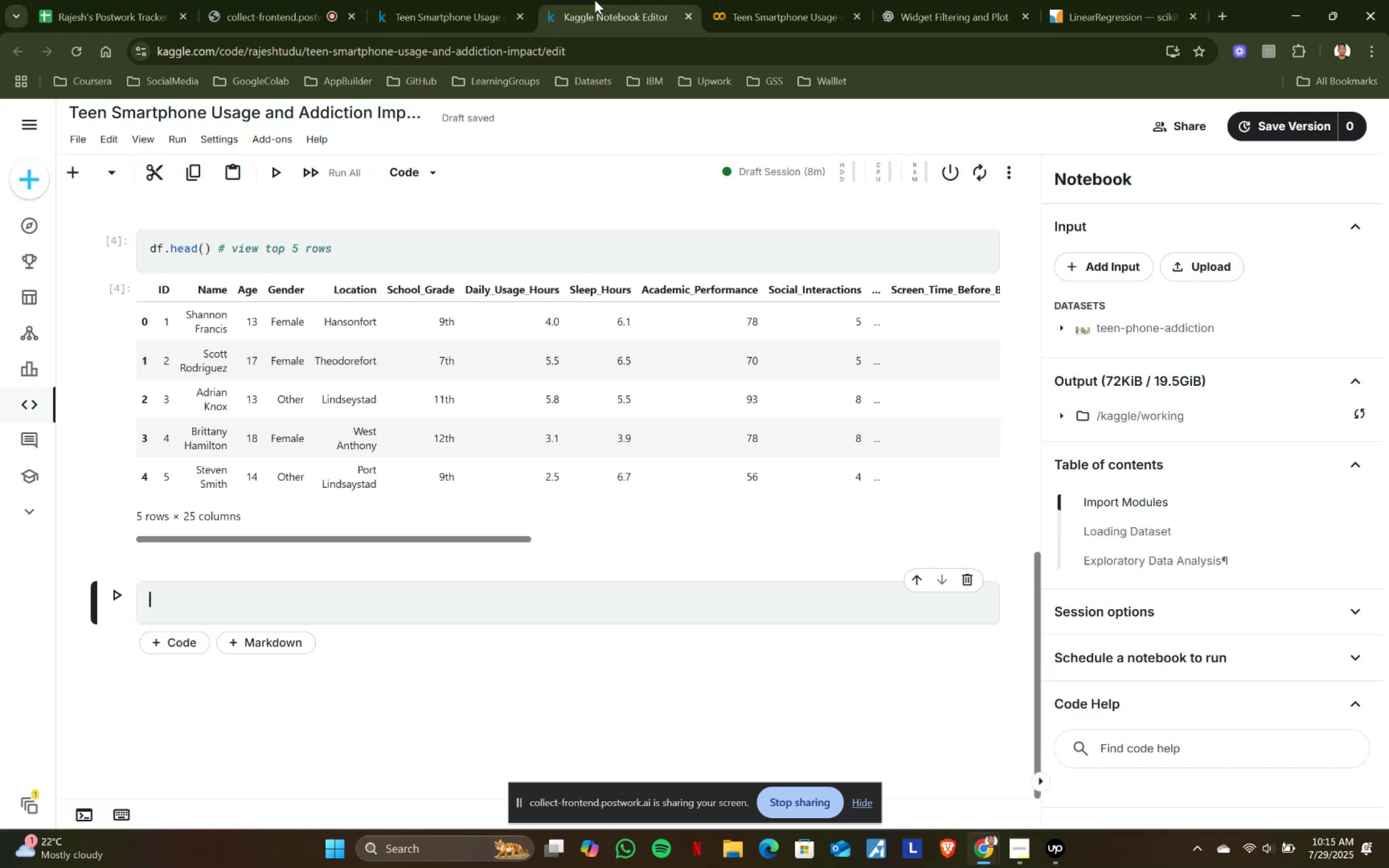 
left_click([595, 0])
 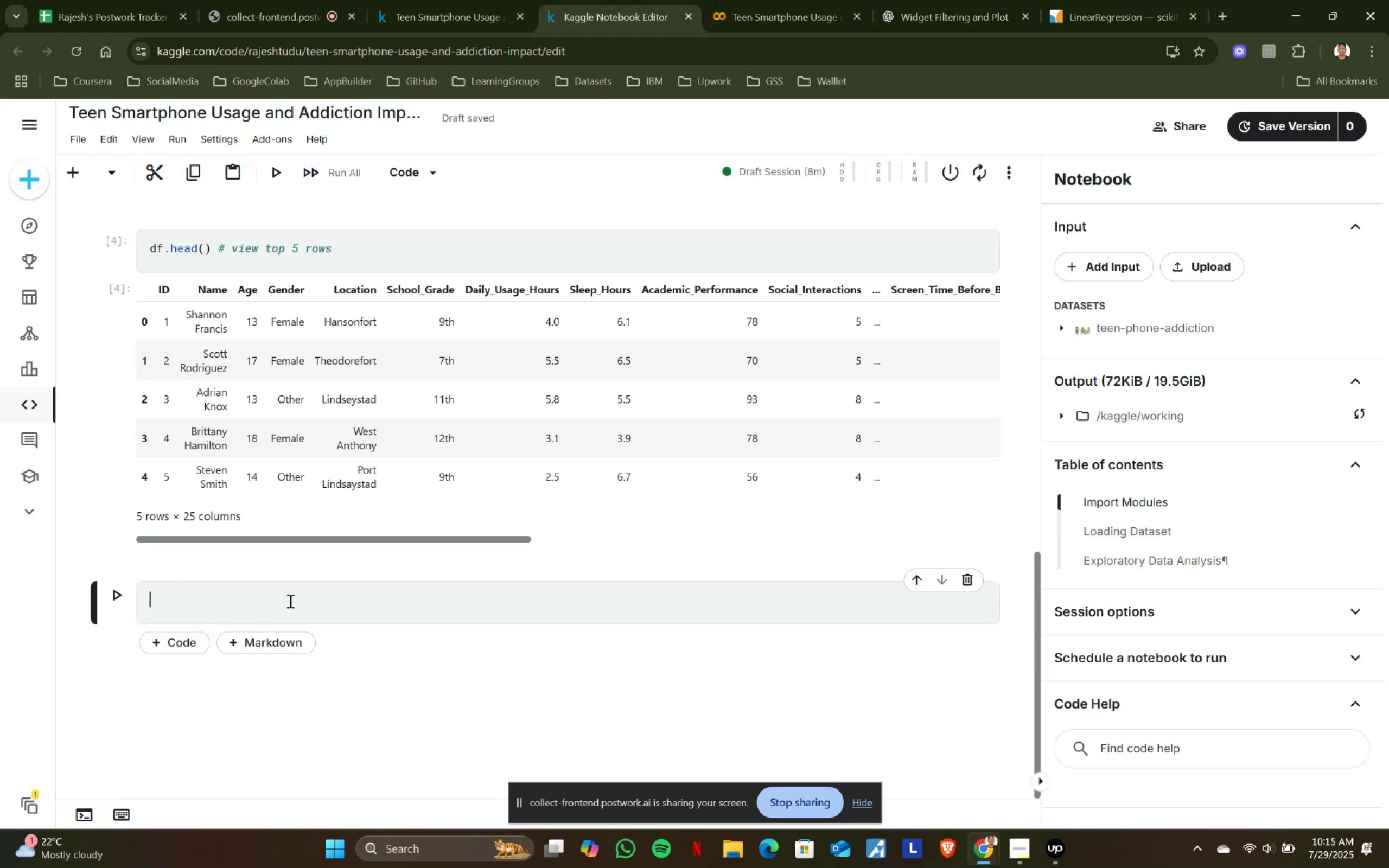 
left_click([289, 601])
 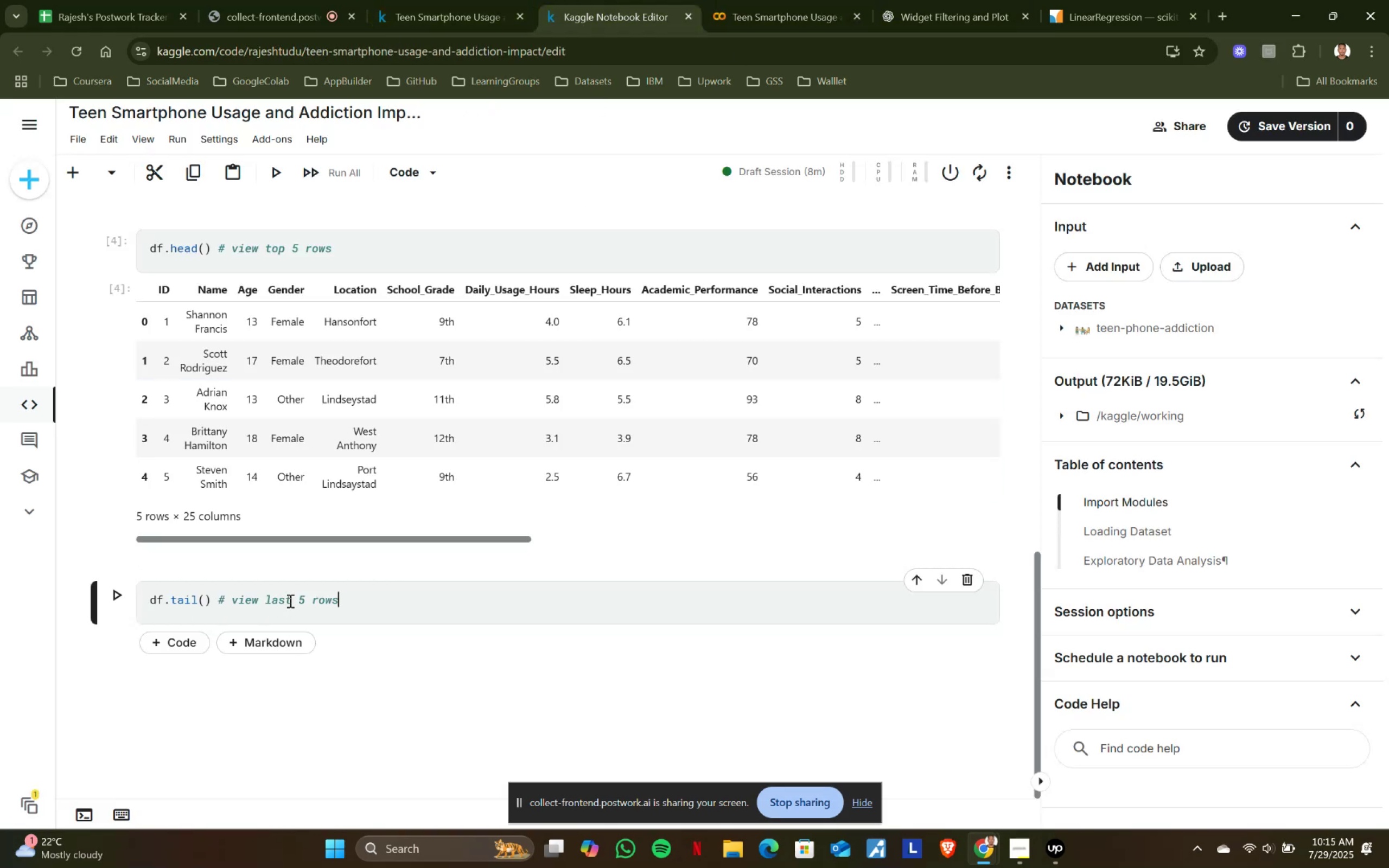 
key(Control+ControlLeft)
 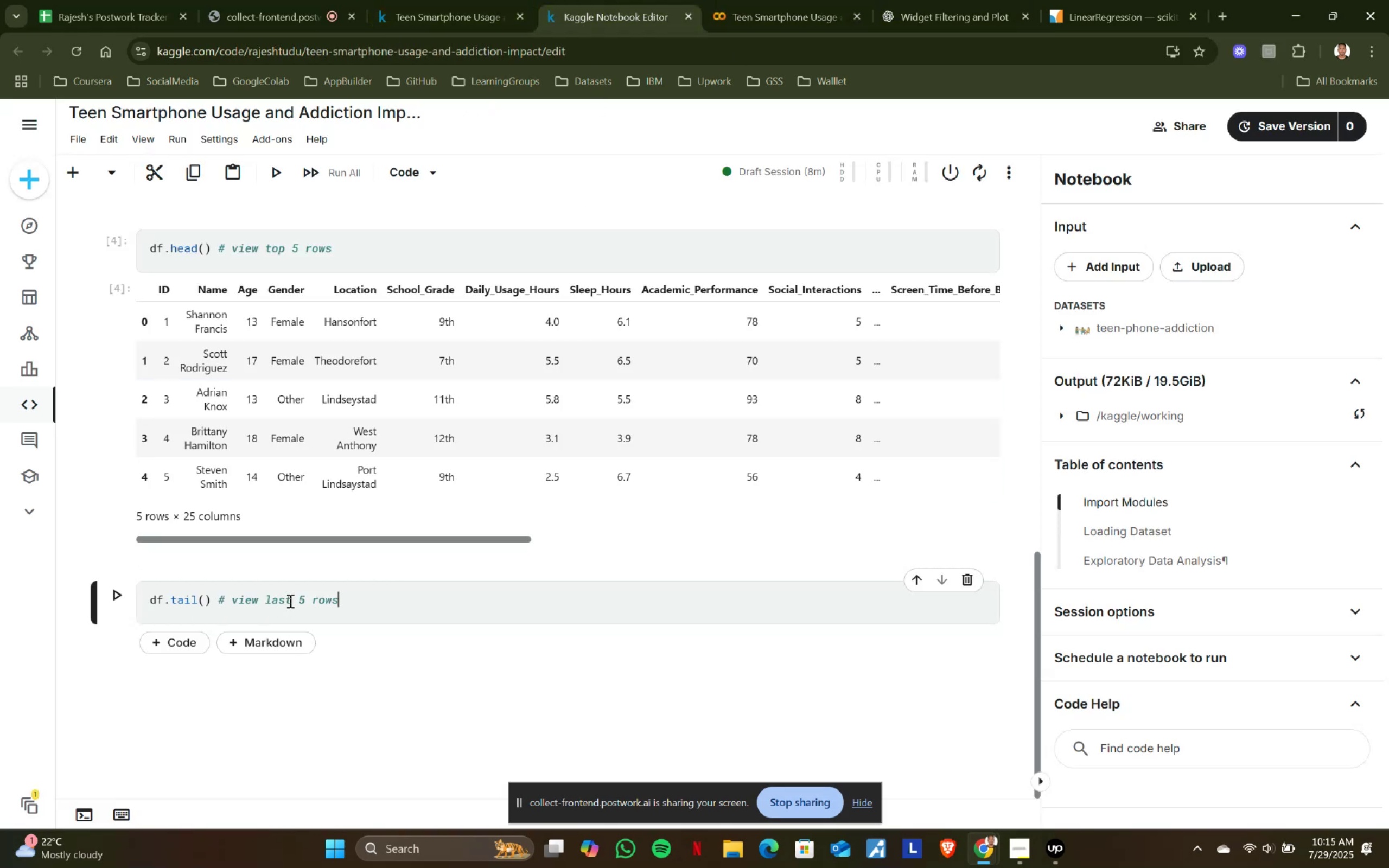 
key(Control+V)
 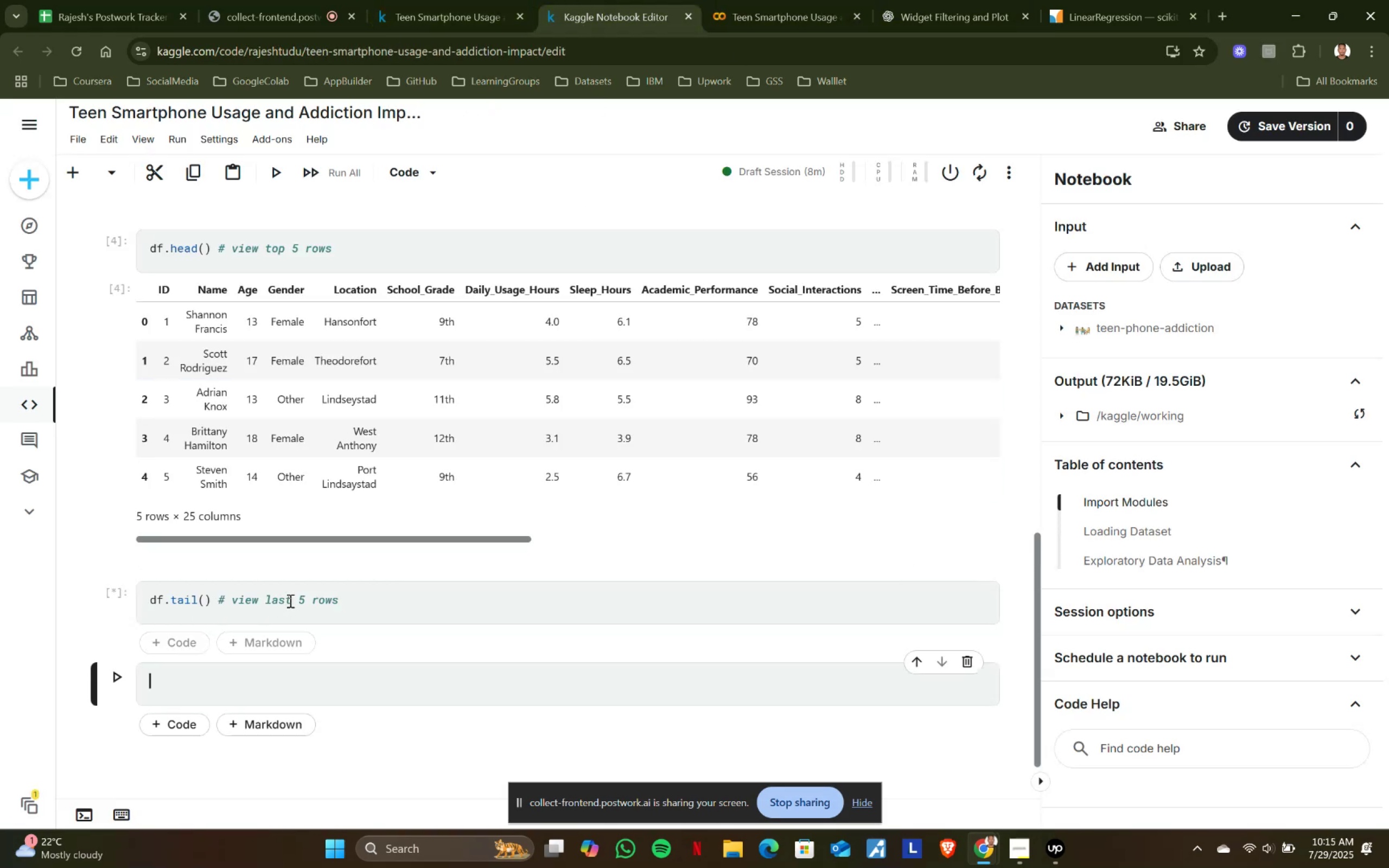 
key(Shift+ShiftRight)
 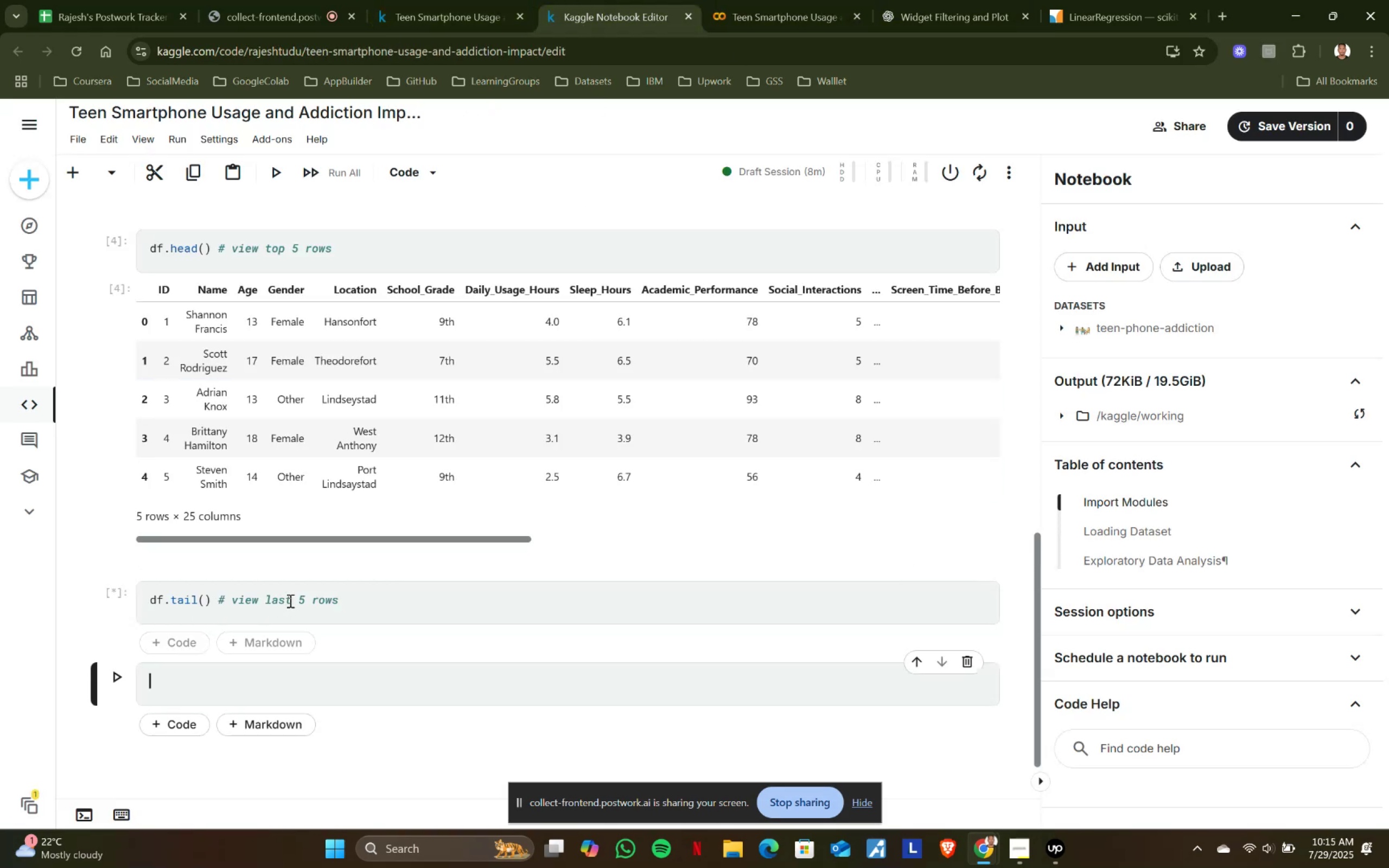 
key(Shift+Enter)
 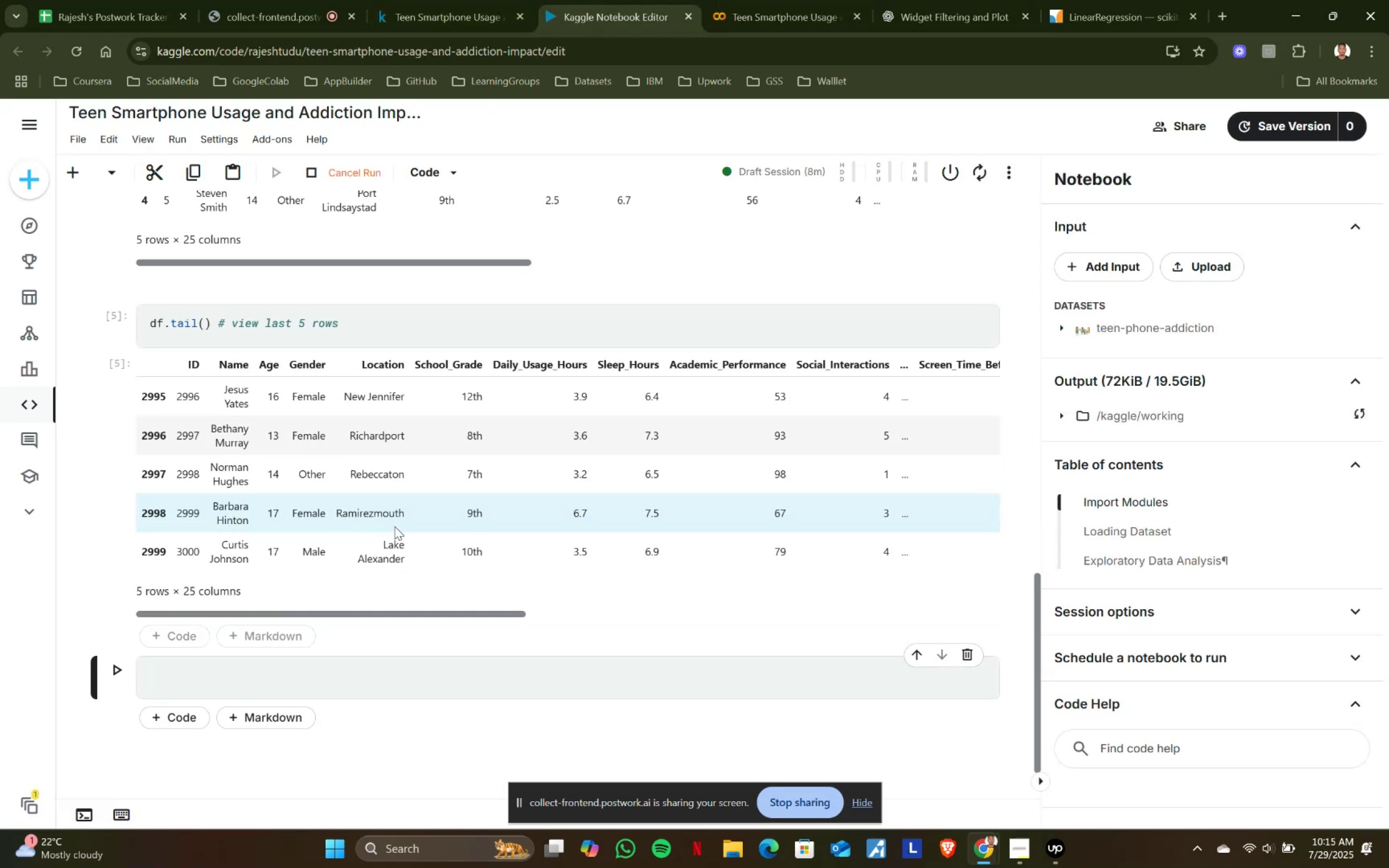 
scroll: coordinate [394, 526], scroll_direction: down, amount: 2.0
 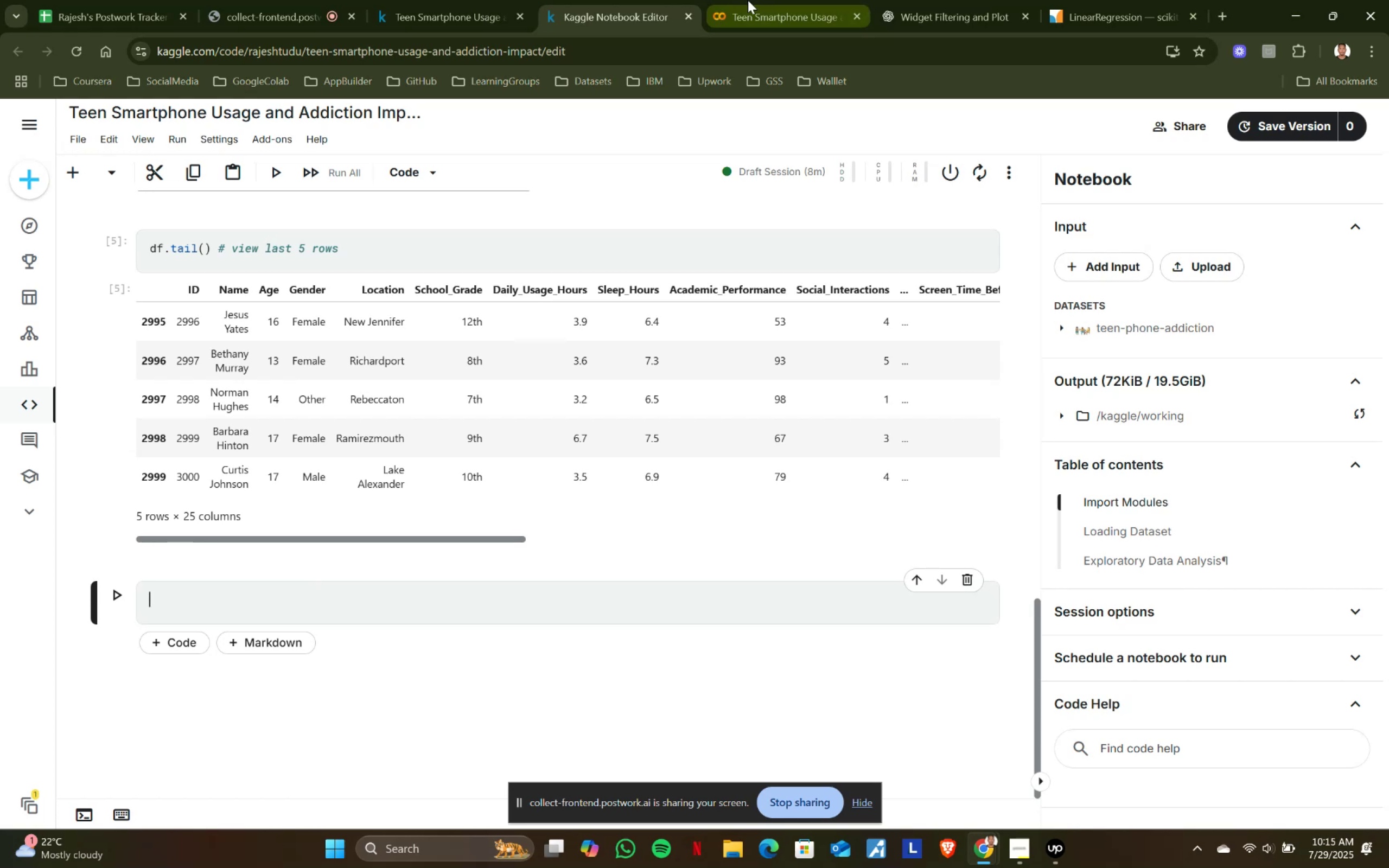 
left_click([748, 0])
 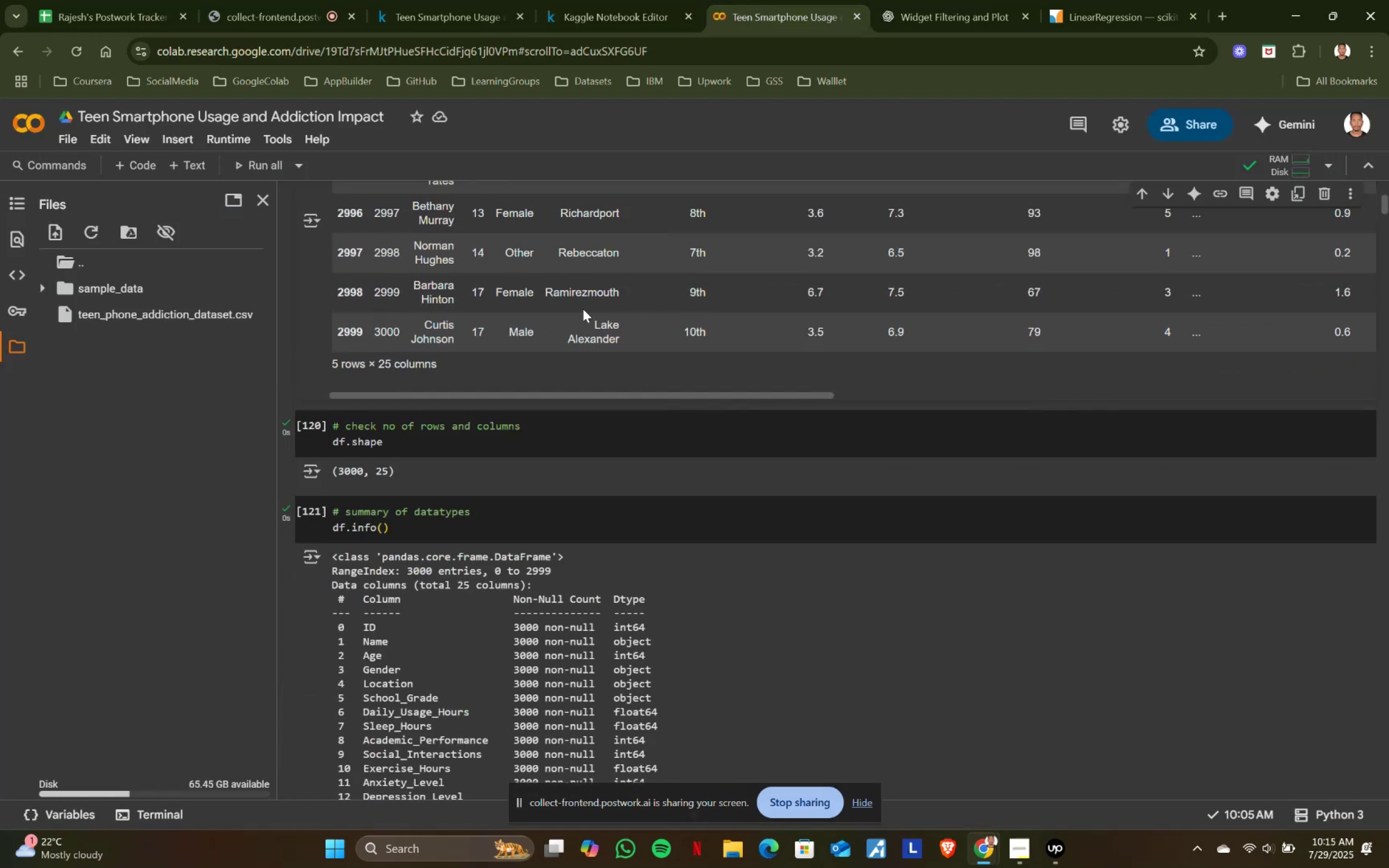 
scroll: coordinate [583, 309], scroll_direction: down, amount: 2.0
 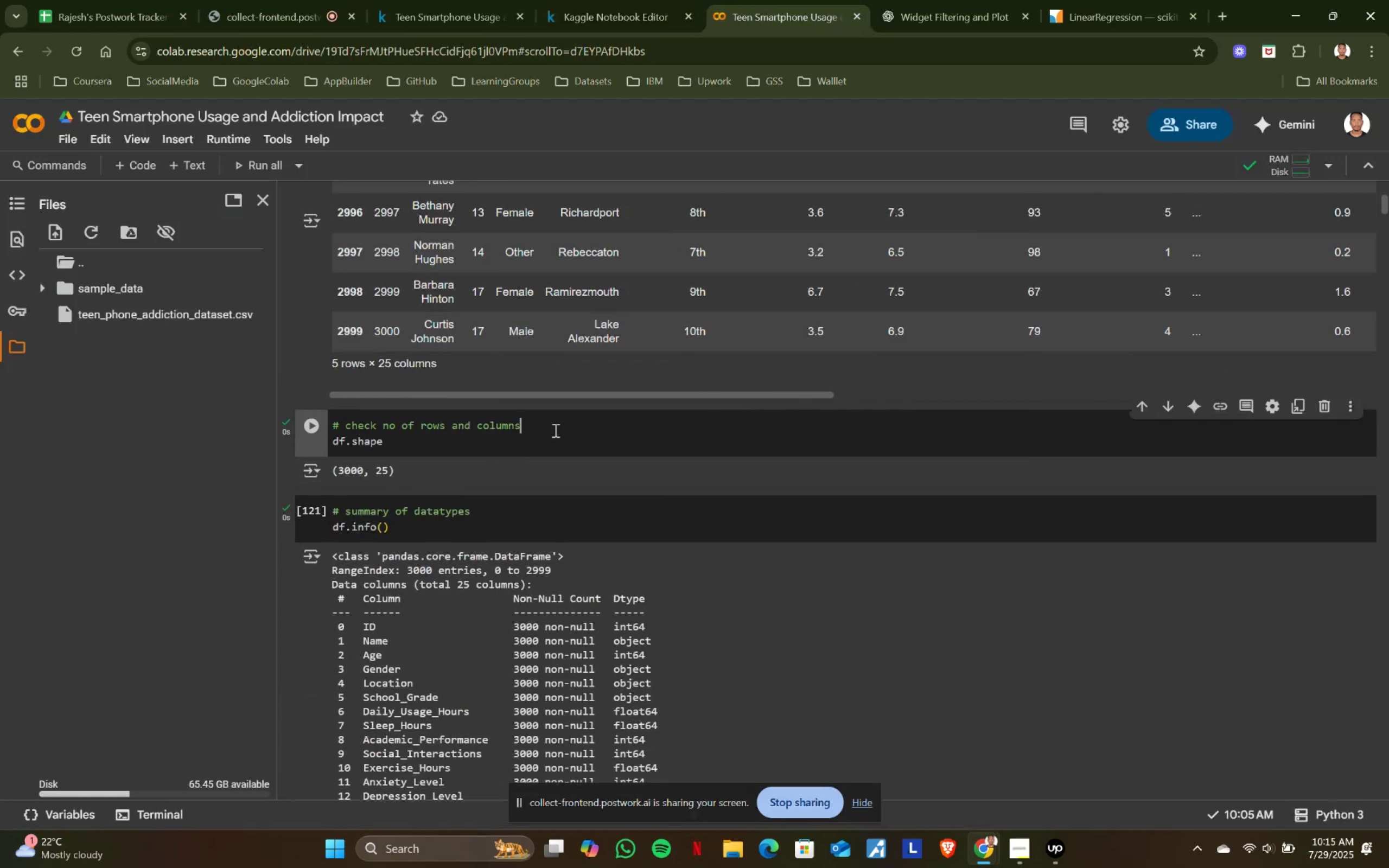 
left_click([555, 430])
 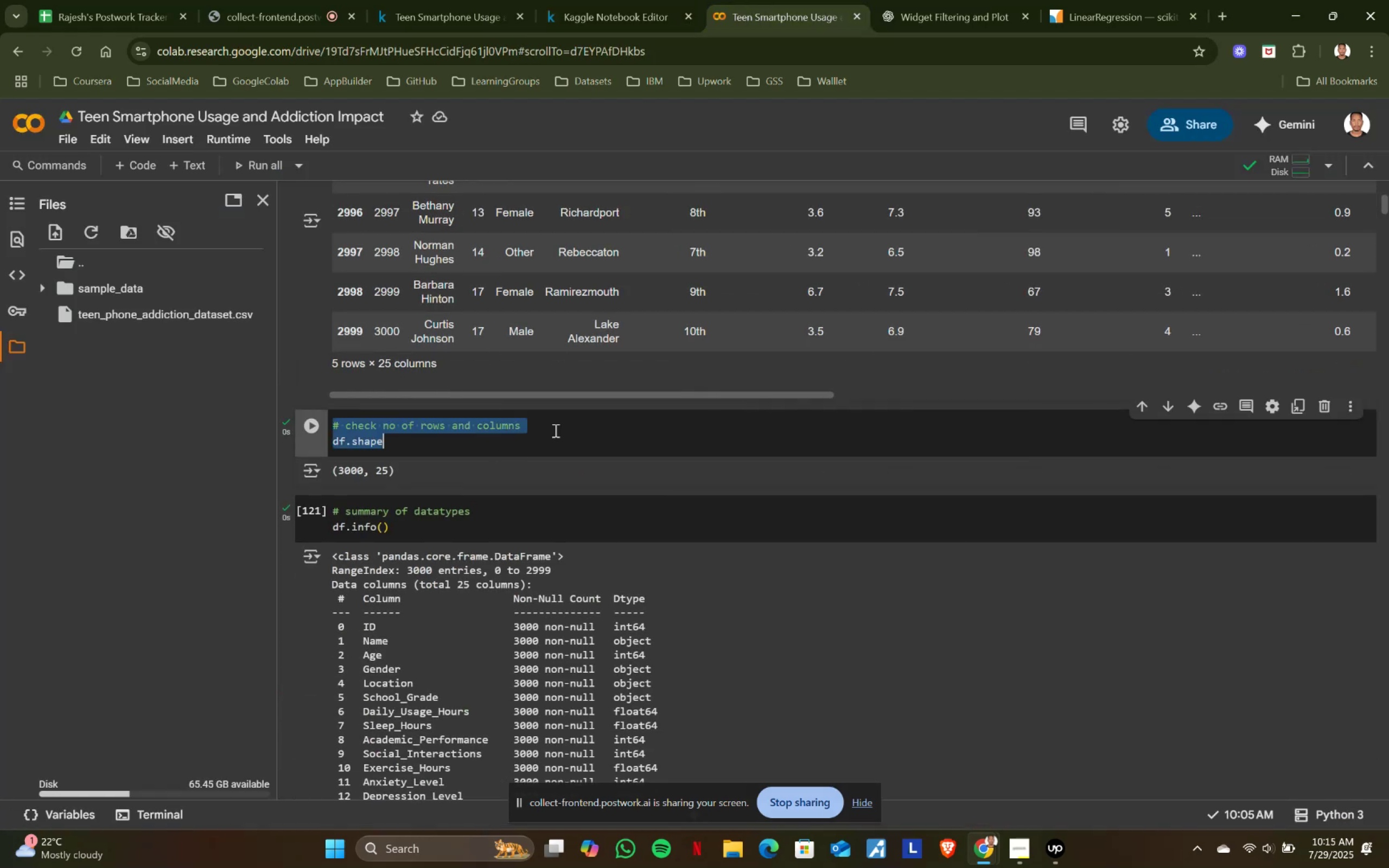 
key(Control+ControlLeft)
 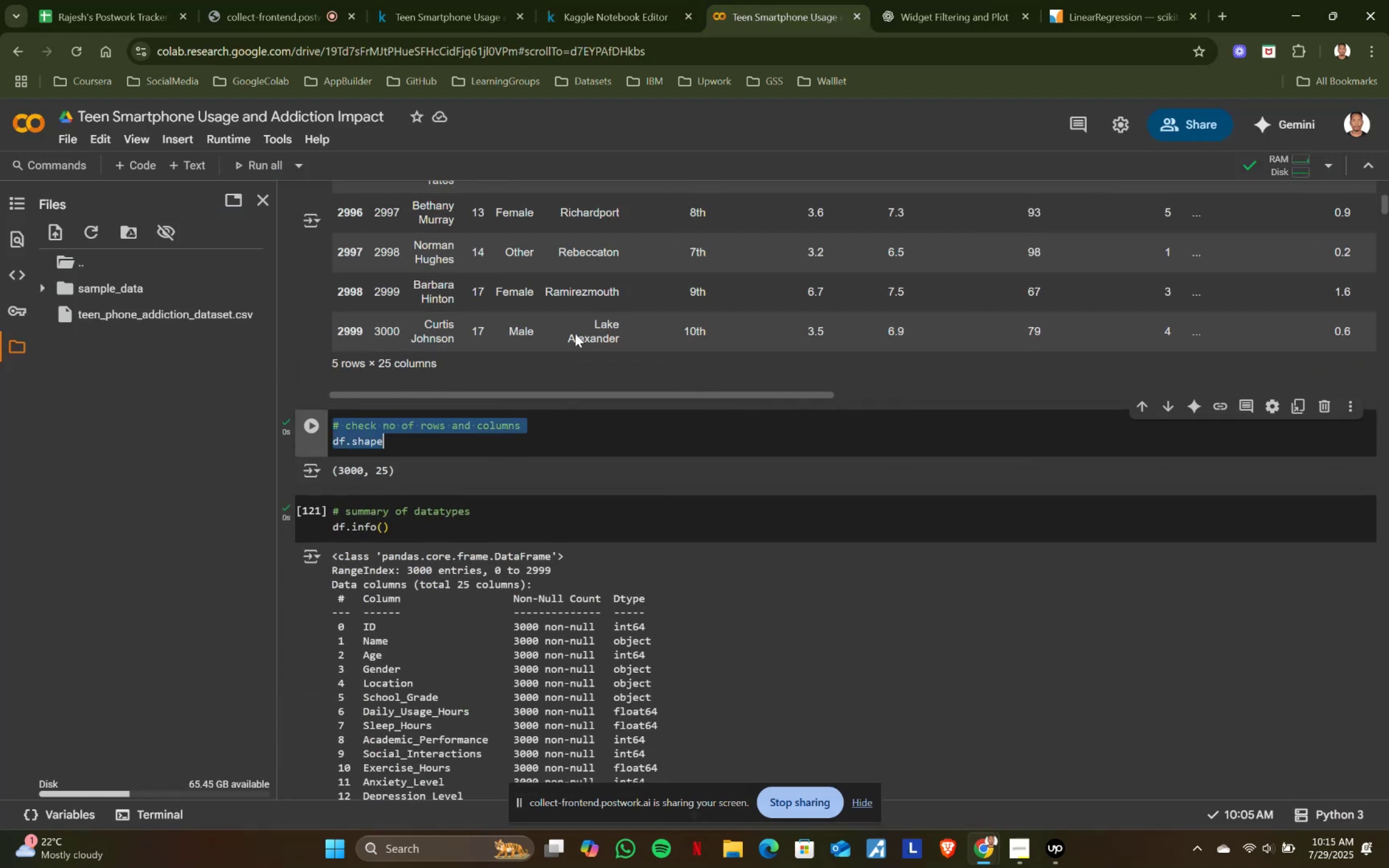 
key(Control+A)
 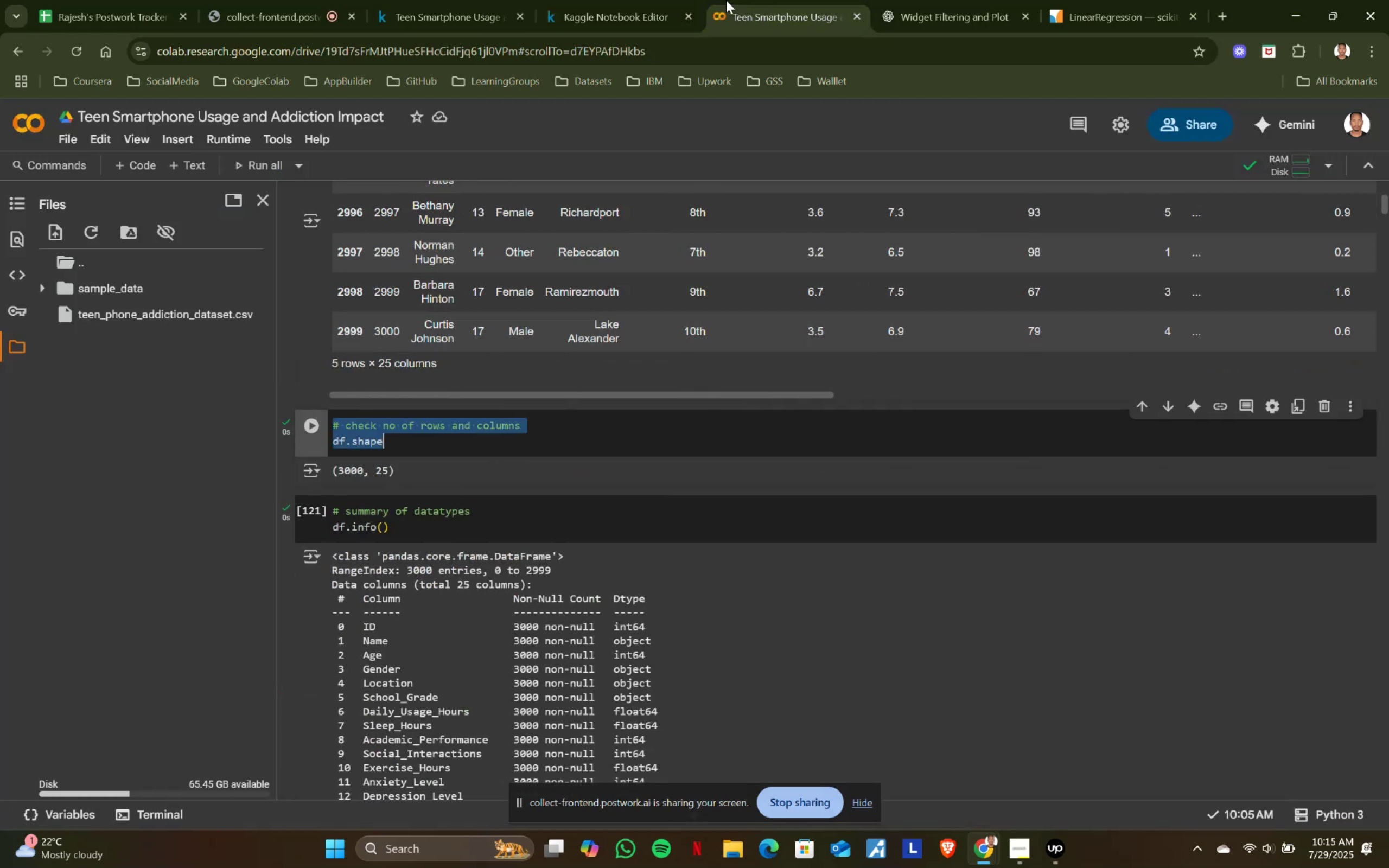 
key(Control+ControlLeft)
 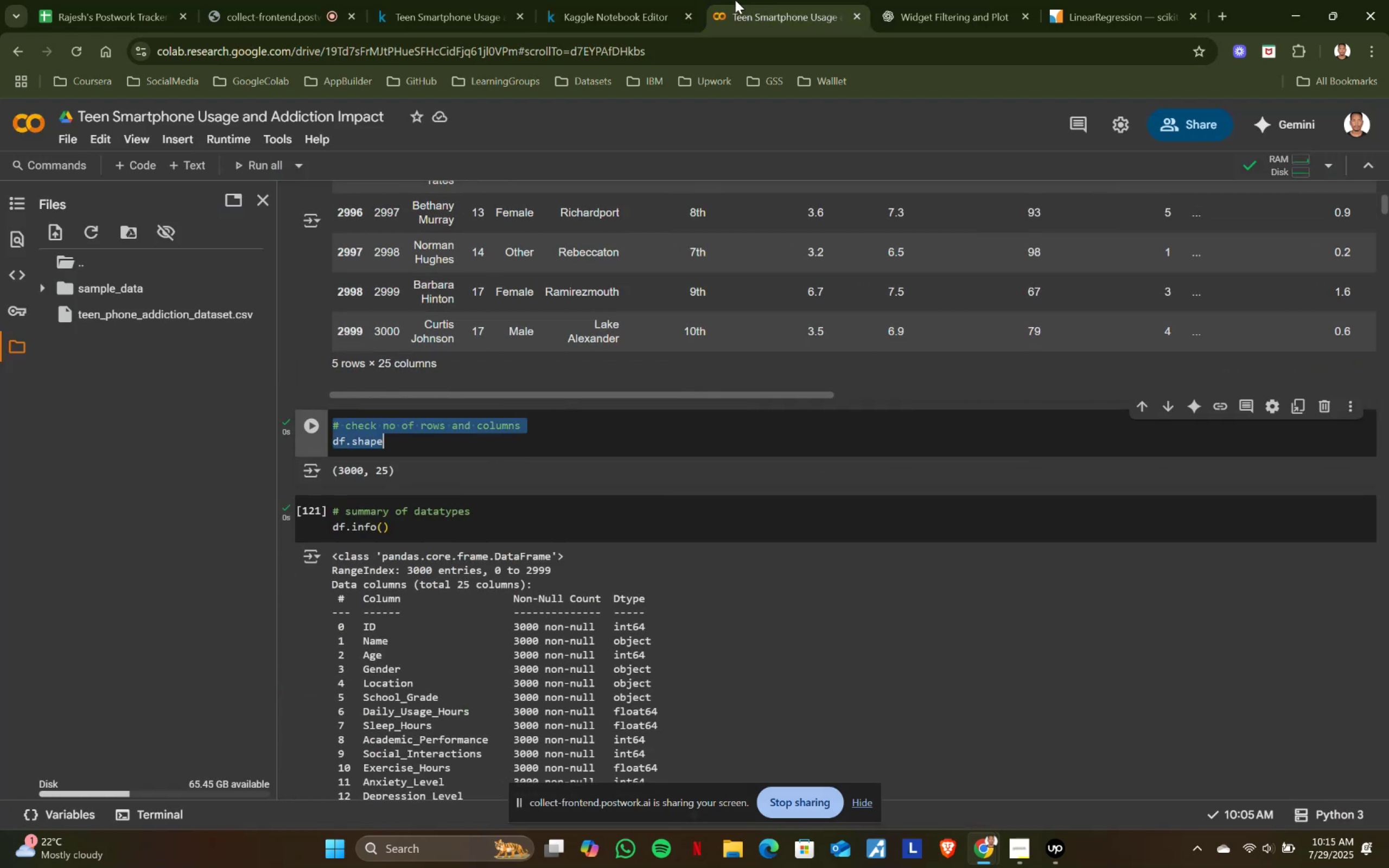 
key(Control+C)
 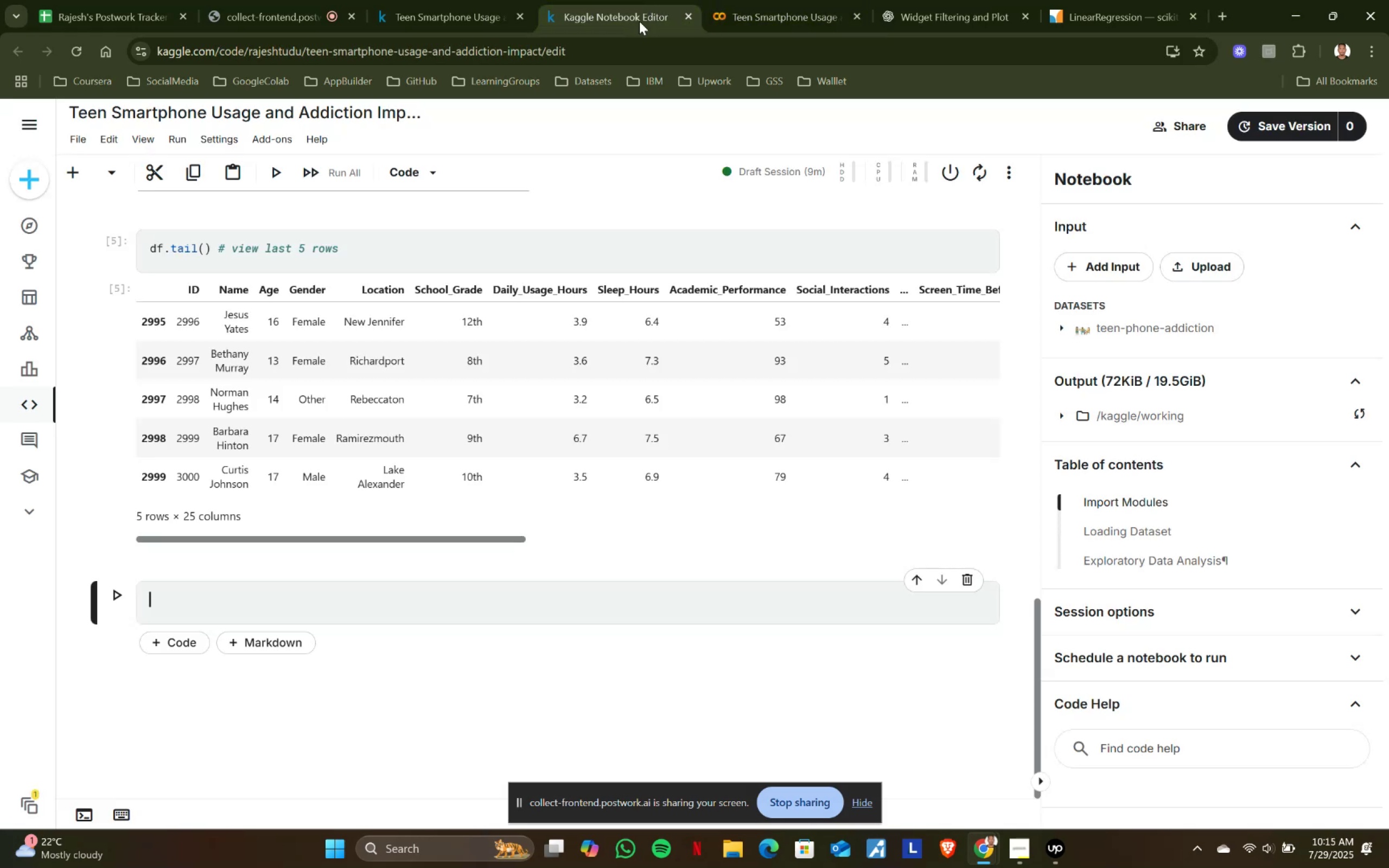 
left_click([645, 0])
 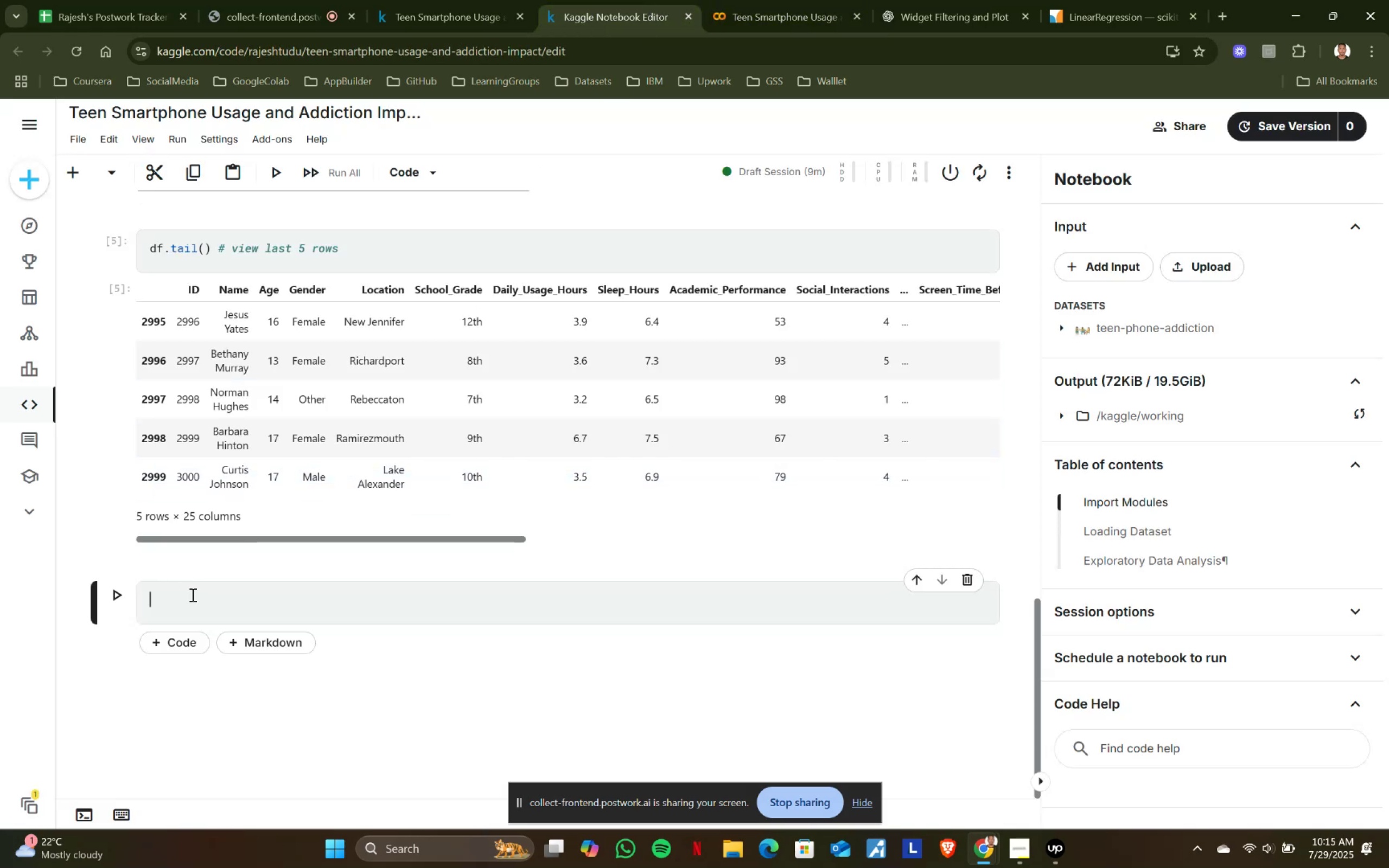 
key(Control+ControlLeft)
 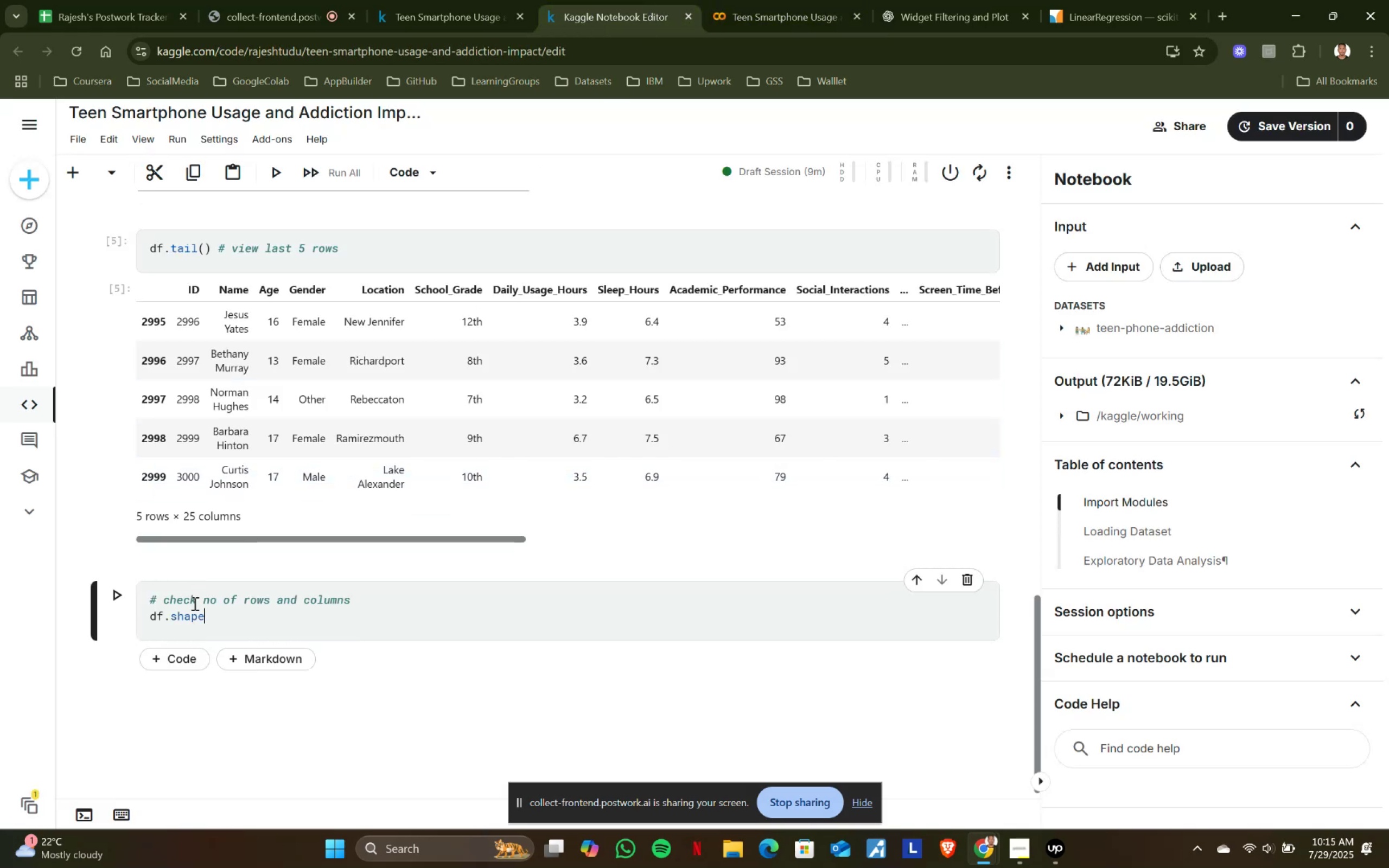 
key(Control+V)
 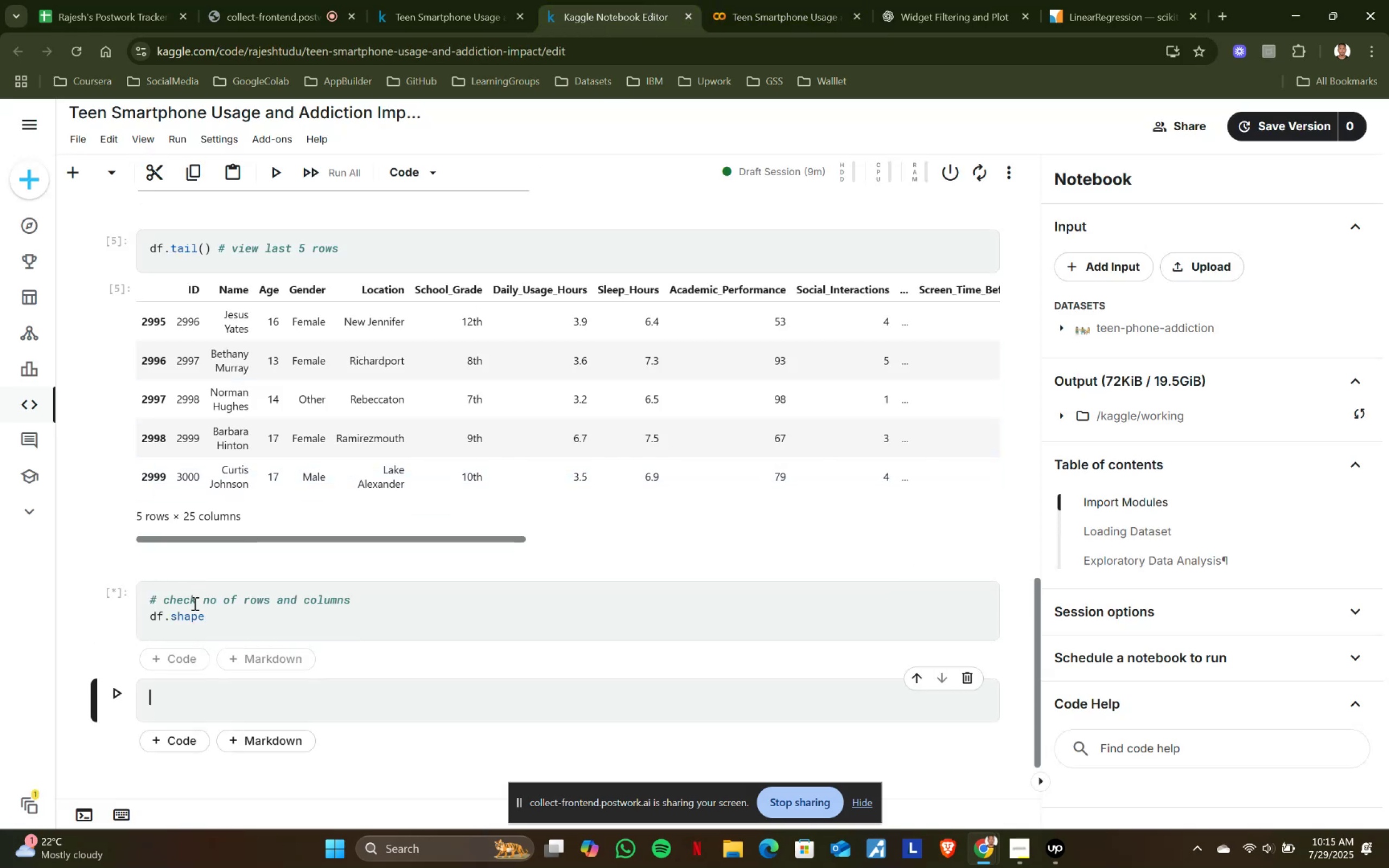 
key(Shift+ShiftRight)
 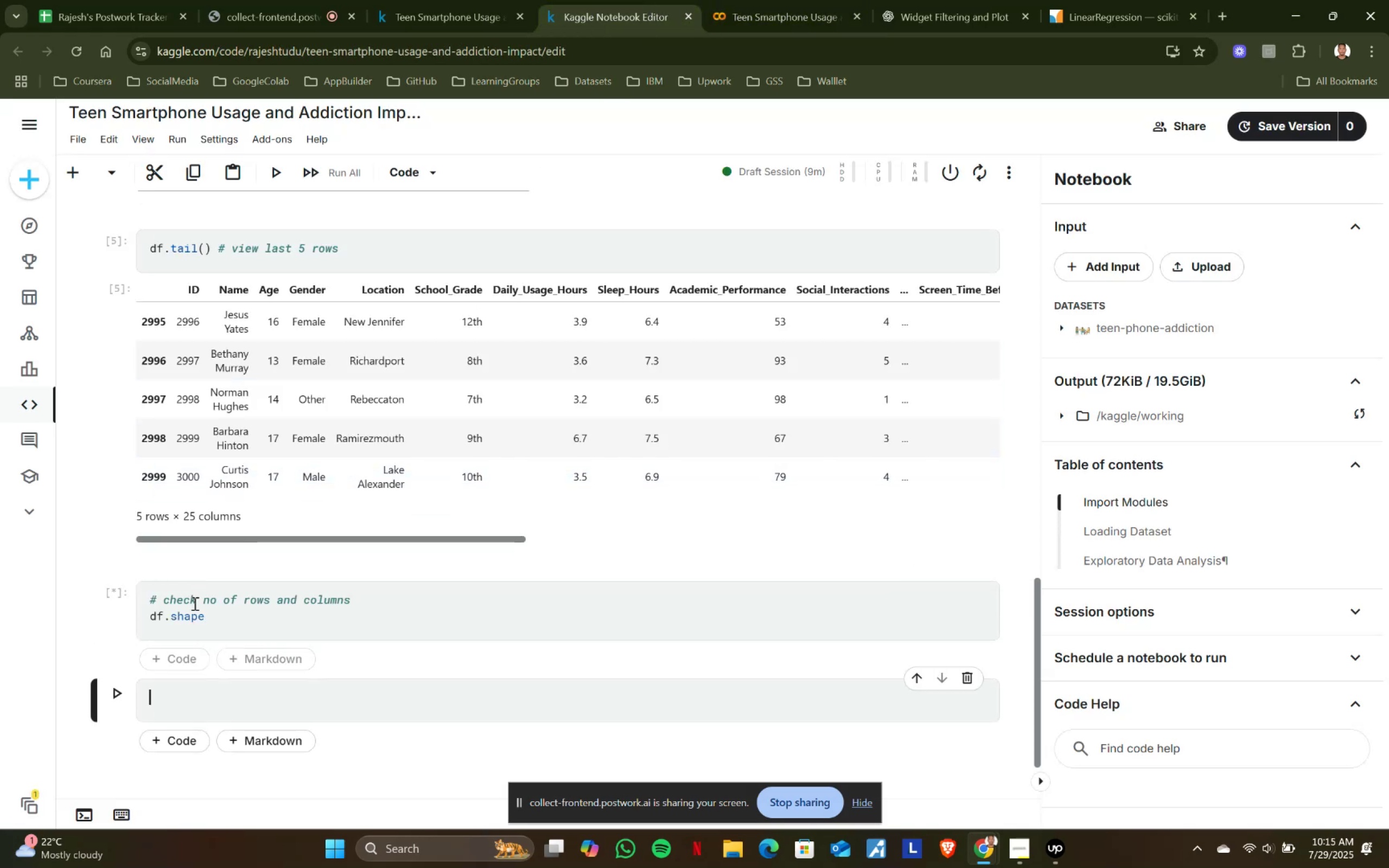 
key(Shift+Enter)
 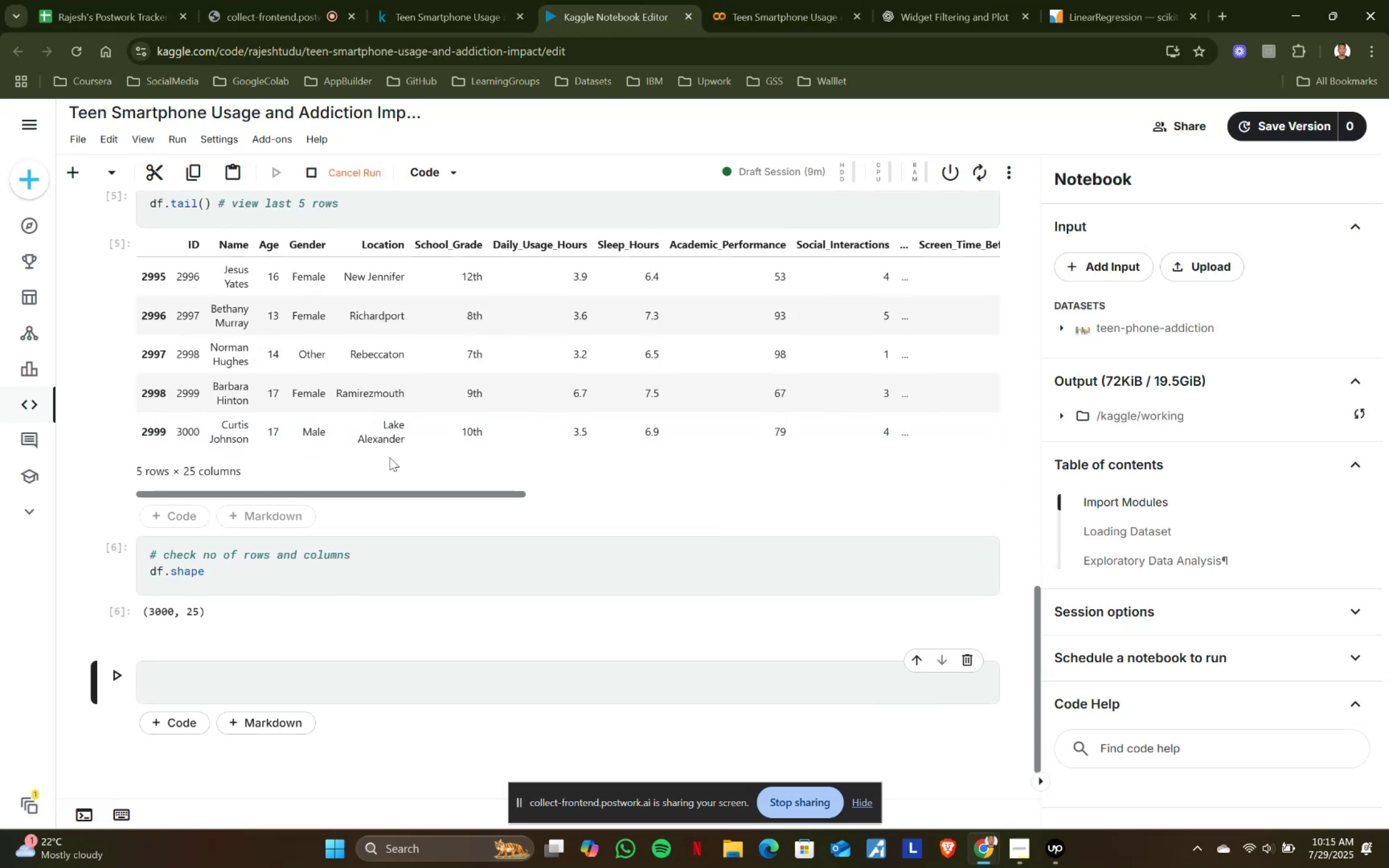 
scroll: coordinate [391, 457], scroll_direction: down, amount: 3.0
 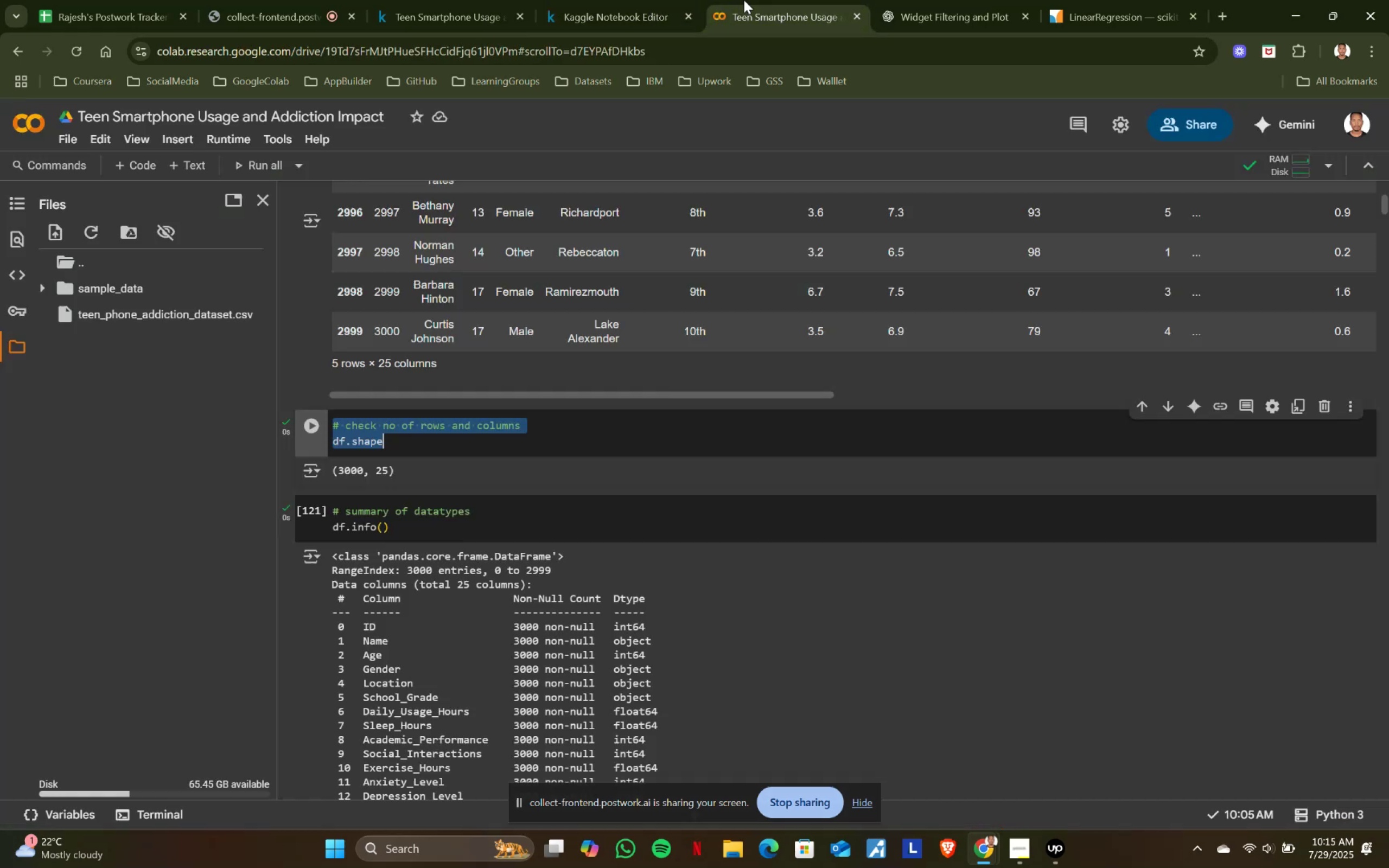 
left_click([744, 0])
 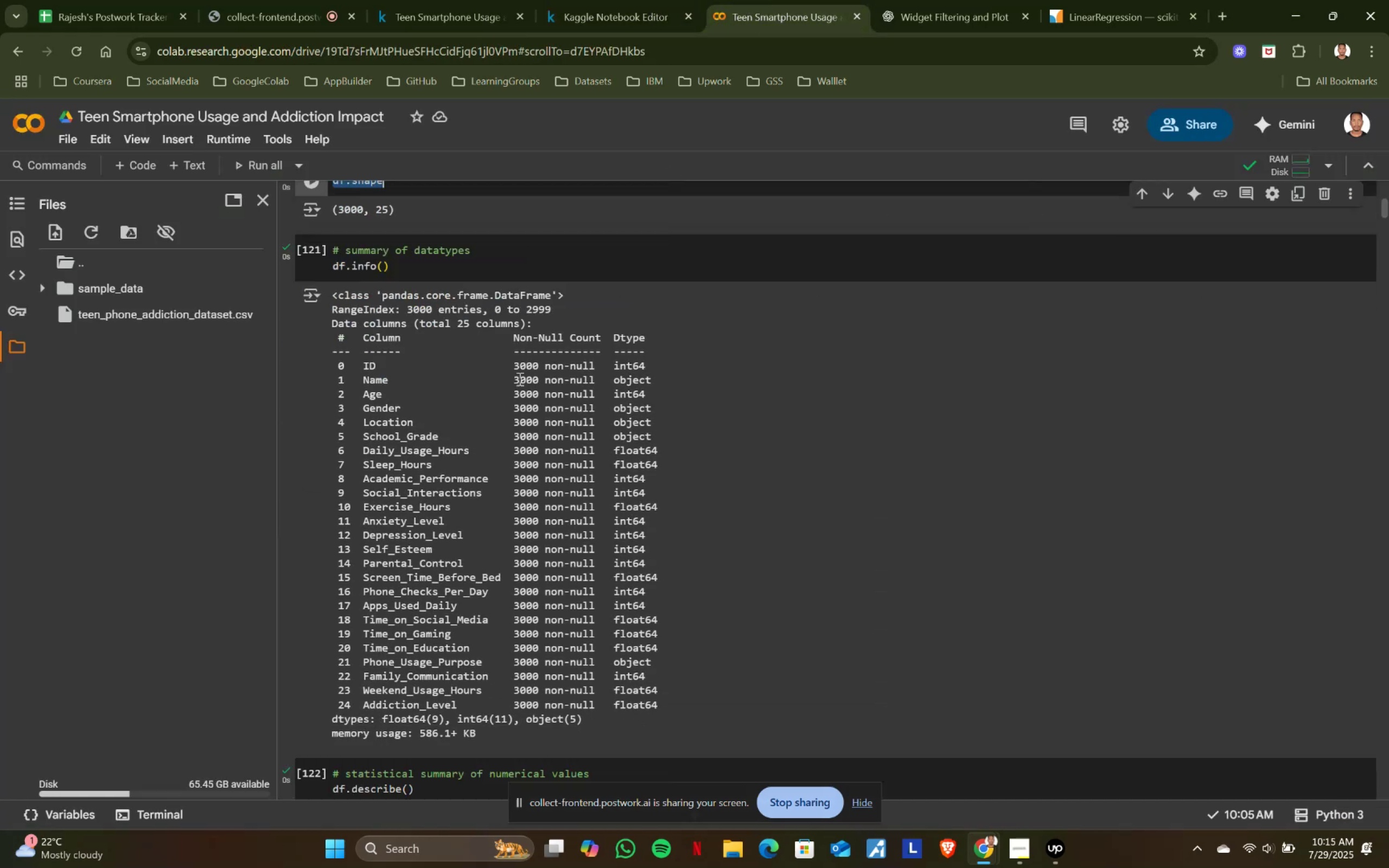 
scroll: coordinate [519, 378], scroll_direction: down, amount: 2.0
 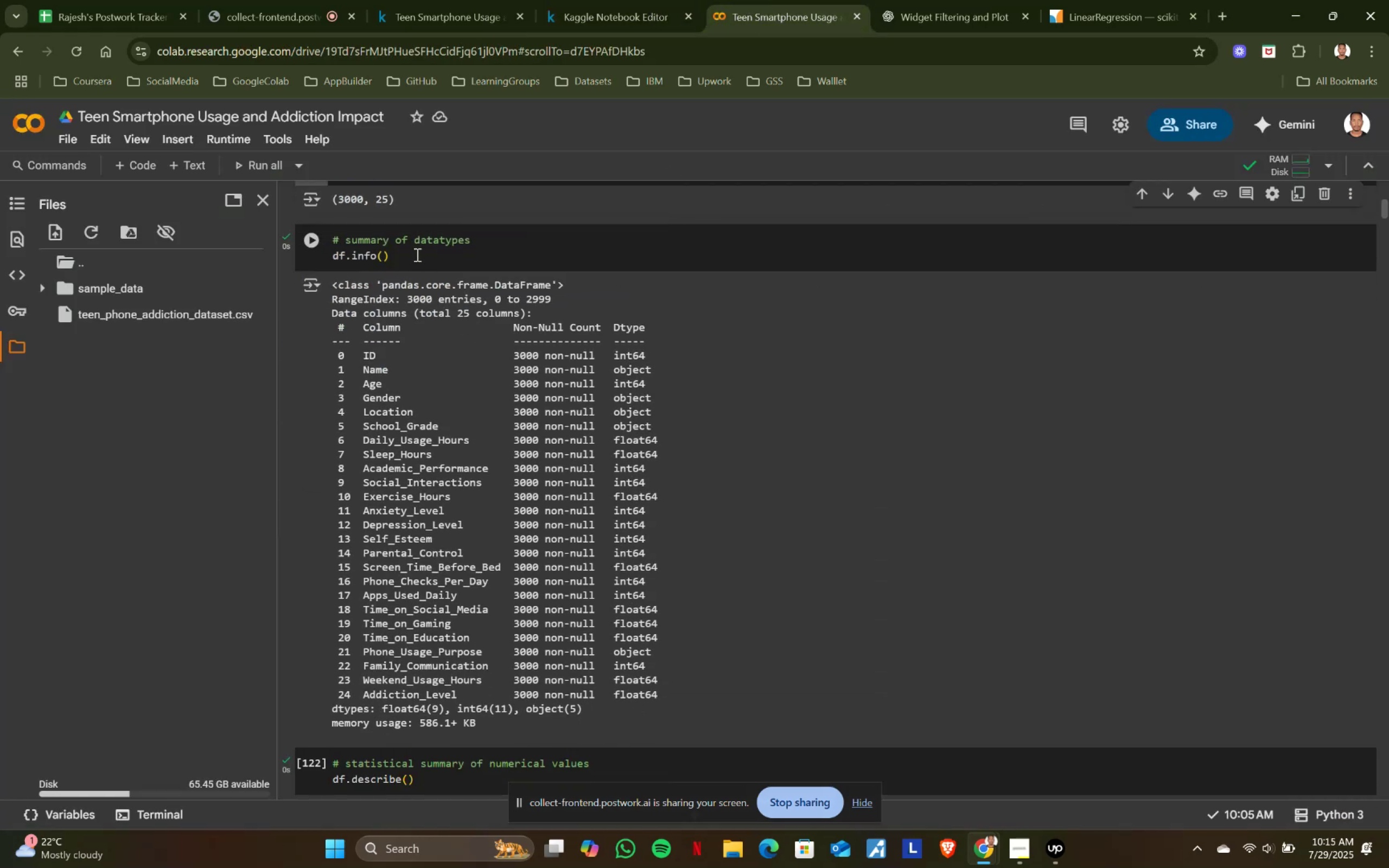 
left_click([416, 254])
 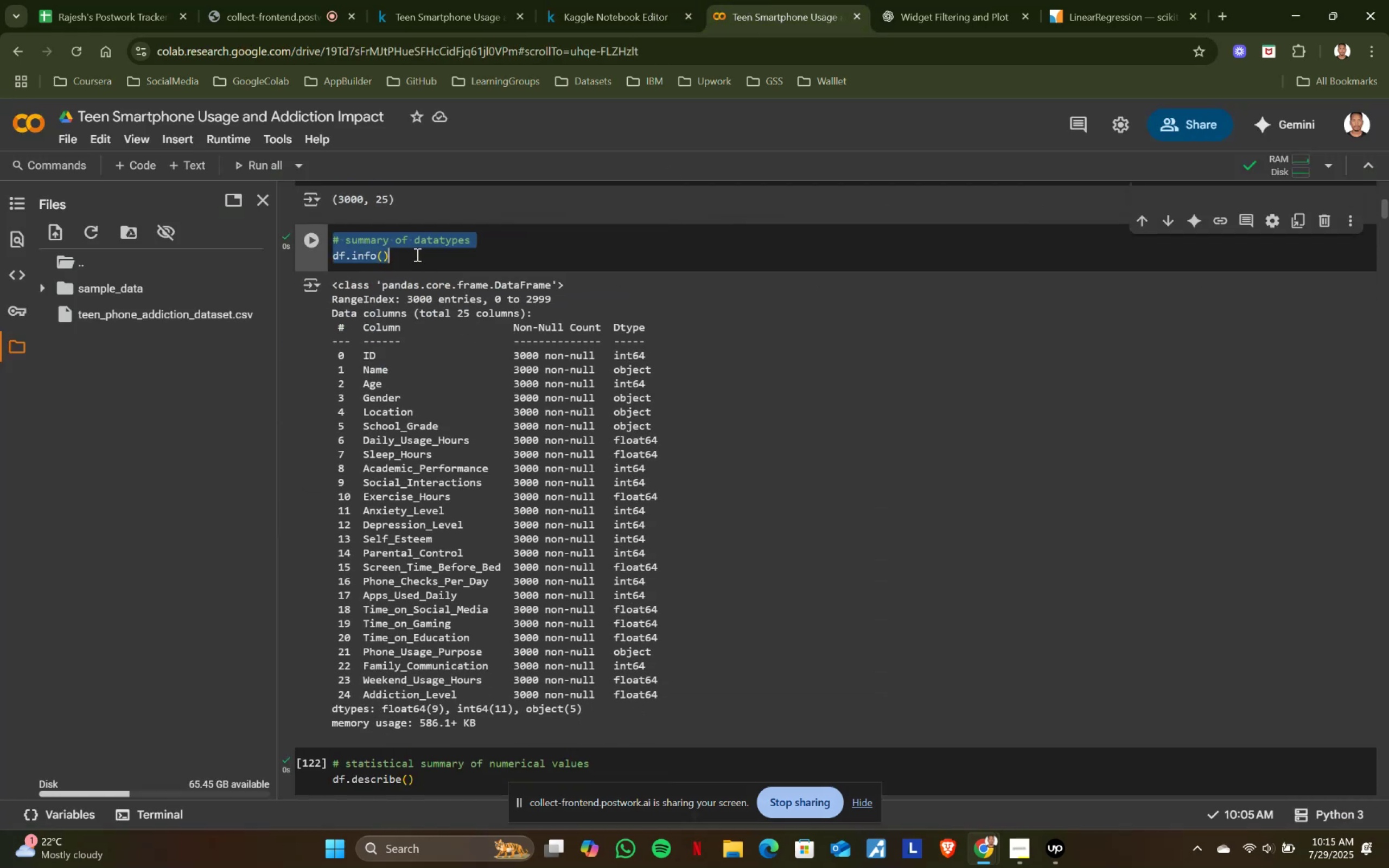 
key(Control+ControlLeft)
 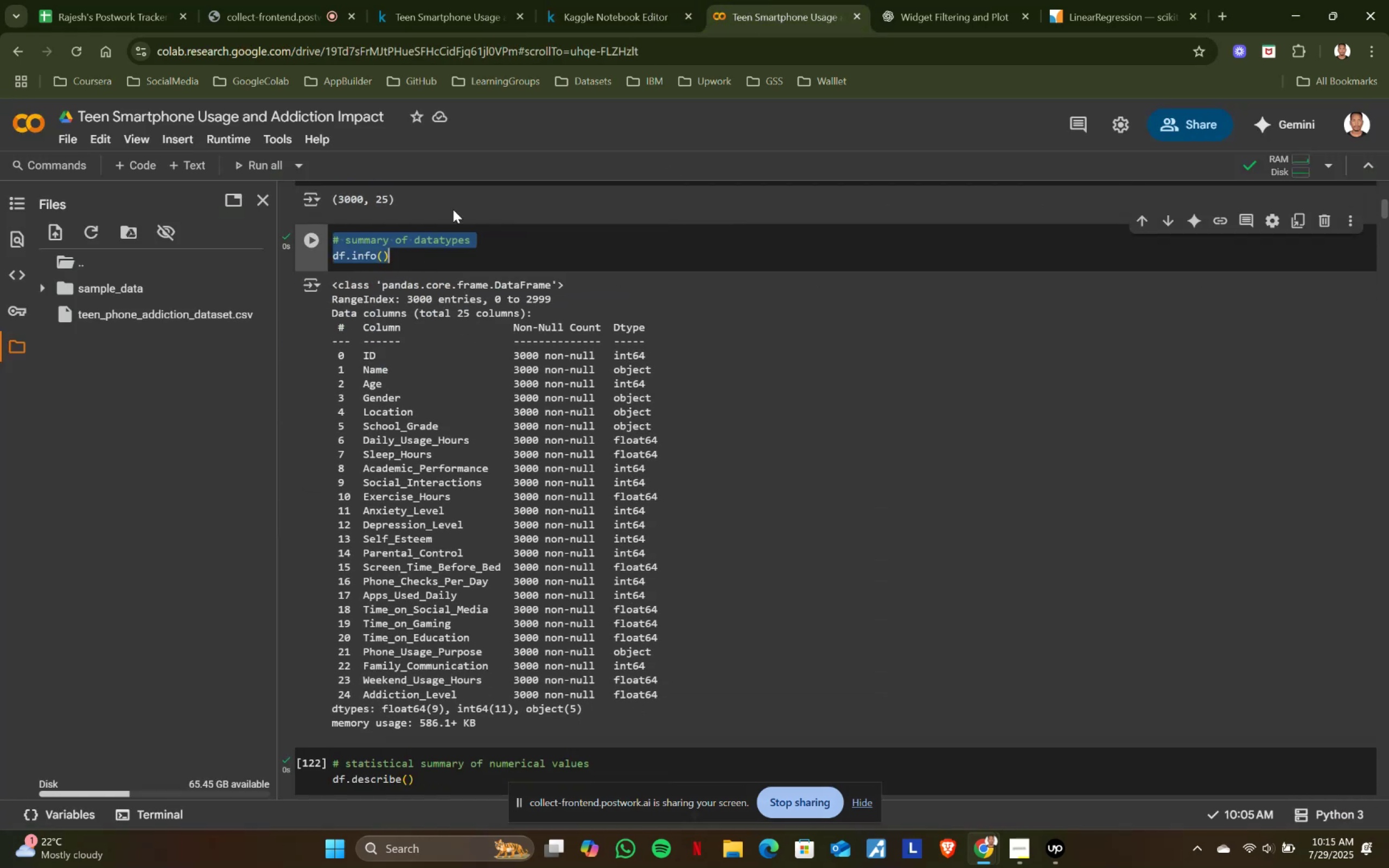 
key(Control+A)
 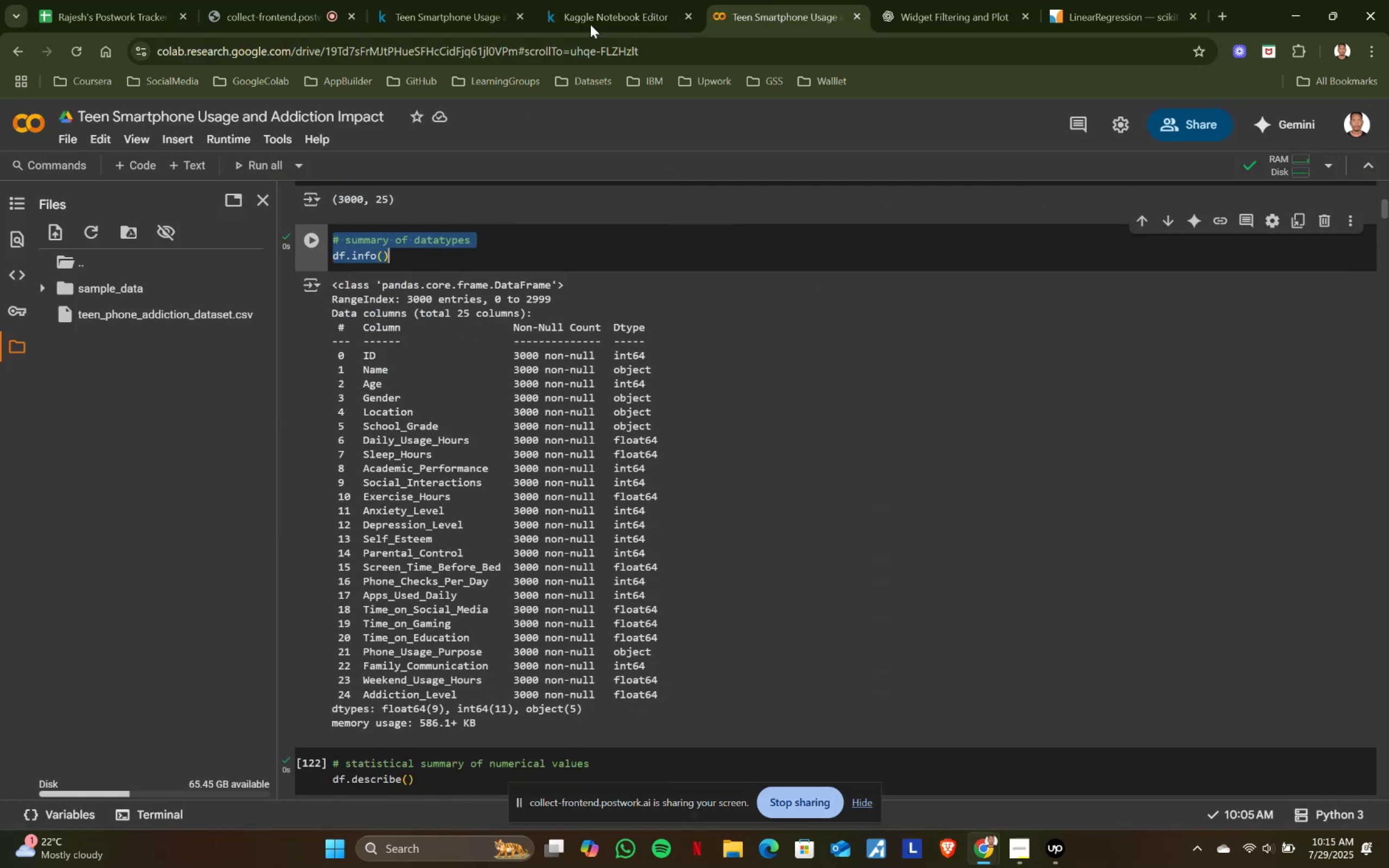 
key(Control+ControlLeft)
 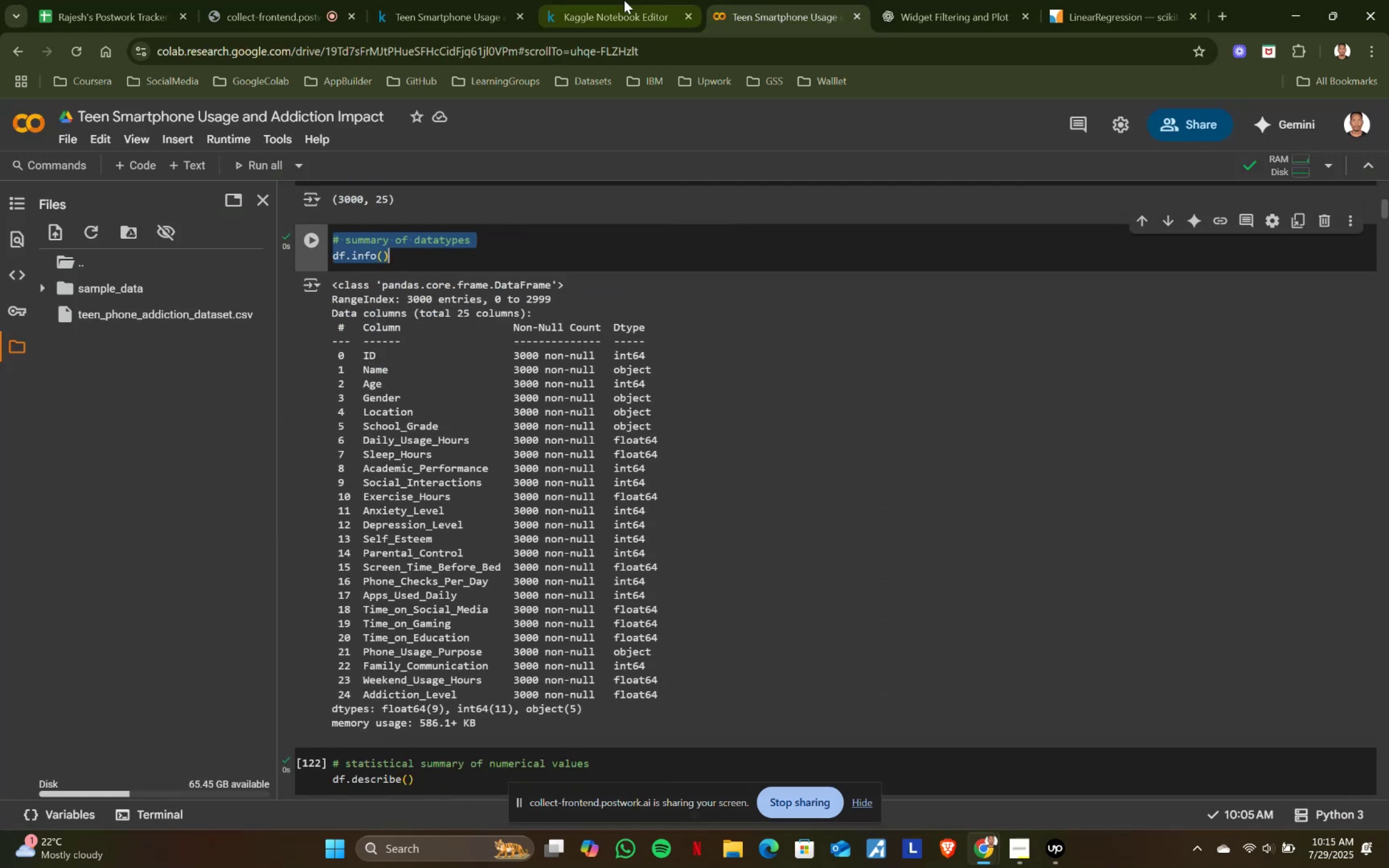 
key(Control+C)
 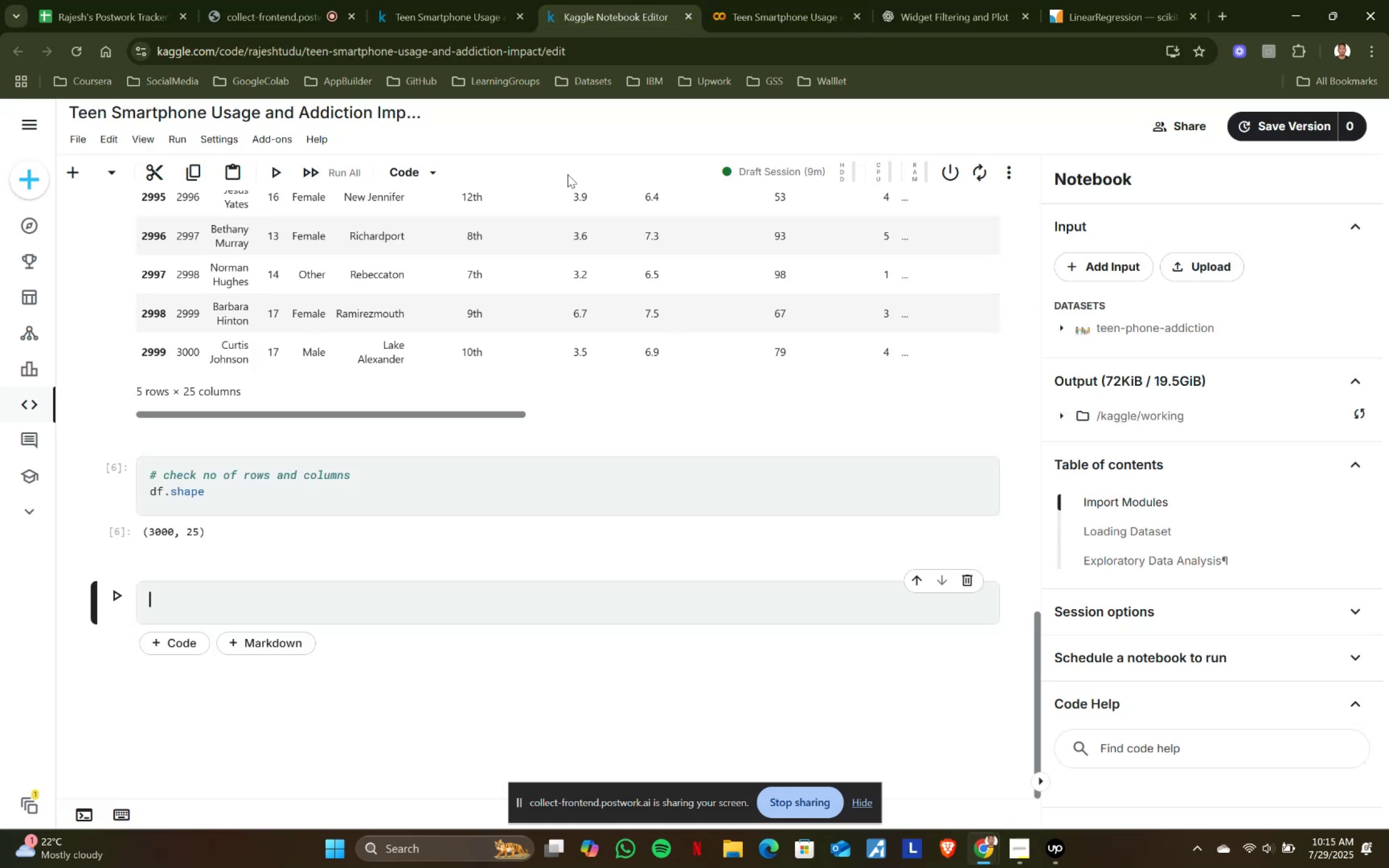 
left_click([626, 0])
 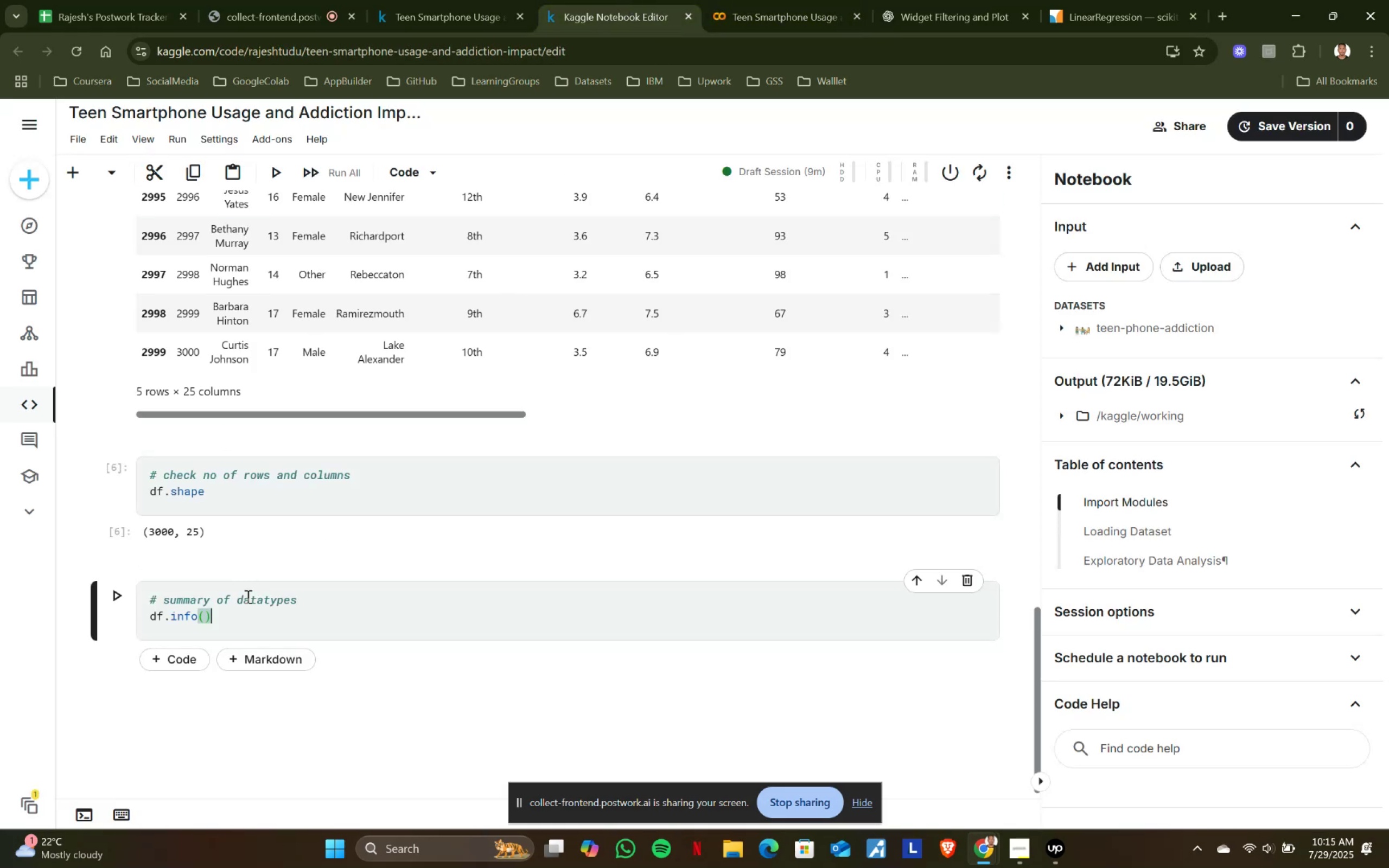 
key(Control+ControlLeft)
 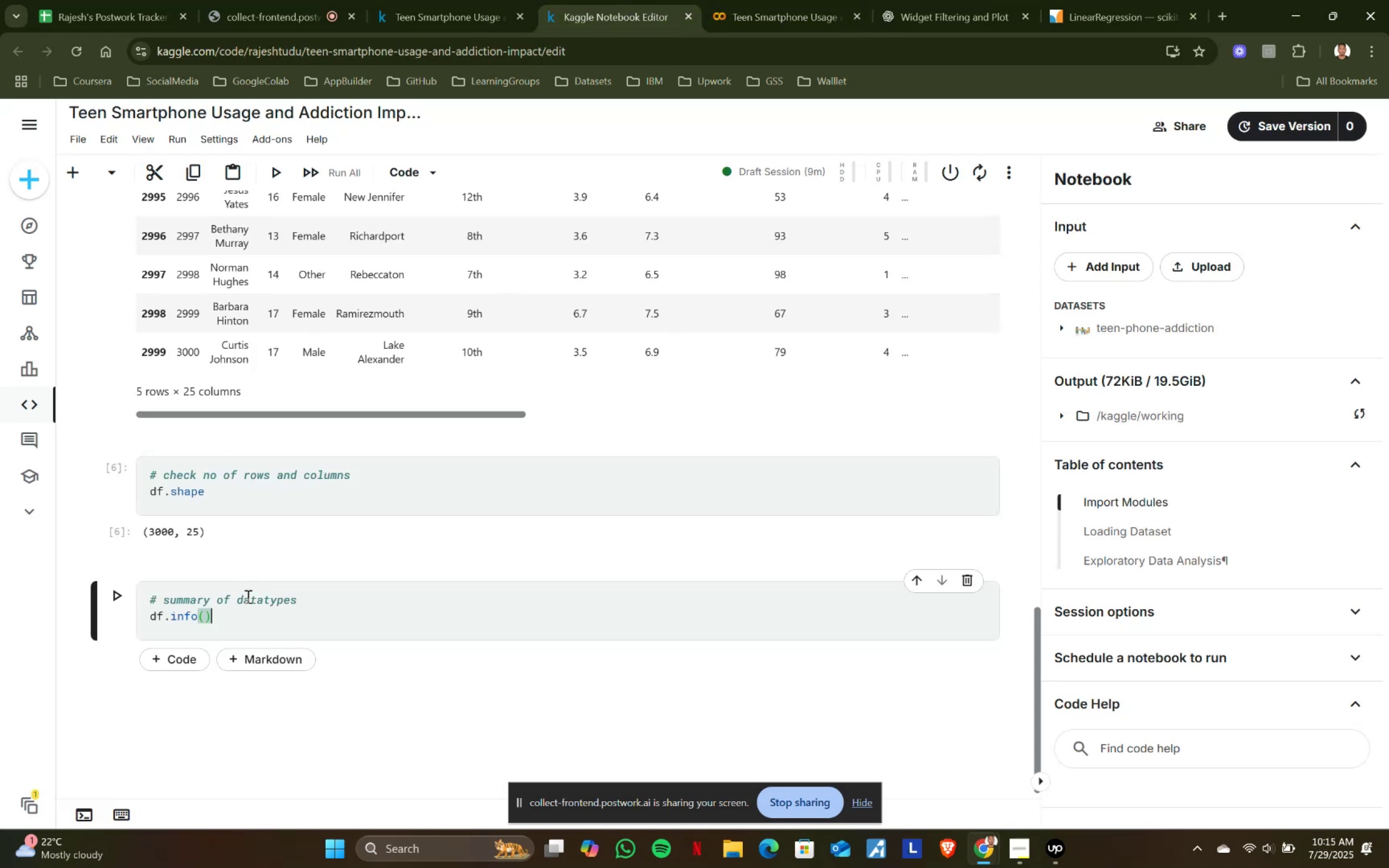 
key(Control+V)
 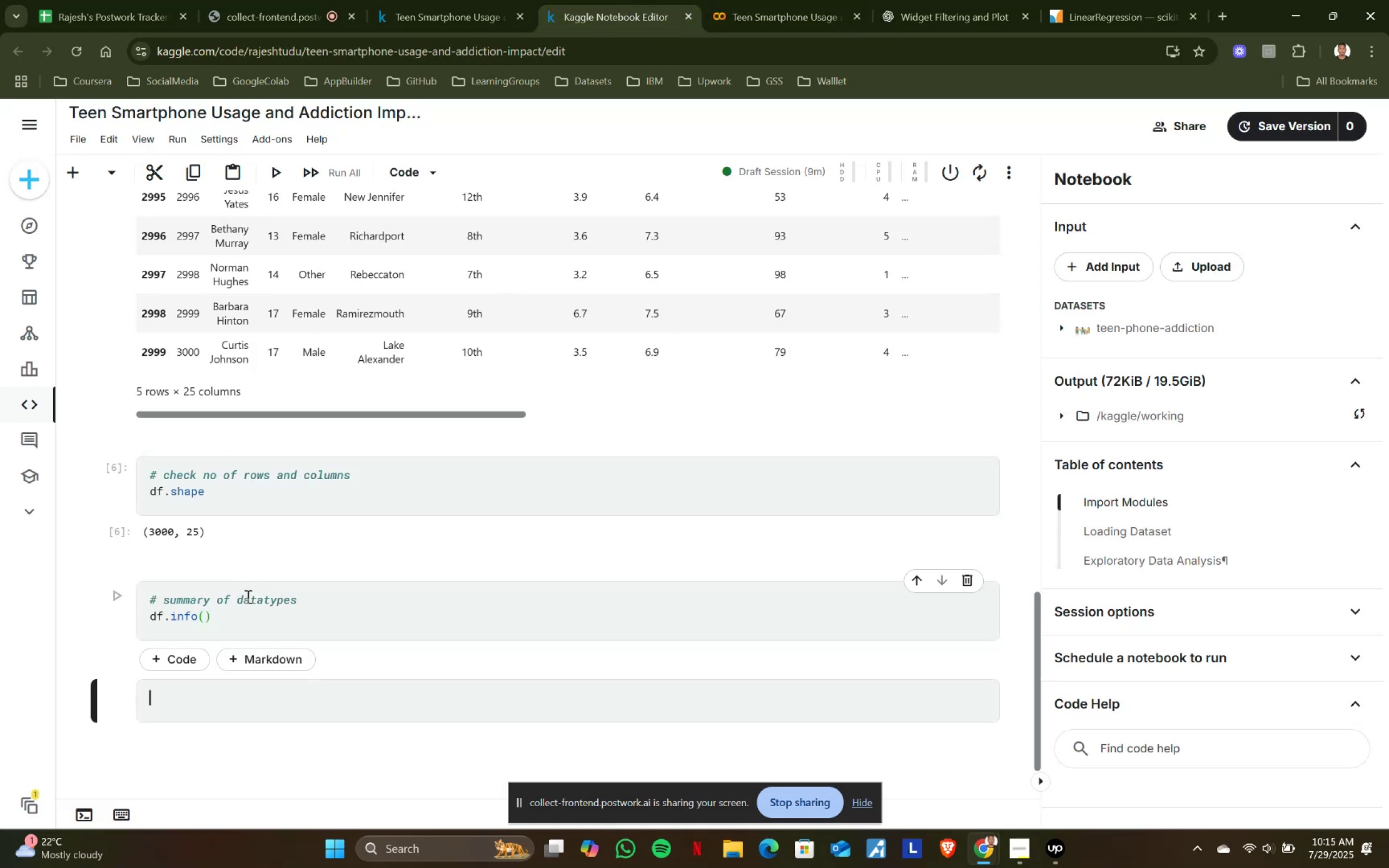 
key(Shift+ShiftRight)
 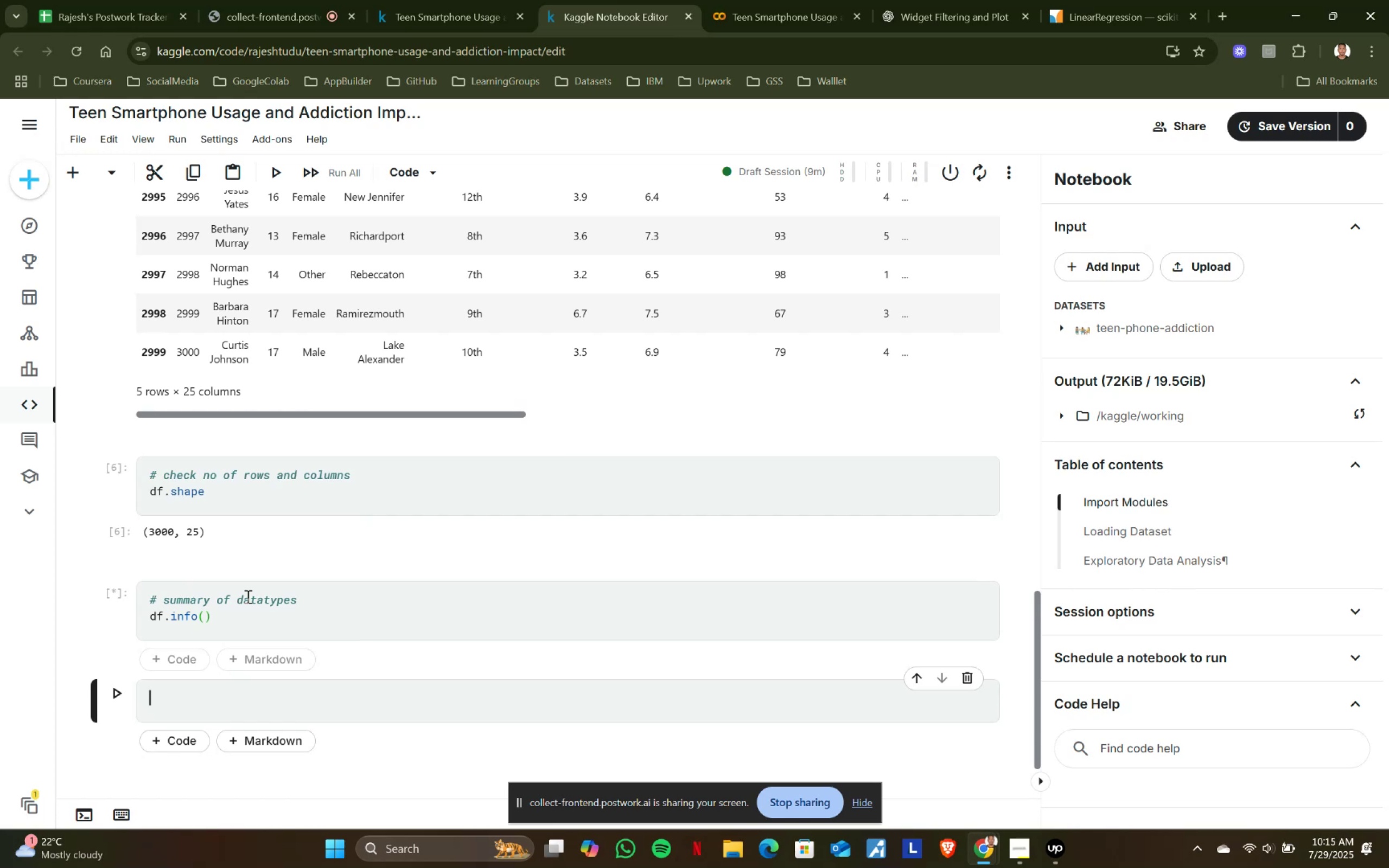 
key(Shift+Enter)
 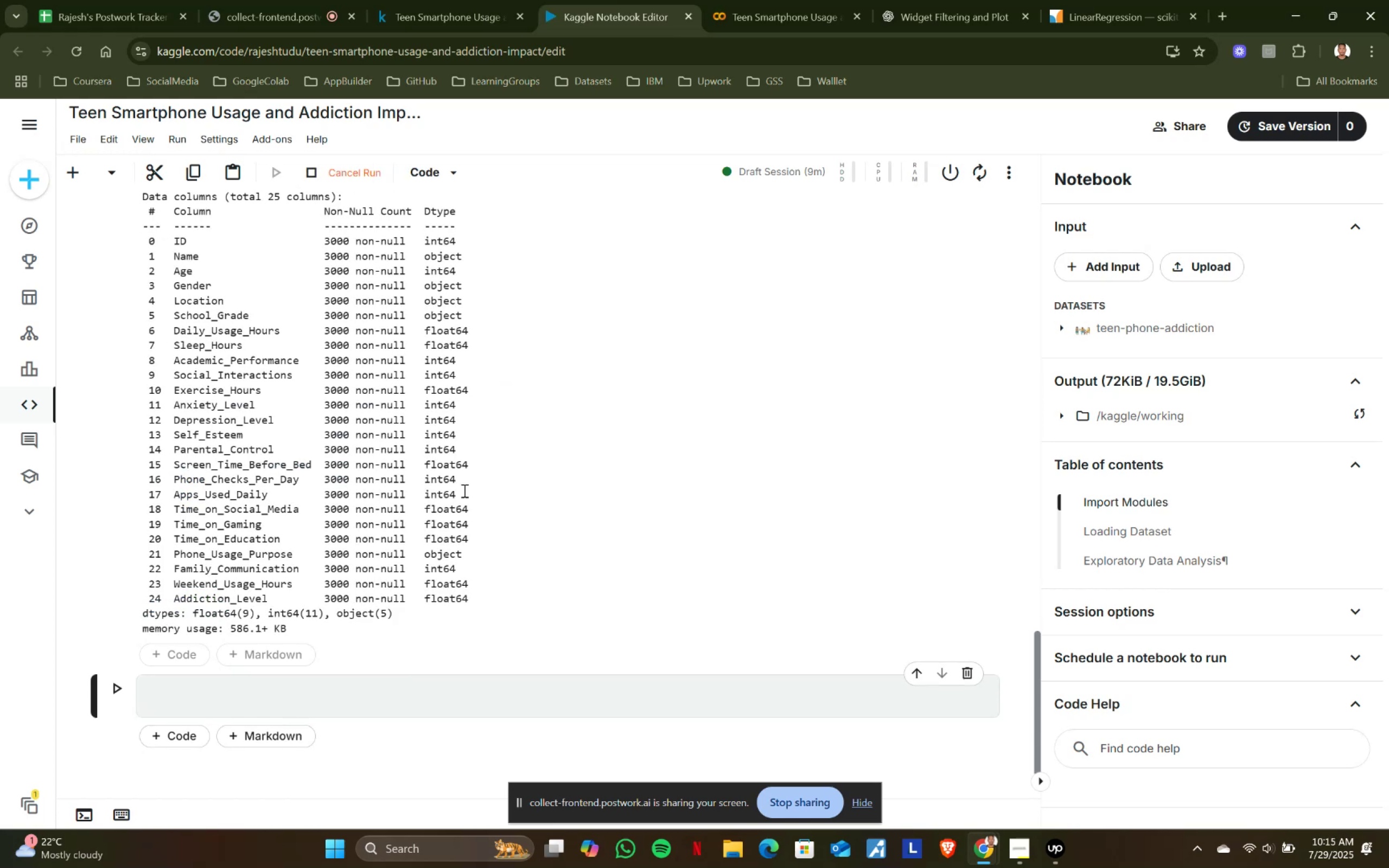 
scroll: coordinate [487, 482], scroll_direction: down, amount: 2.0
 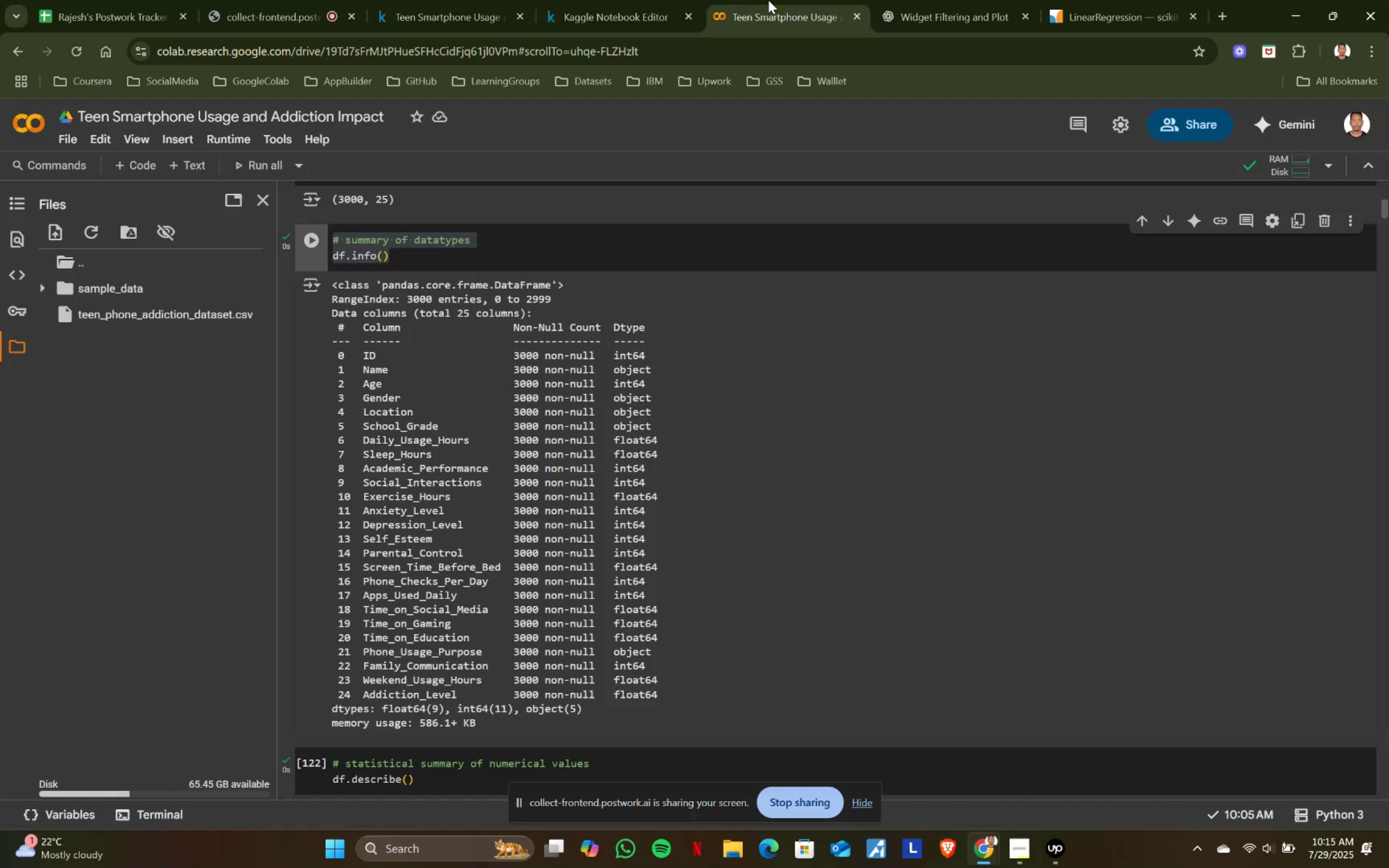 
left_click([768, 0])
 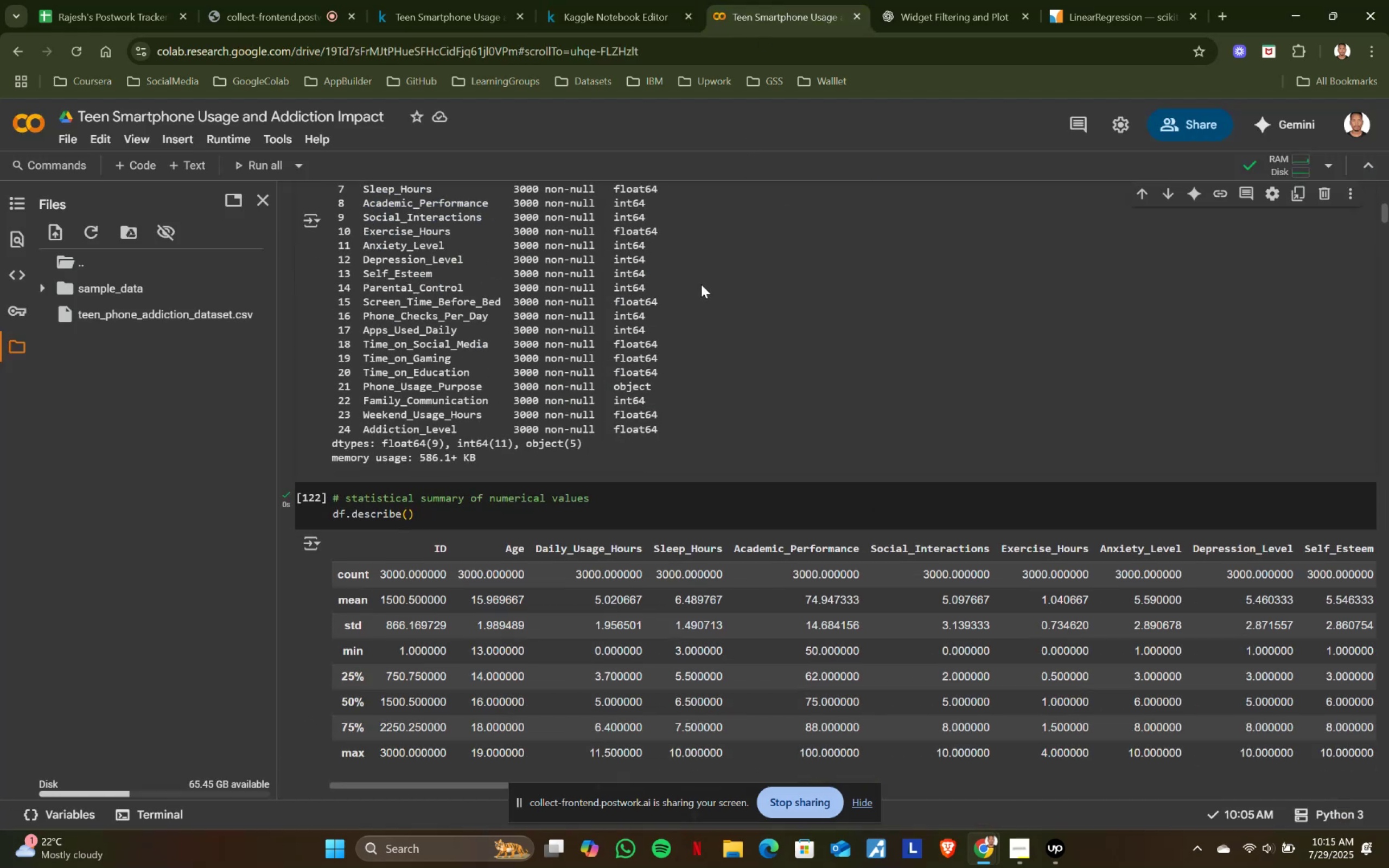 
scroll: coordinate [701, 284], scroll_direction: down, amount: 3.0
 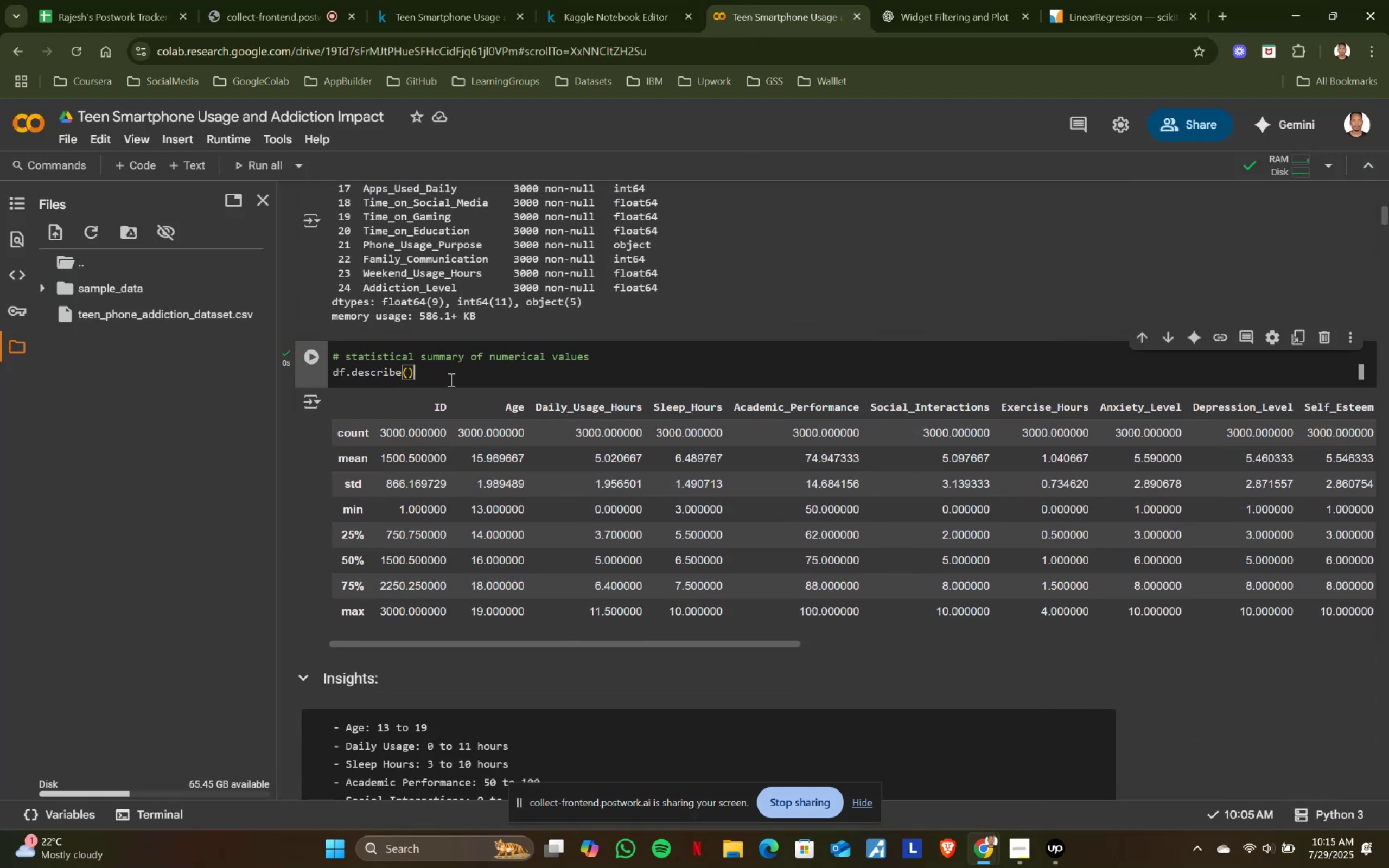 
left_click([450, 379])
 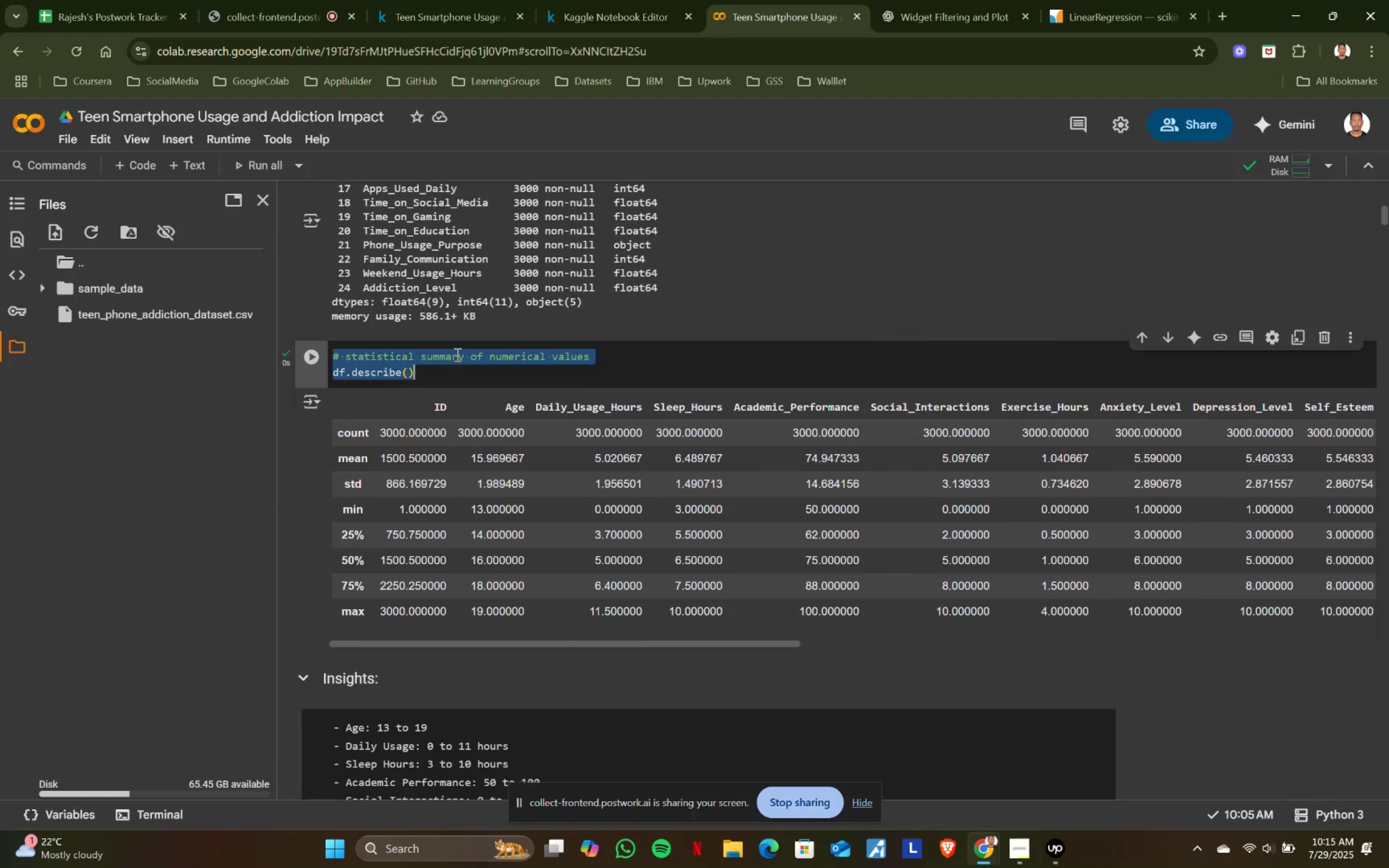 
key(Control+ControlLeft)
 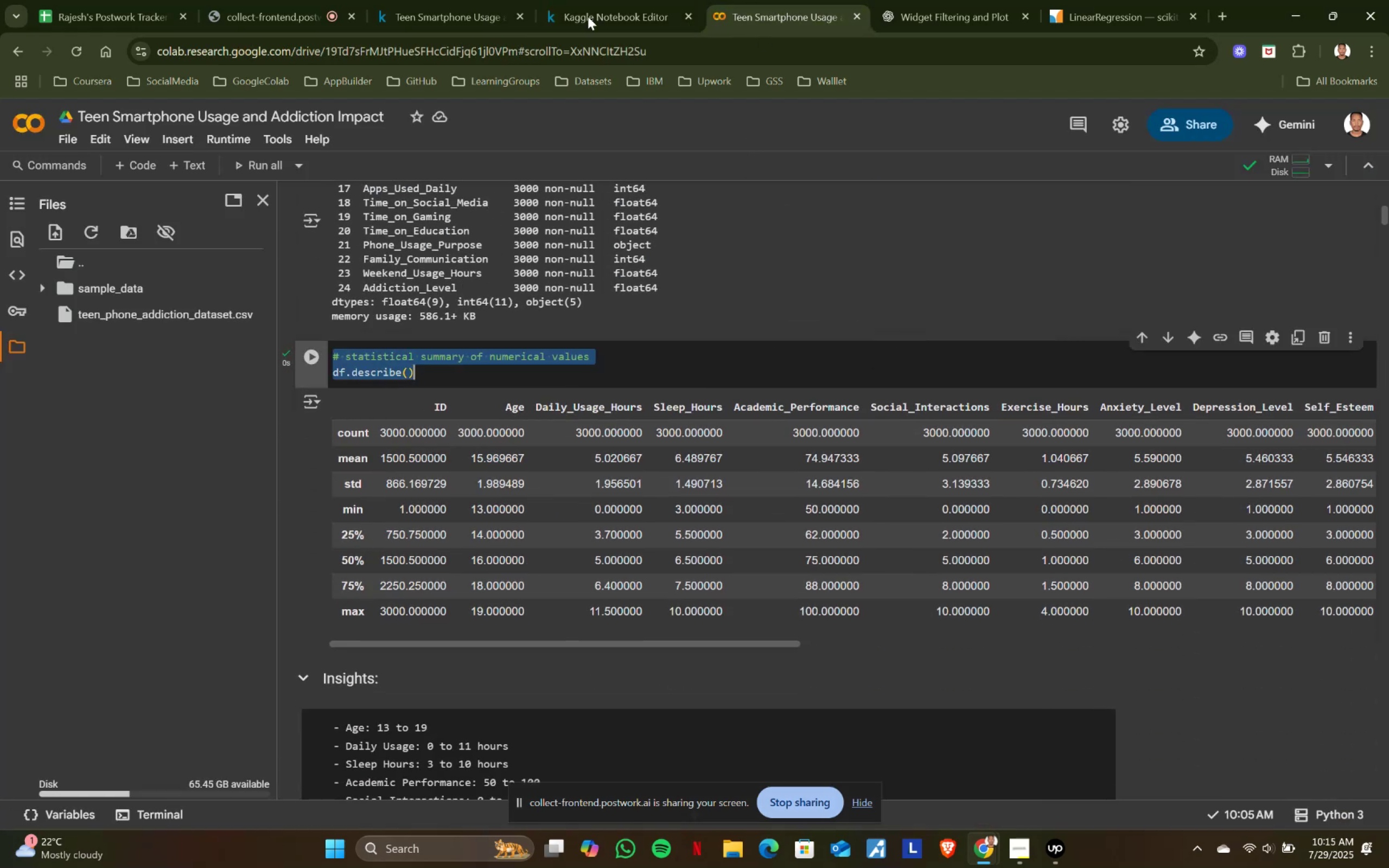 
key(Control+A)
 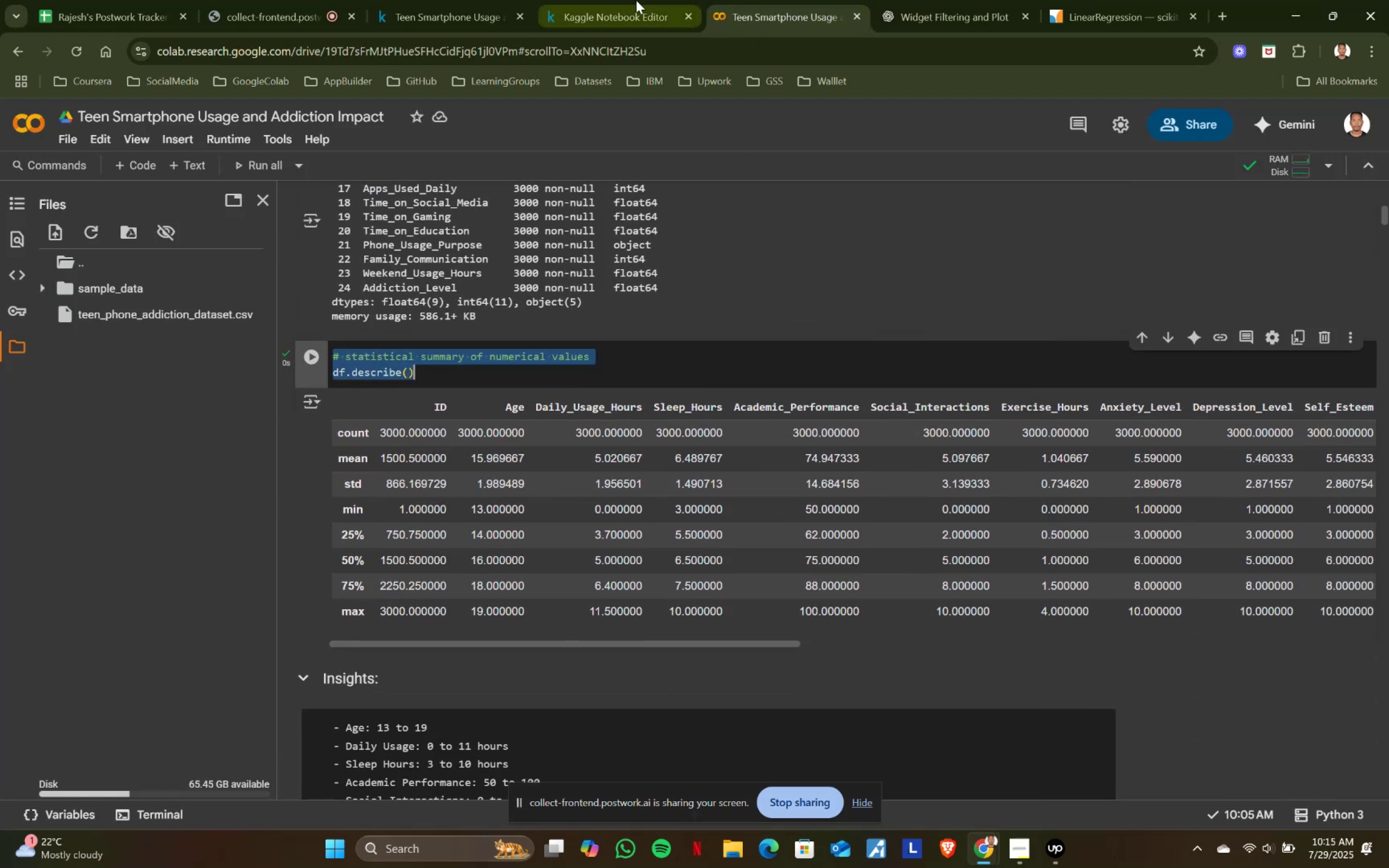 
key(Control+ControlLeft)
 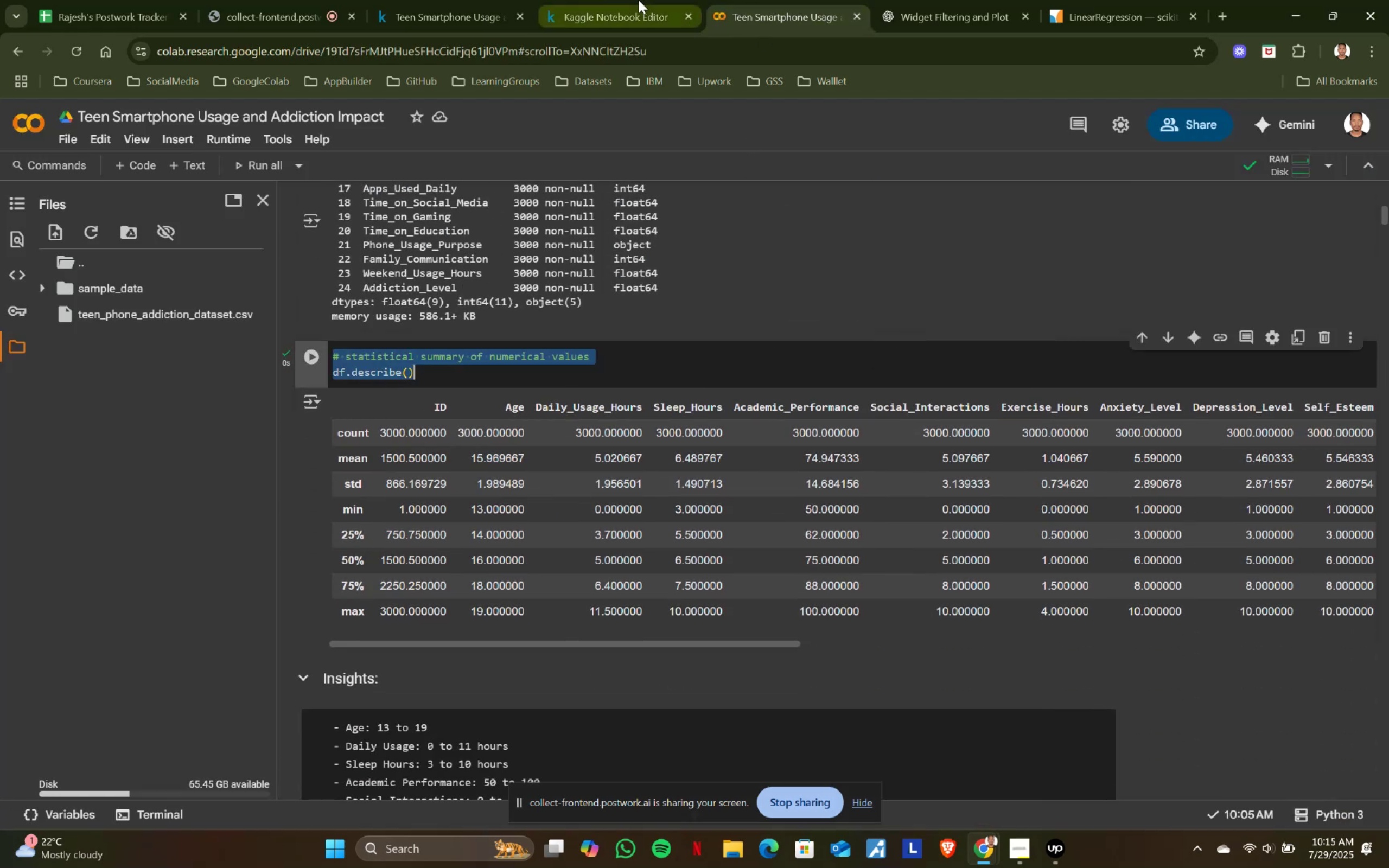 
key(Control+C)
 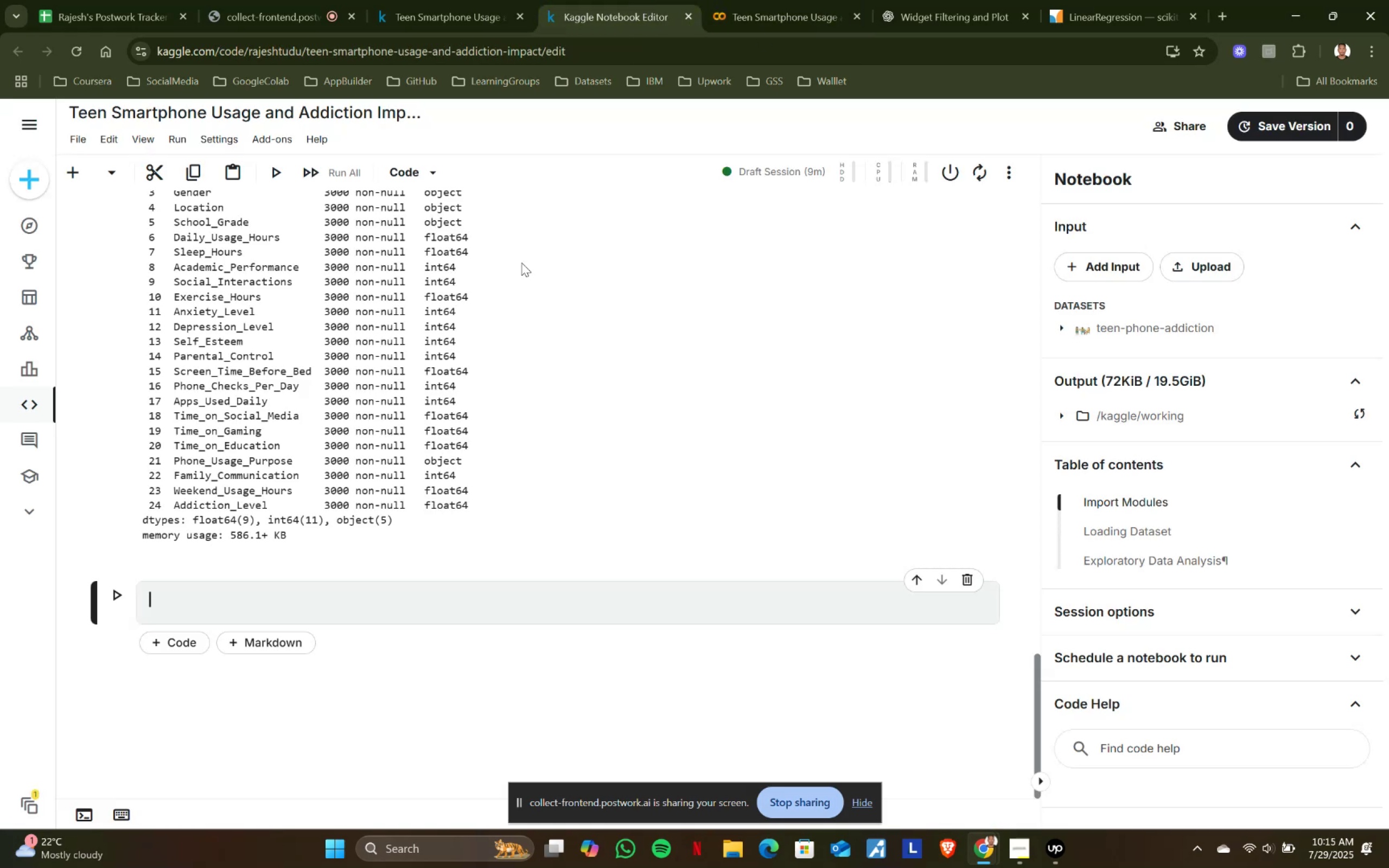 
left_click([639, 0])
 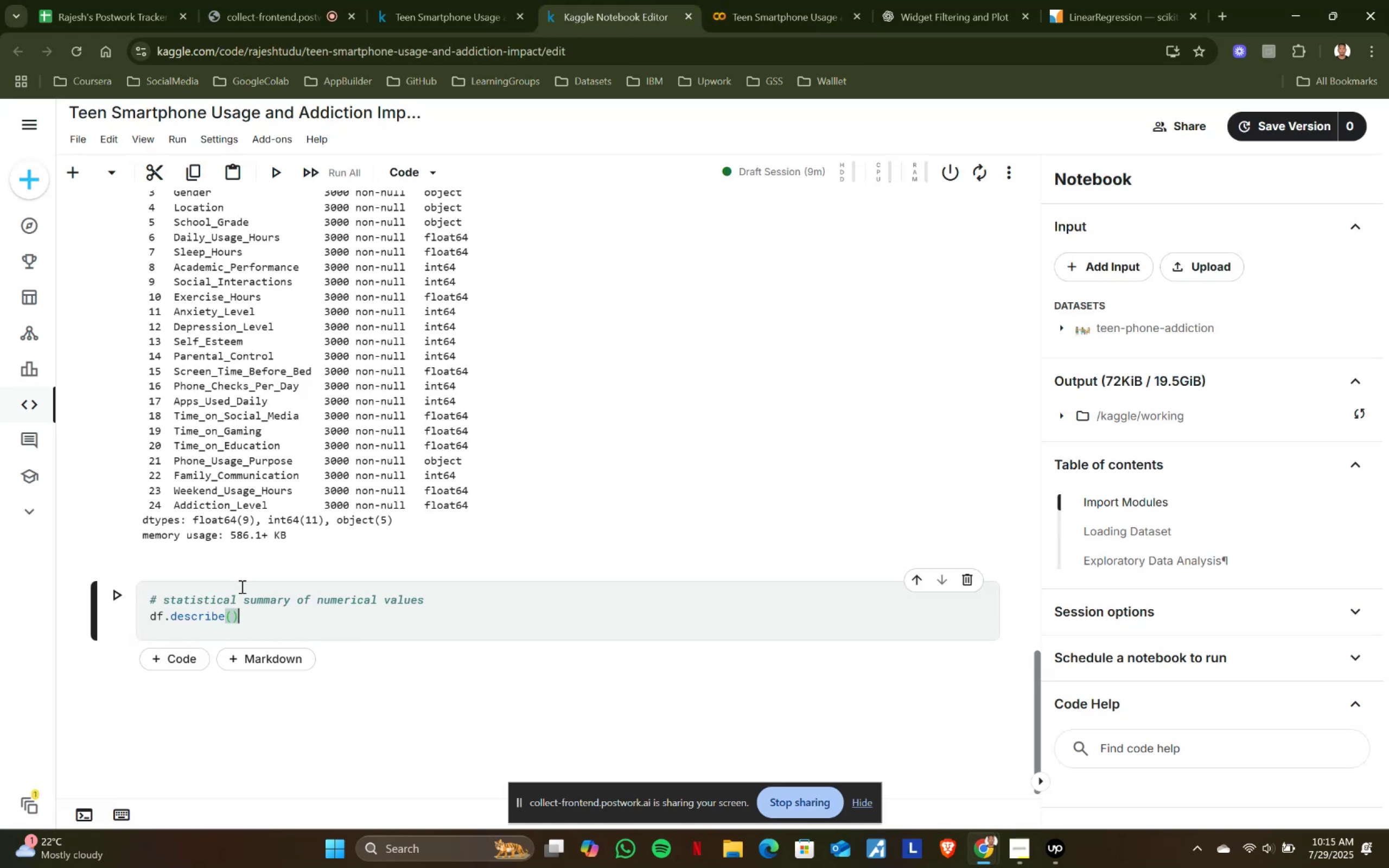 
key(Control+ControlLeft)
 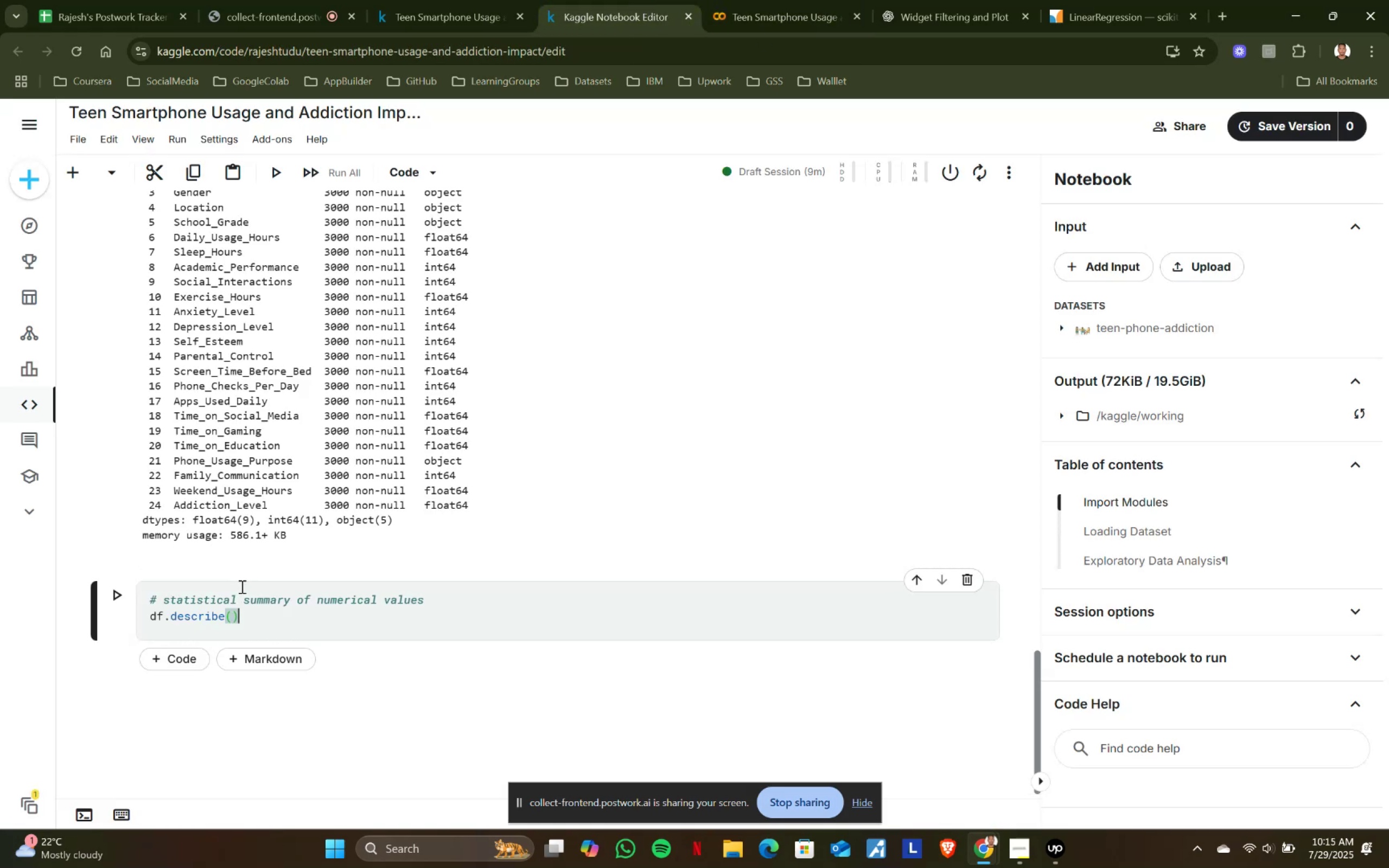 
key(Control+V)
 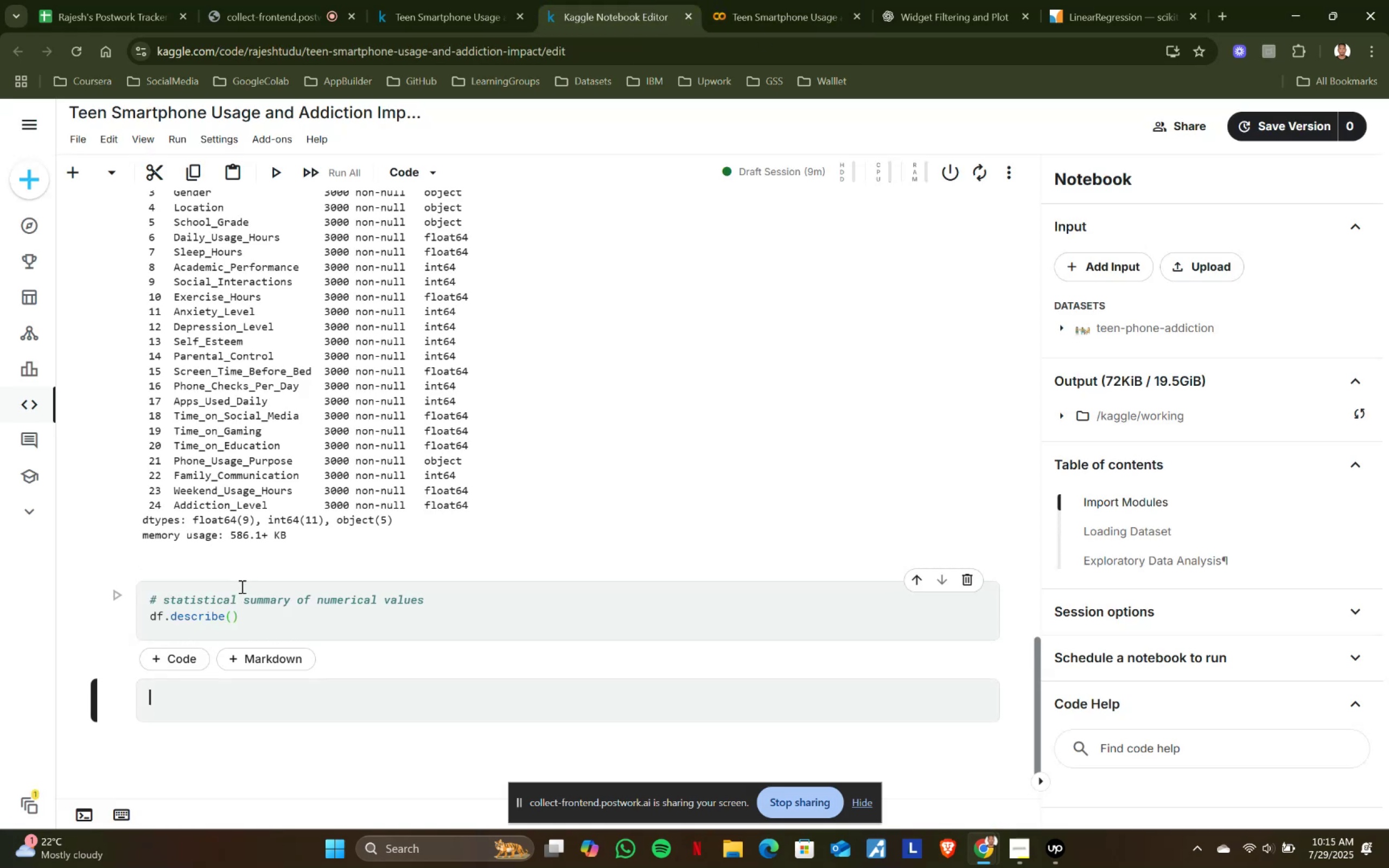 
key(Shift+ShiftRight)
 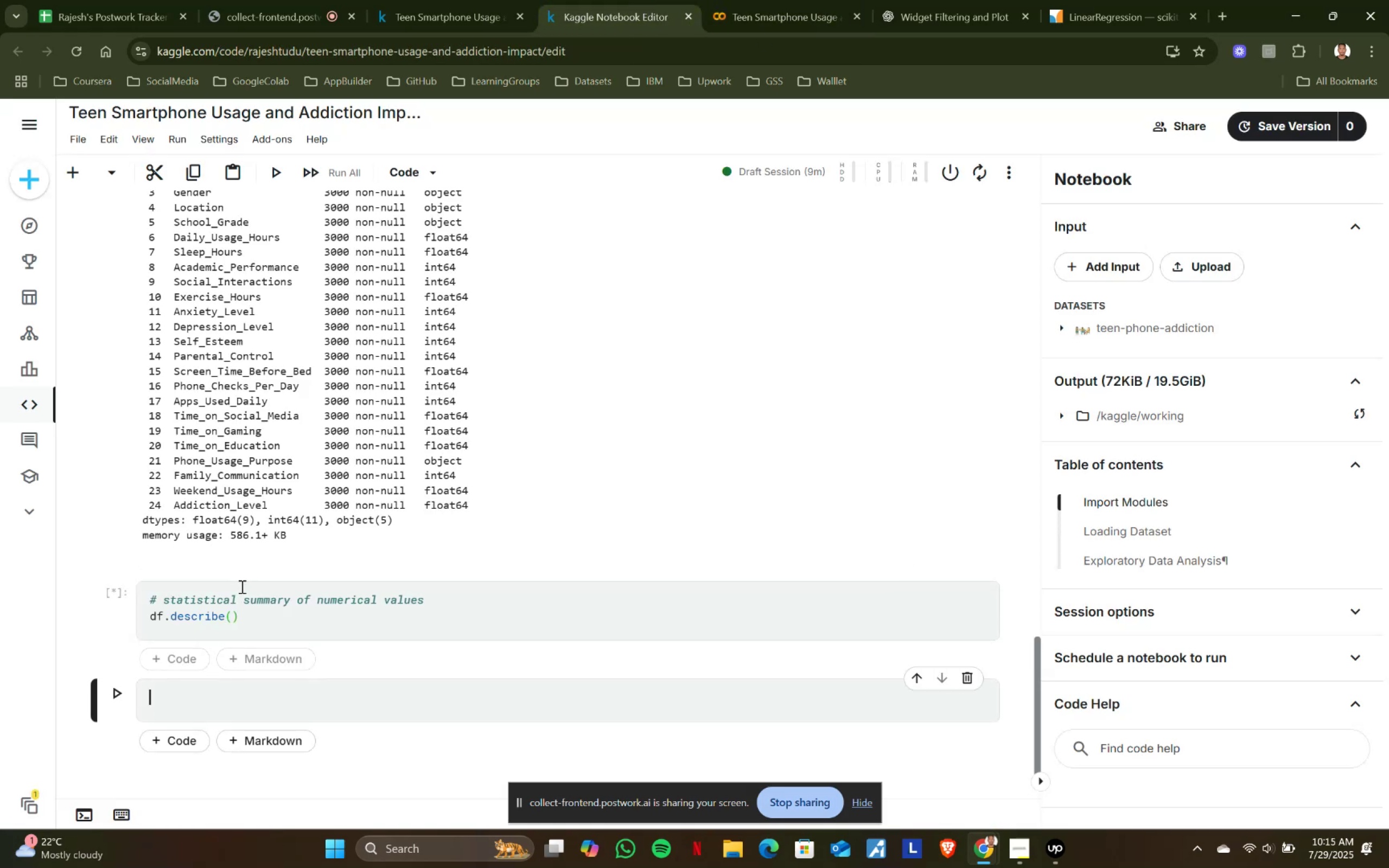 
key(Shift+Enter)
 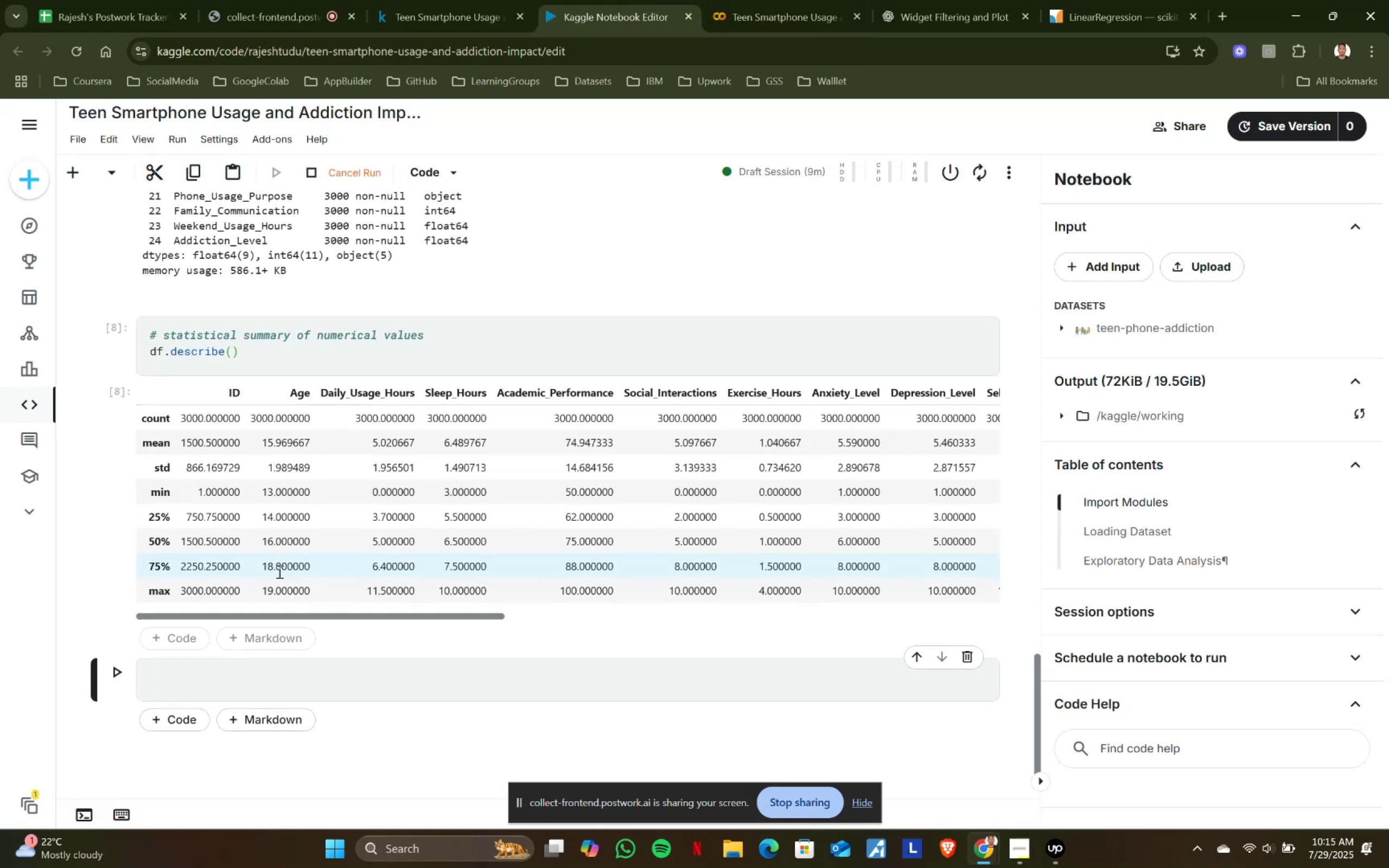 
scroll: coordinate [278, 571], scroll_direction: down, amount: 2.0
 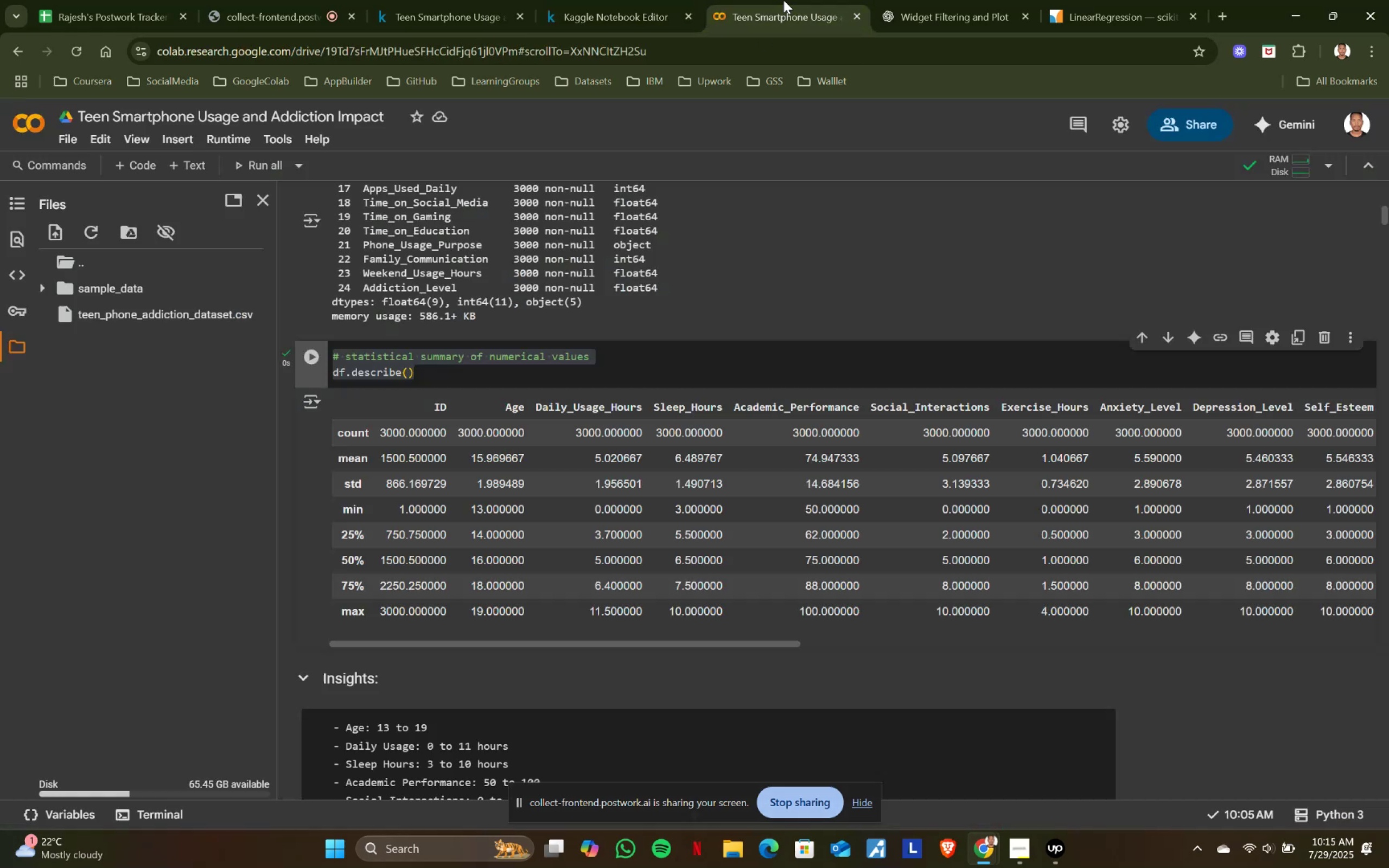 
left_click([783, 0])
 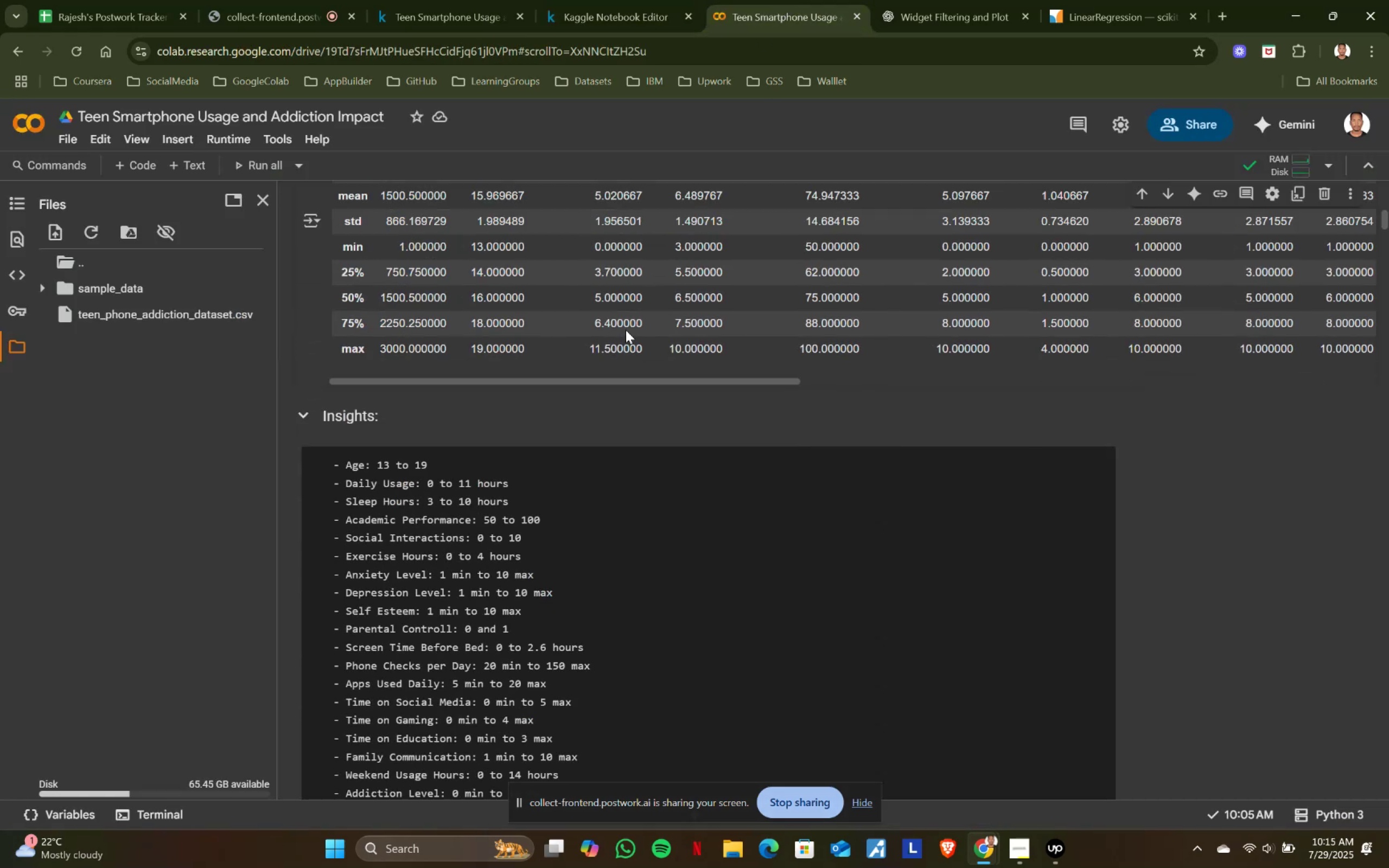 
scroll: coordinate [626, 328], scroll_direction: down, amount: 2.0
 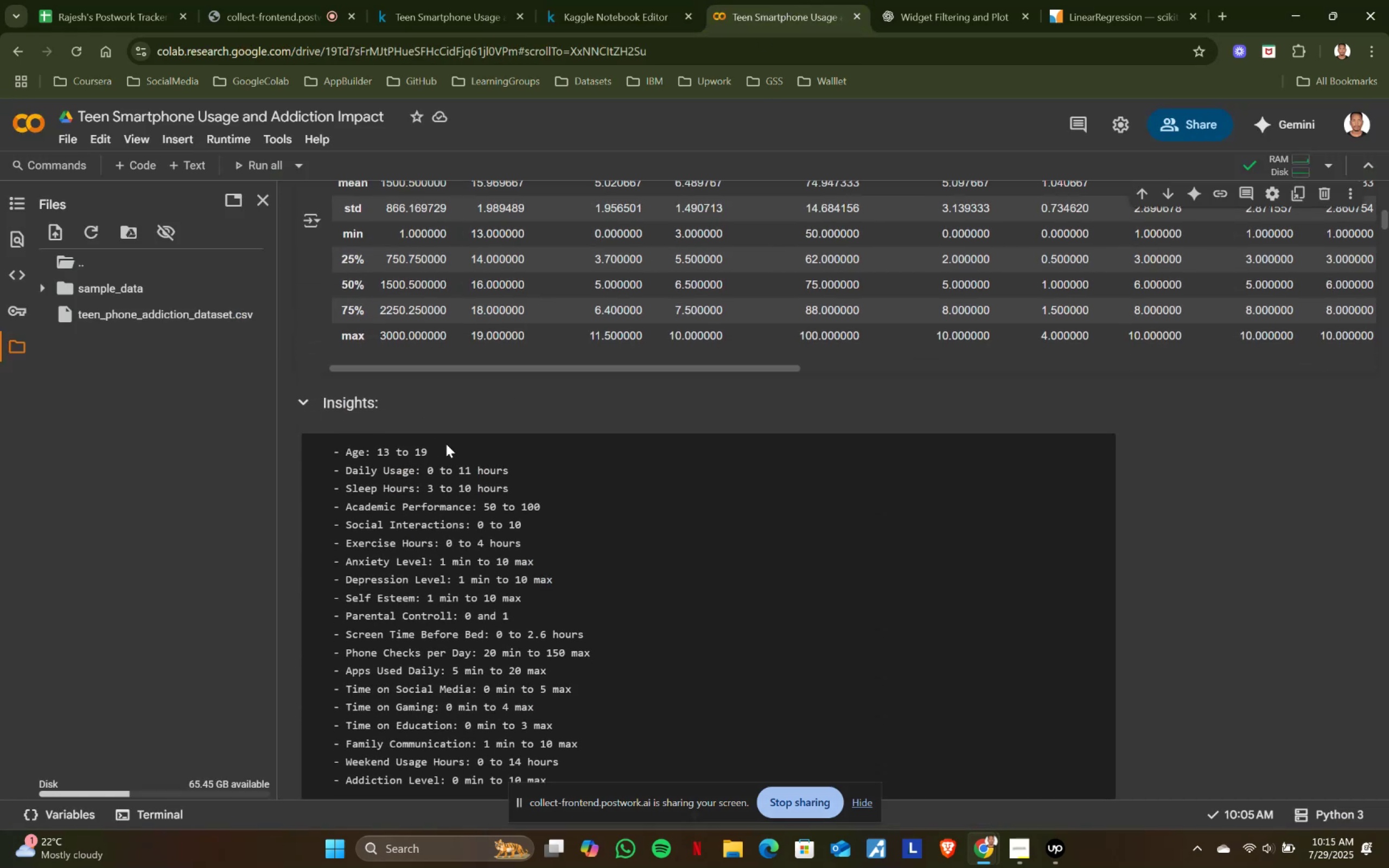 
scroll: coordinate [446, 444], scroll_direction: none, amount: 0.0
 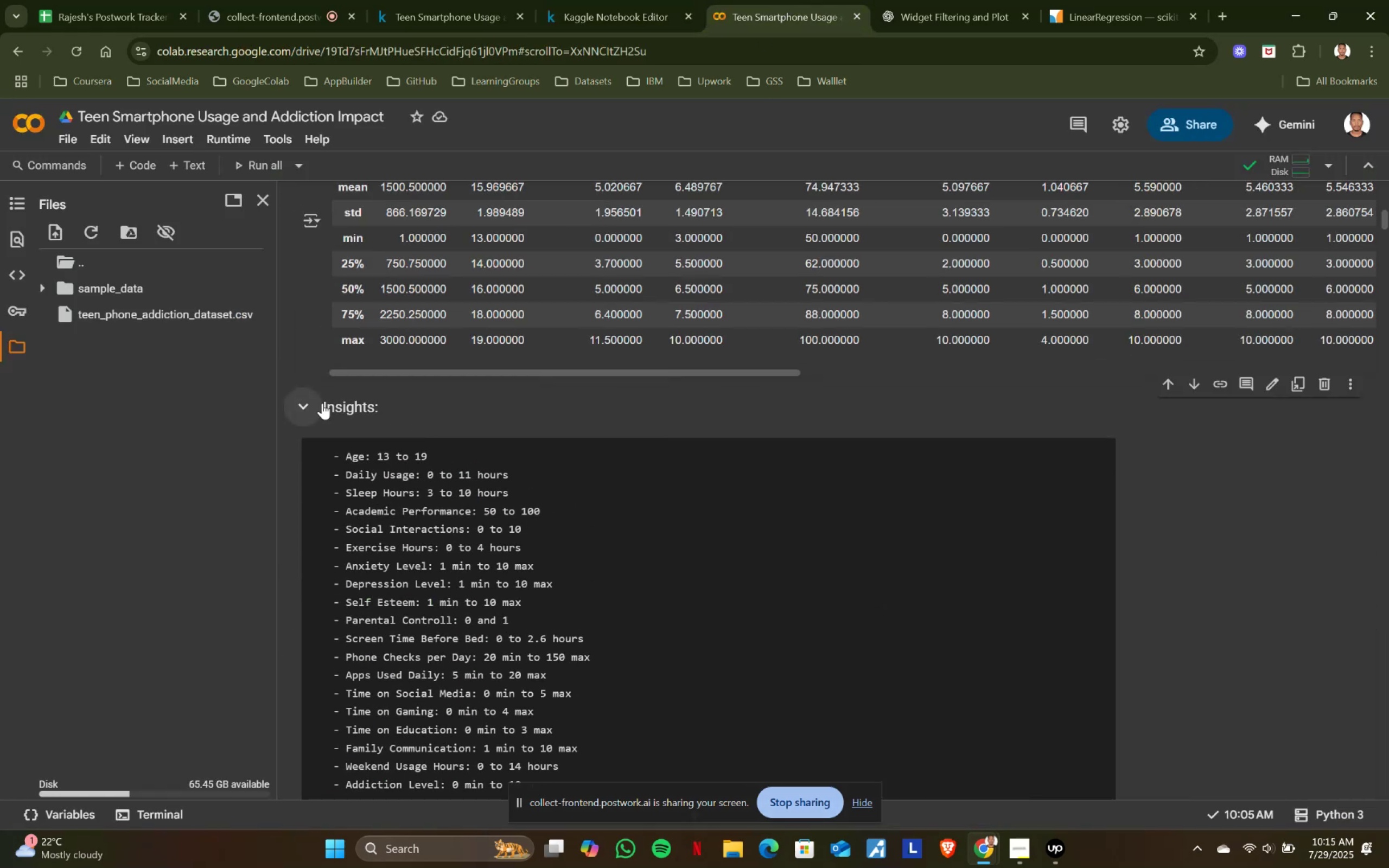 
left_click([322, 403])
 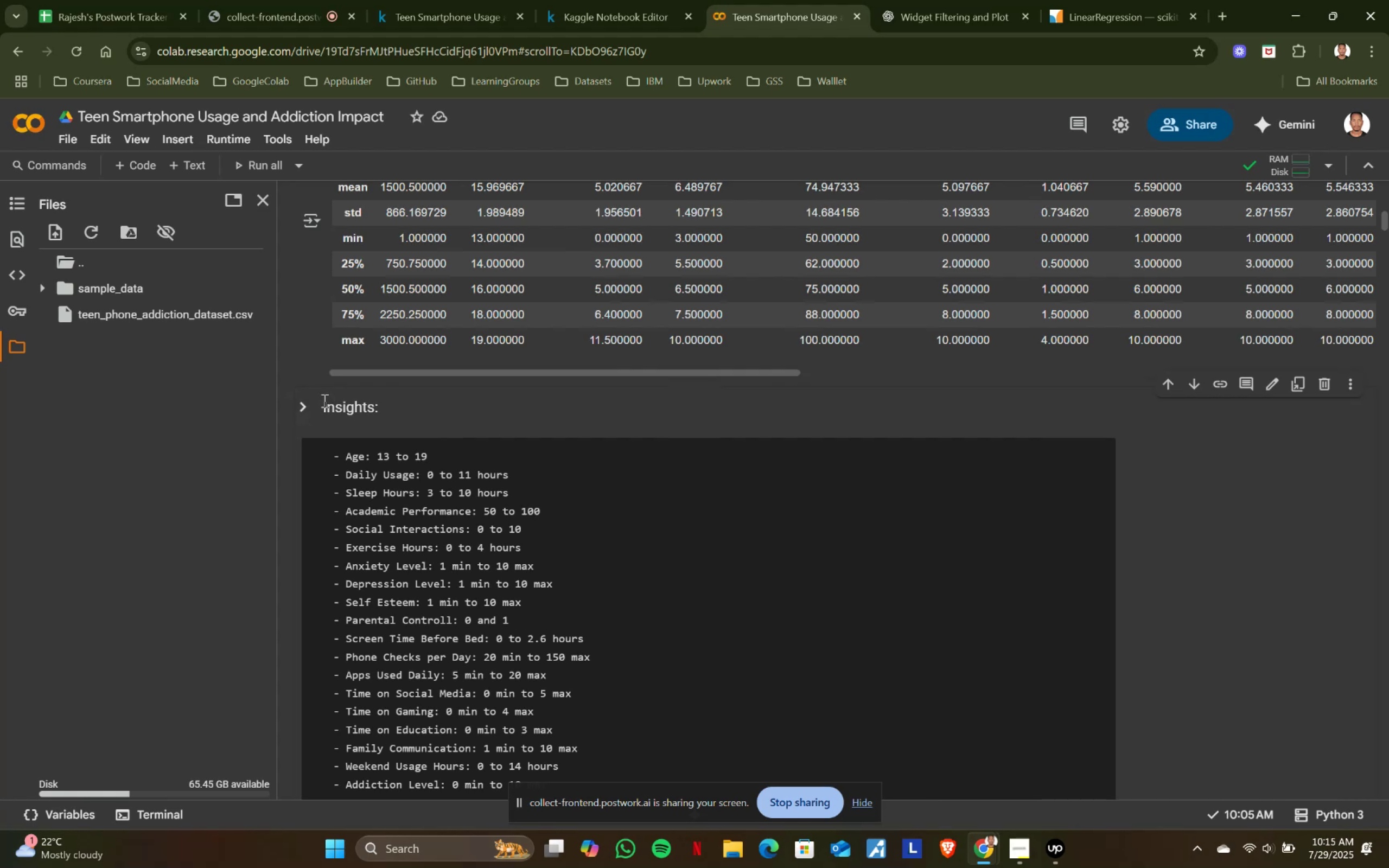 
left_click_drag(start_coordinate=[323, 400], to_coordinate=[616, 667])
 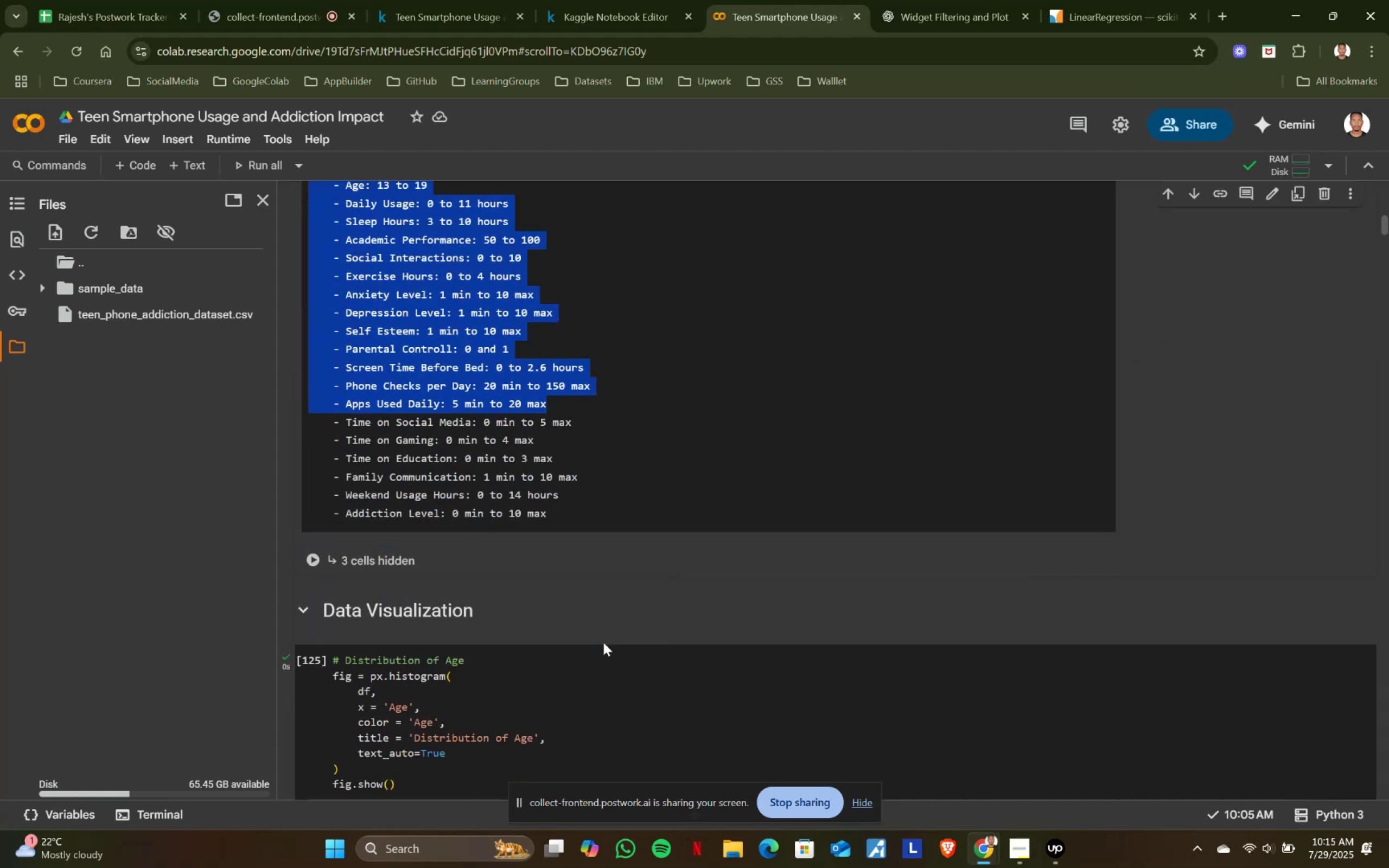 
scroll: coordinate [616, 660], scroll_direction: down, amount: 2.0
 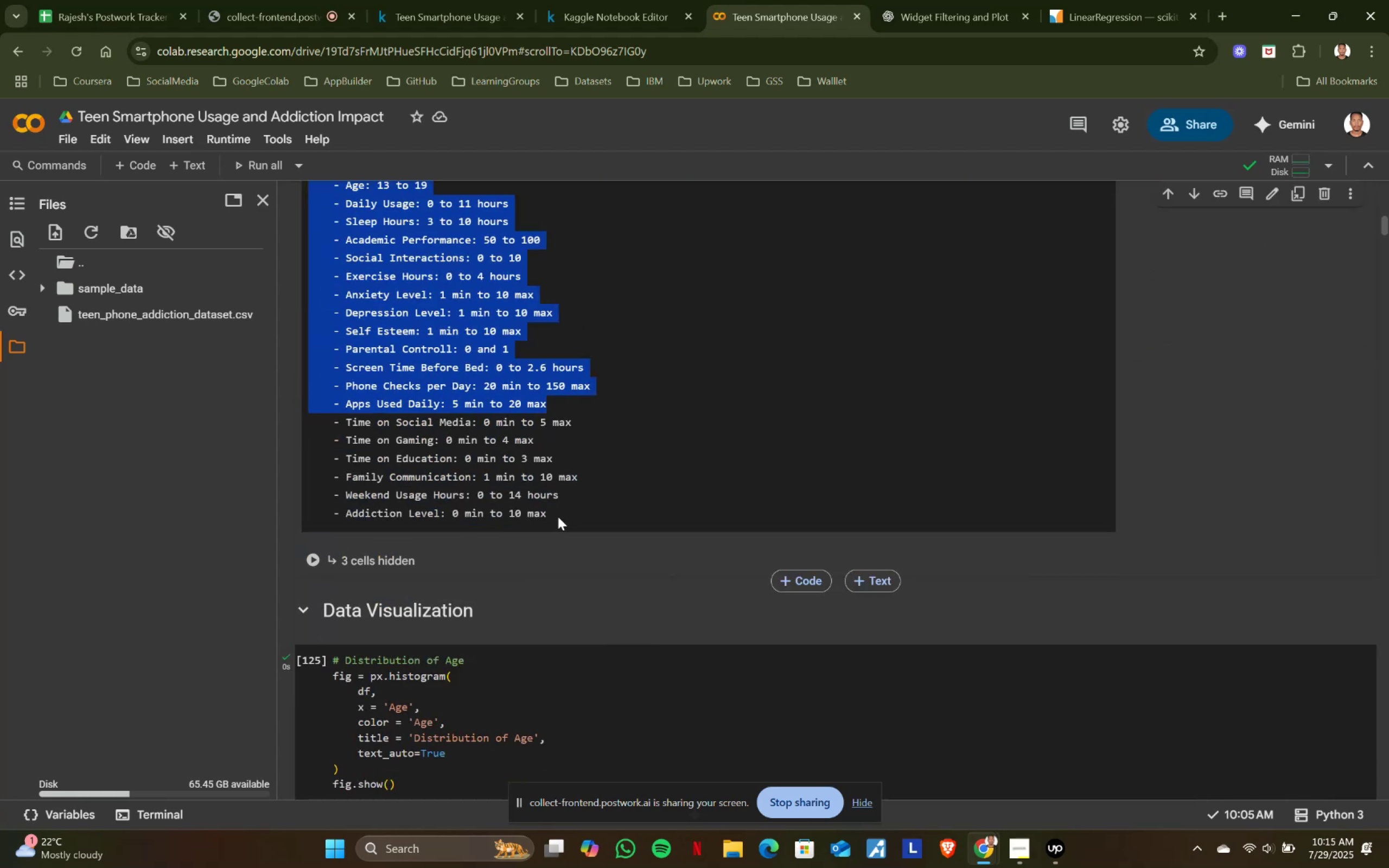 
hold_key(key=ShiftLeft, duration=0.42)
left_click([558, 516])
 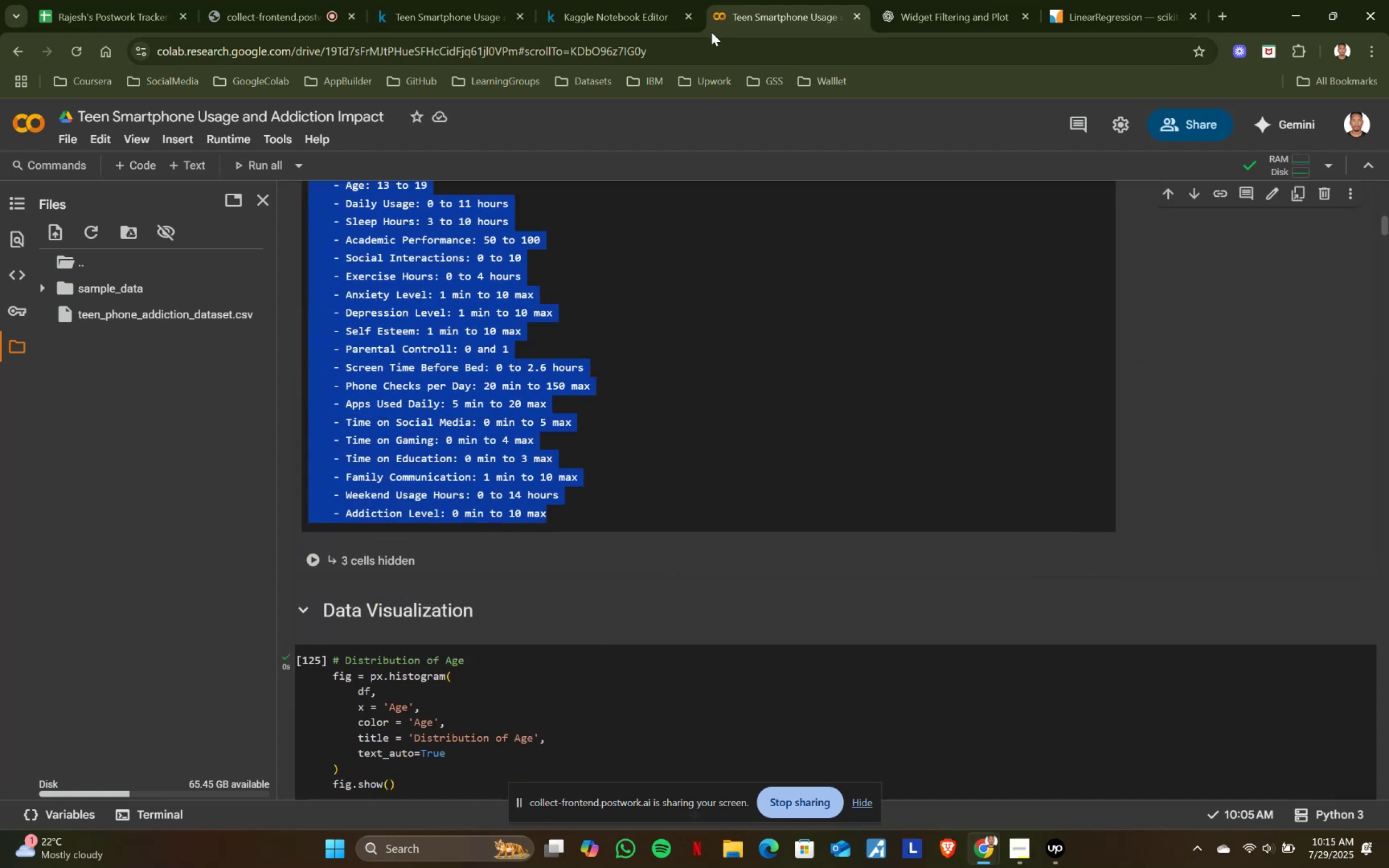 
key(Control+ControlLeft)
 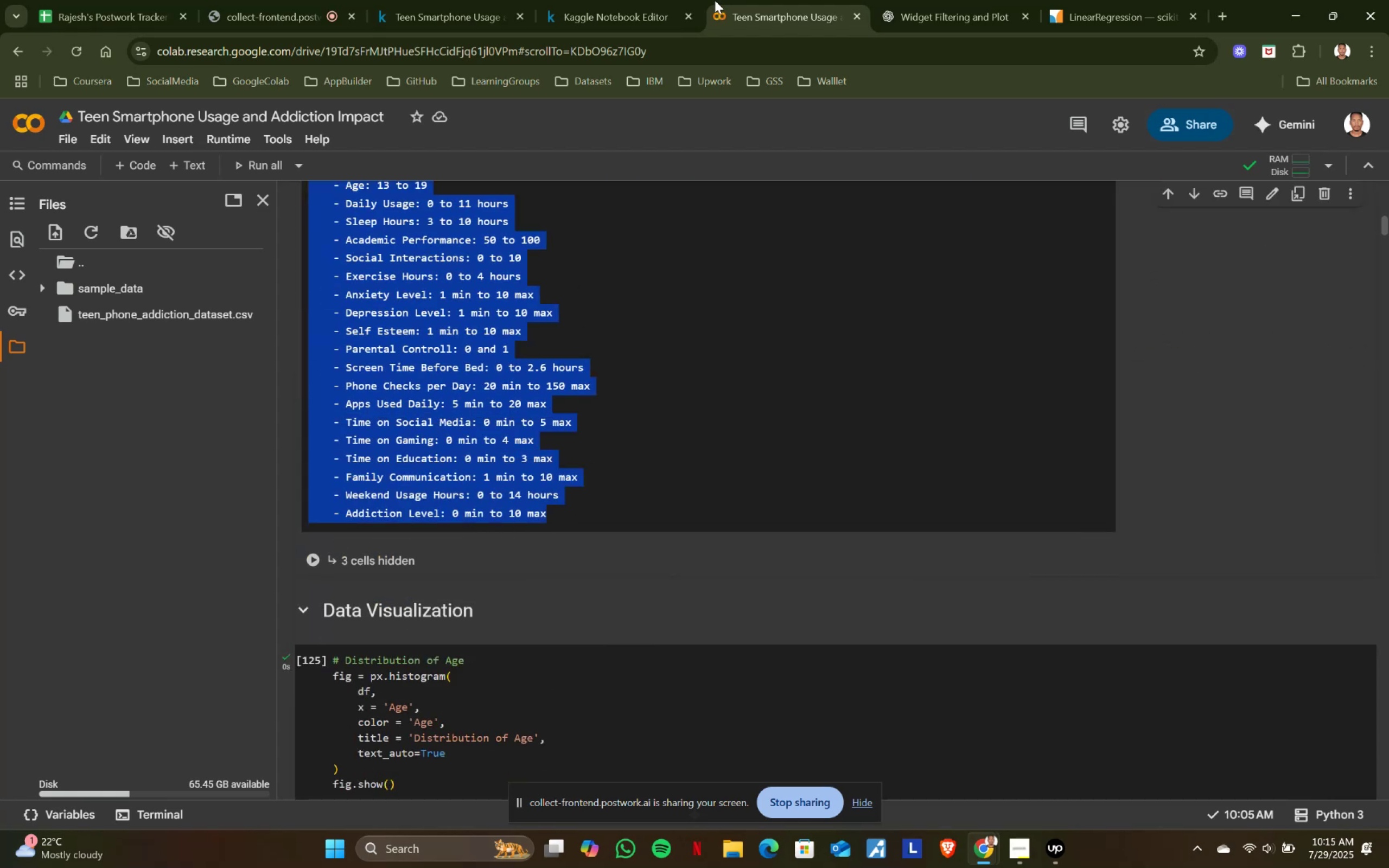 
key(Control+C)
 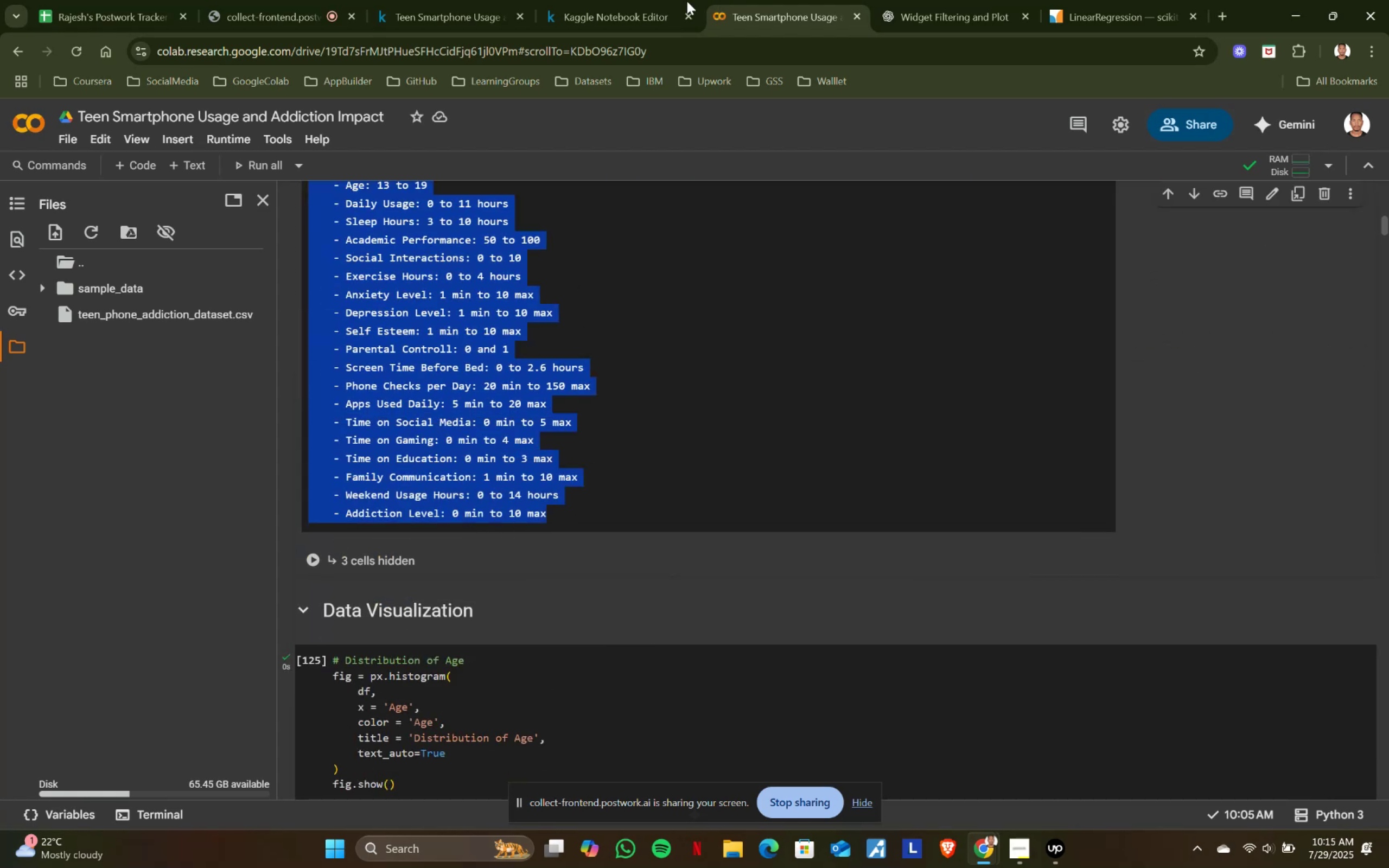 
key(Control+C)
 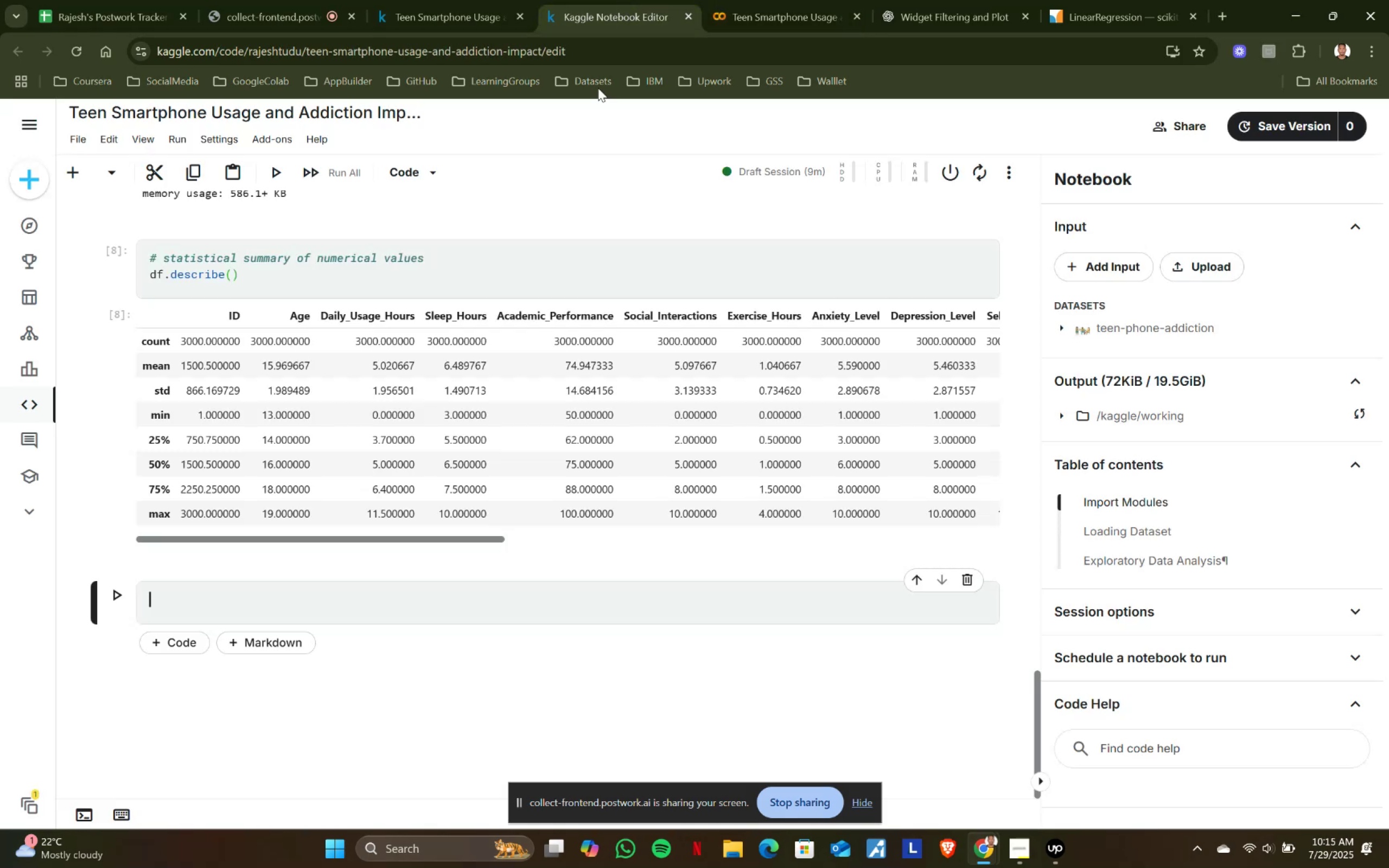 
left_click([621, 1])
 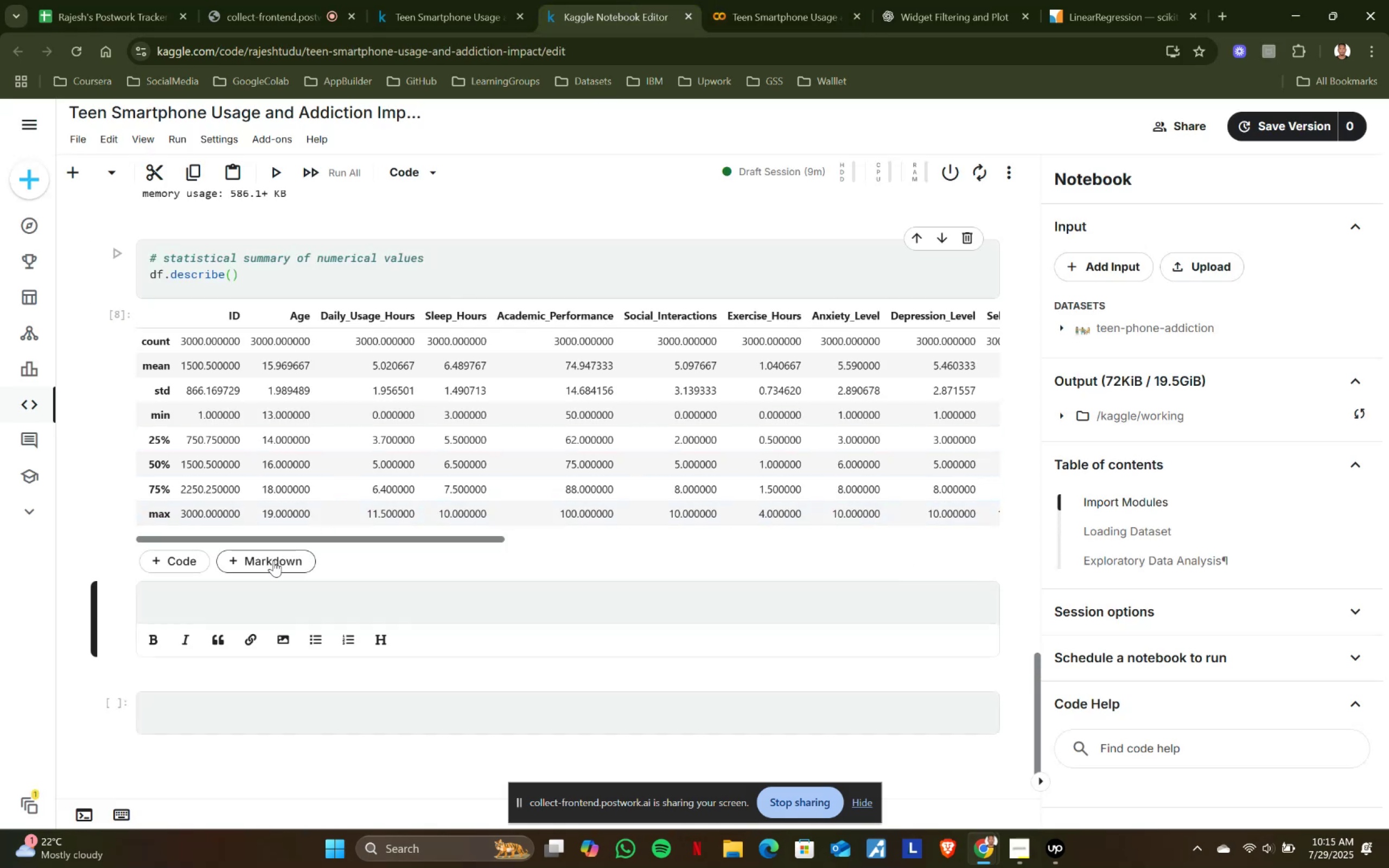 
left_click([273, 560])
 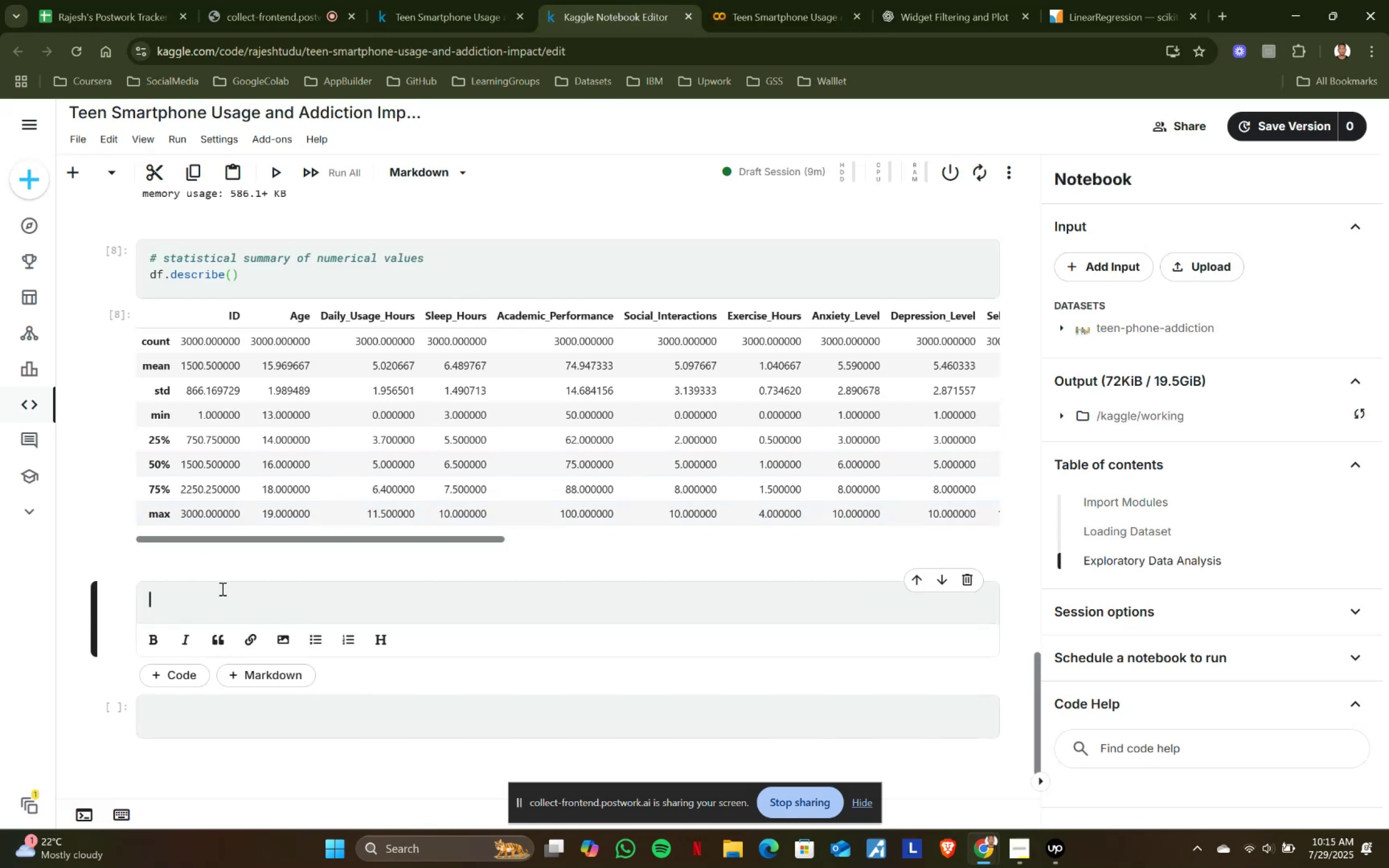 
left_click([221, 589])
 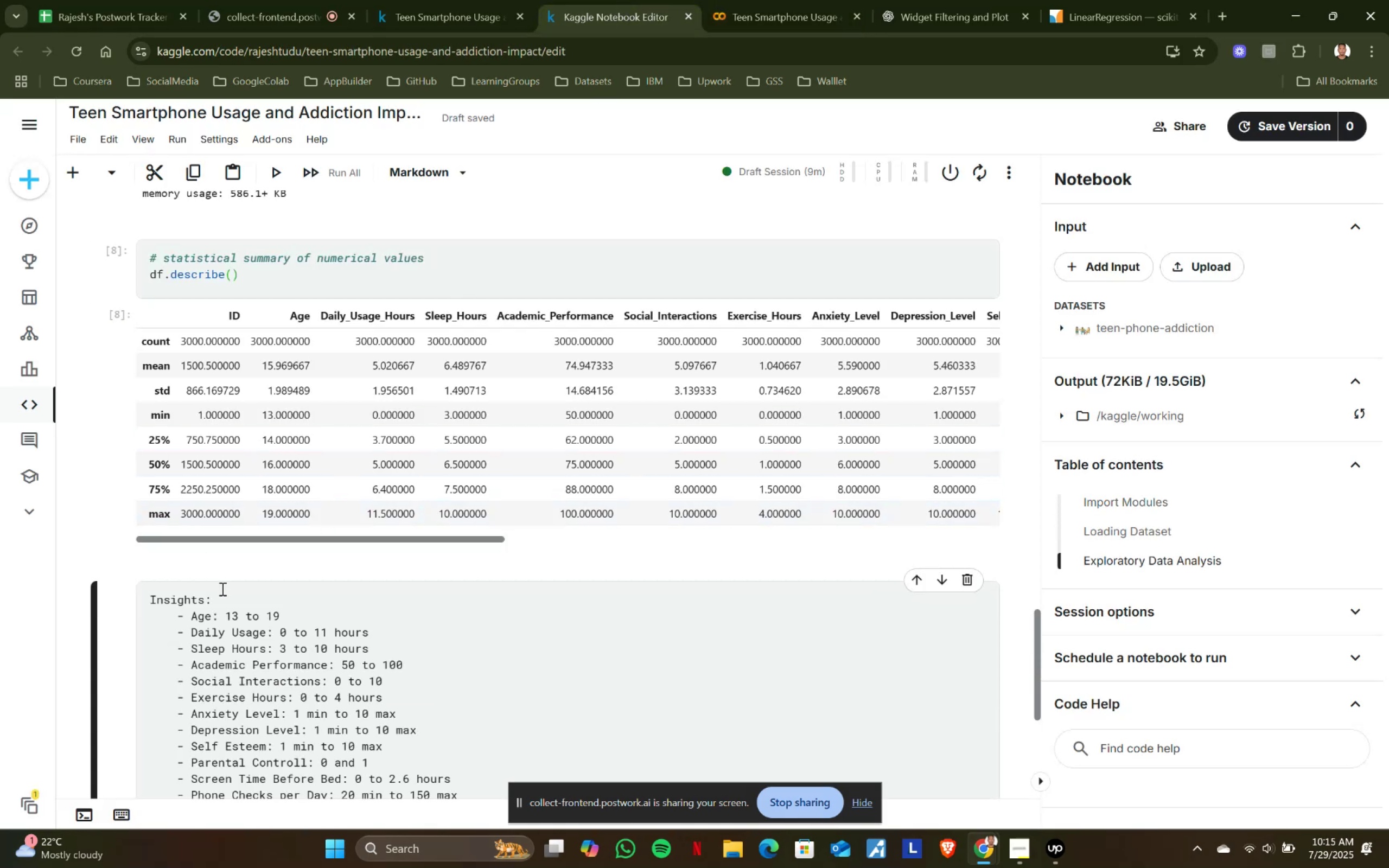 
key(Control+ControlLeft)
 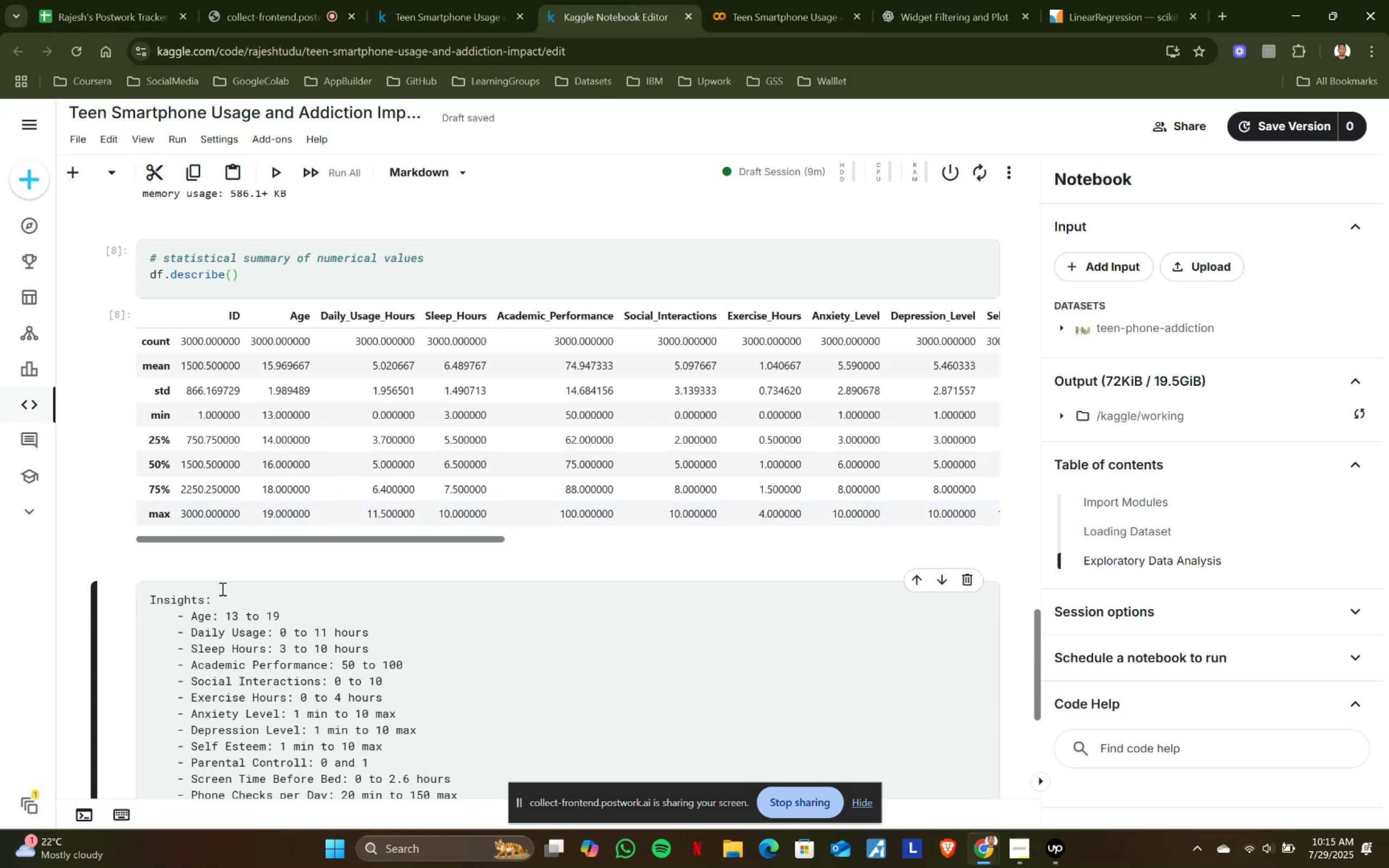 
key(Control+V)
 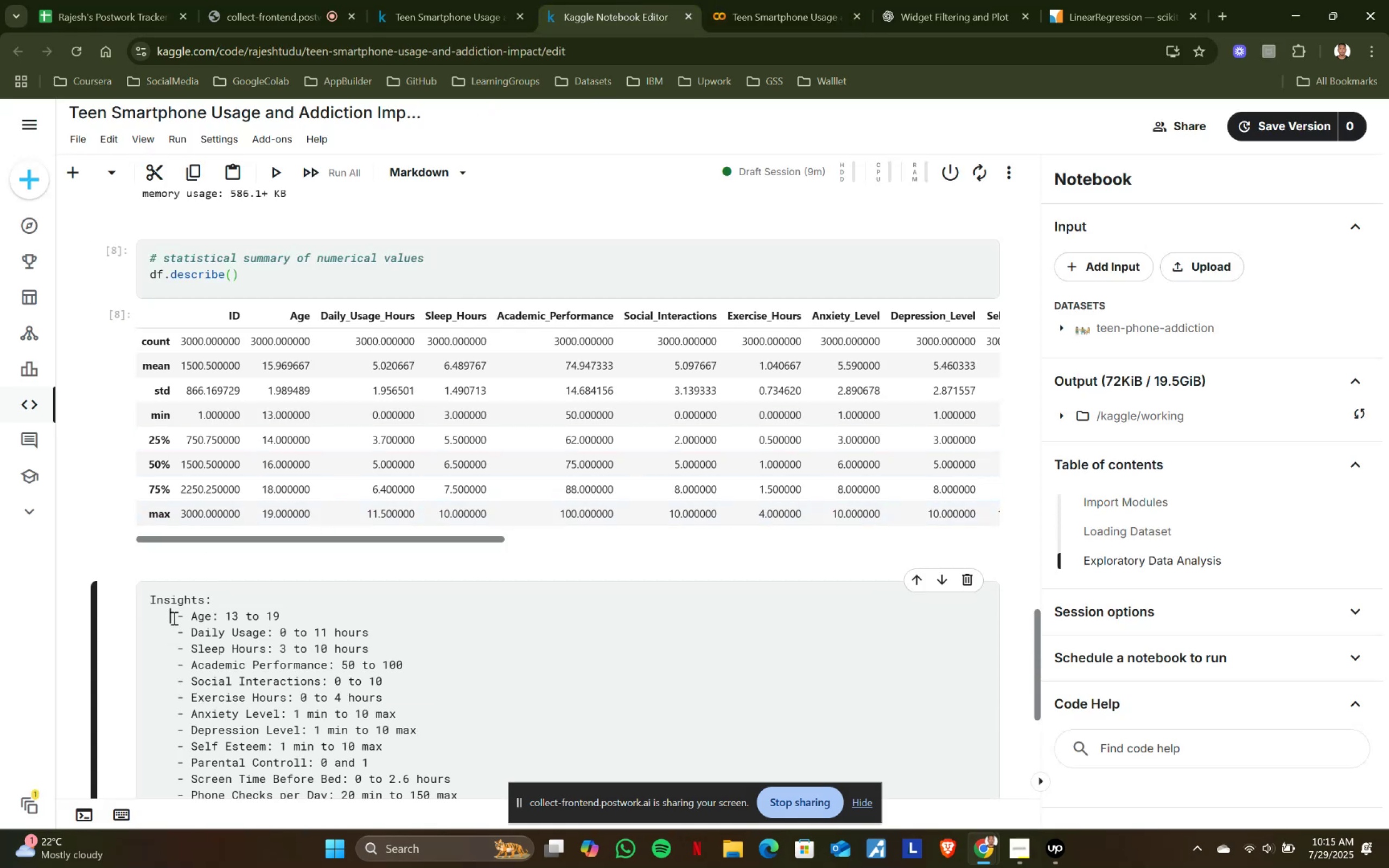 
left_click([173, 618])
 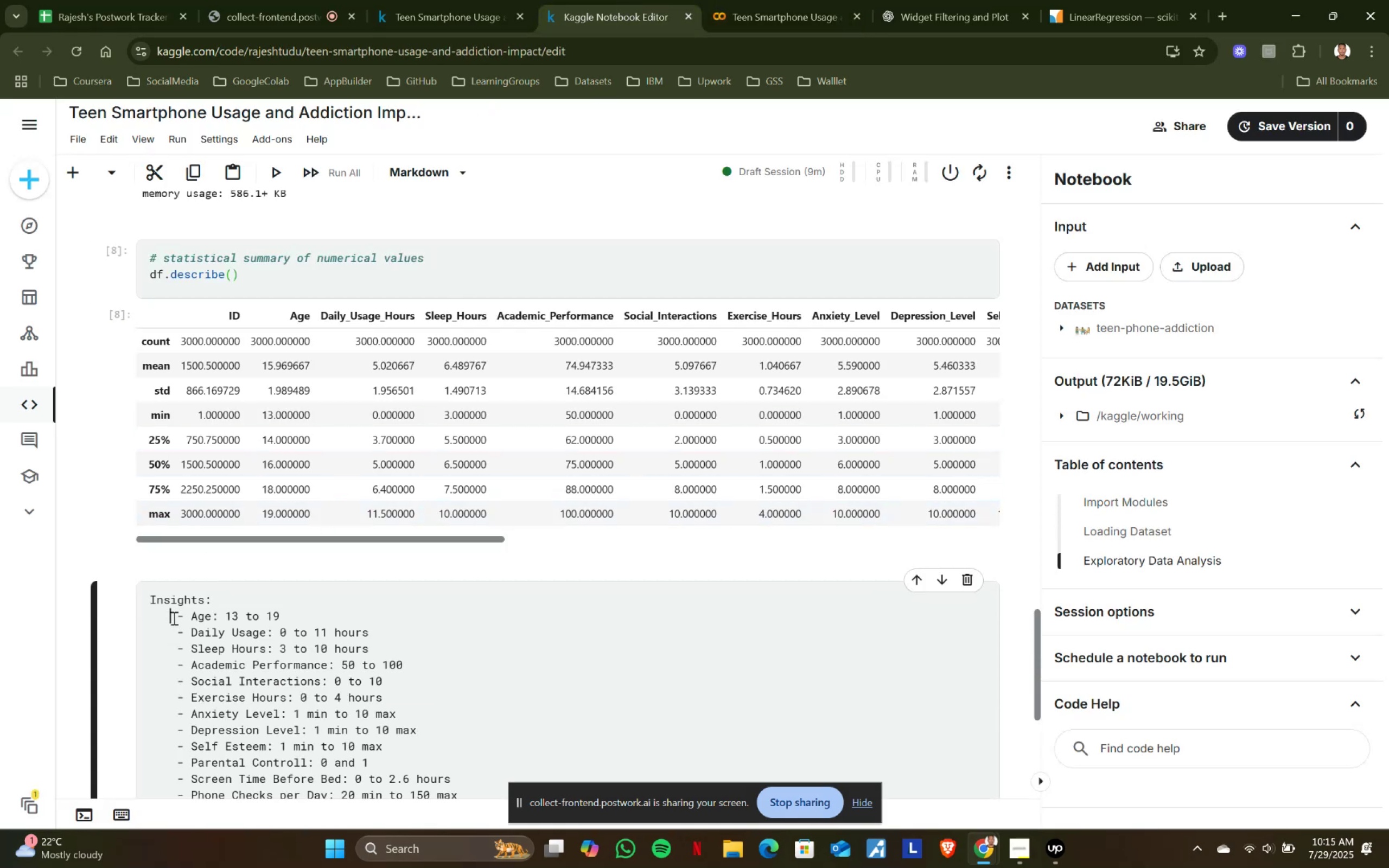 
key(Delete)
 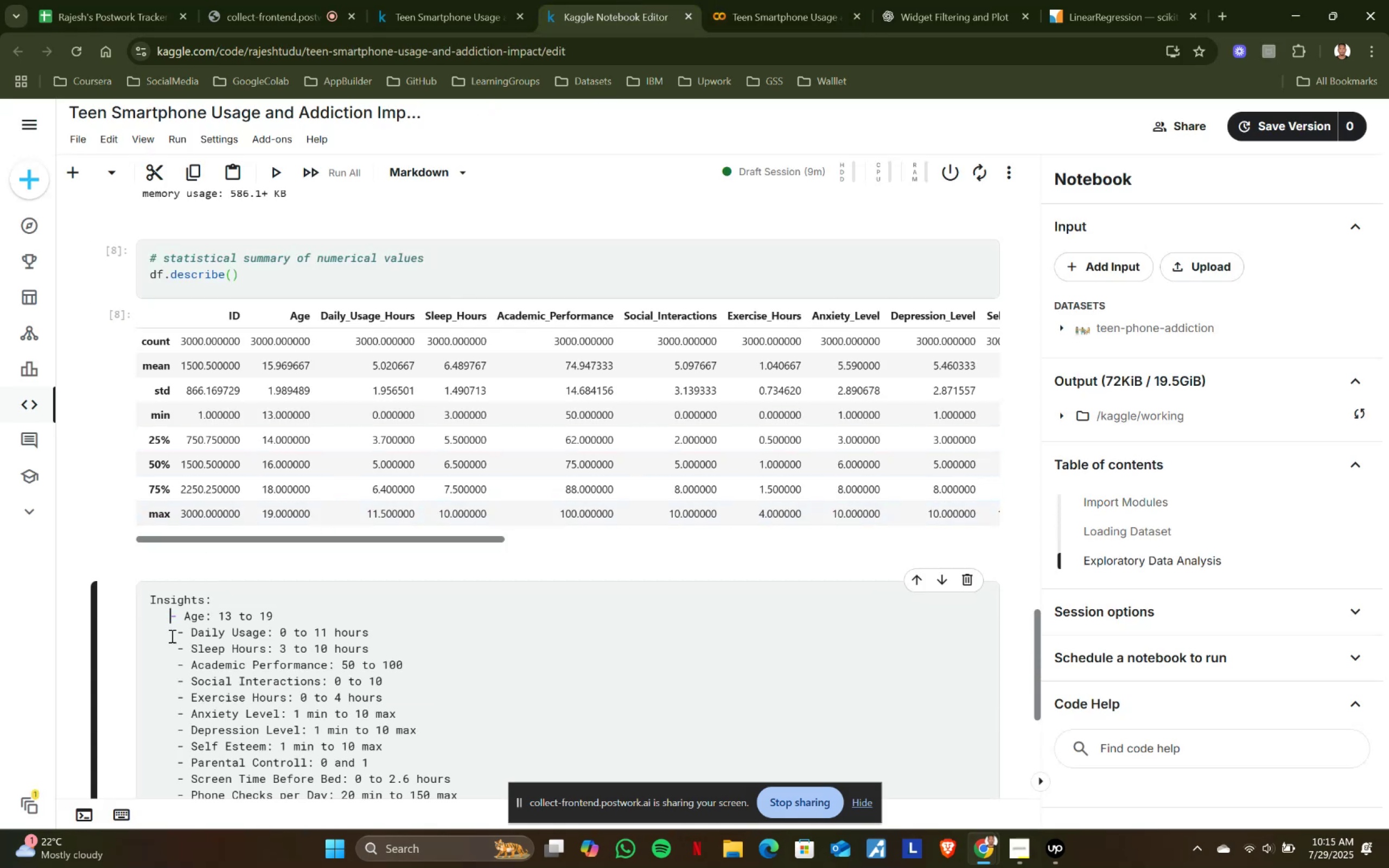 
left_click([171, 636])
 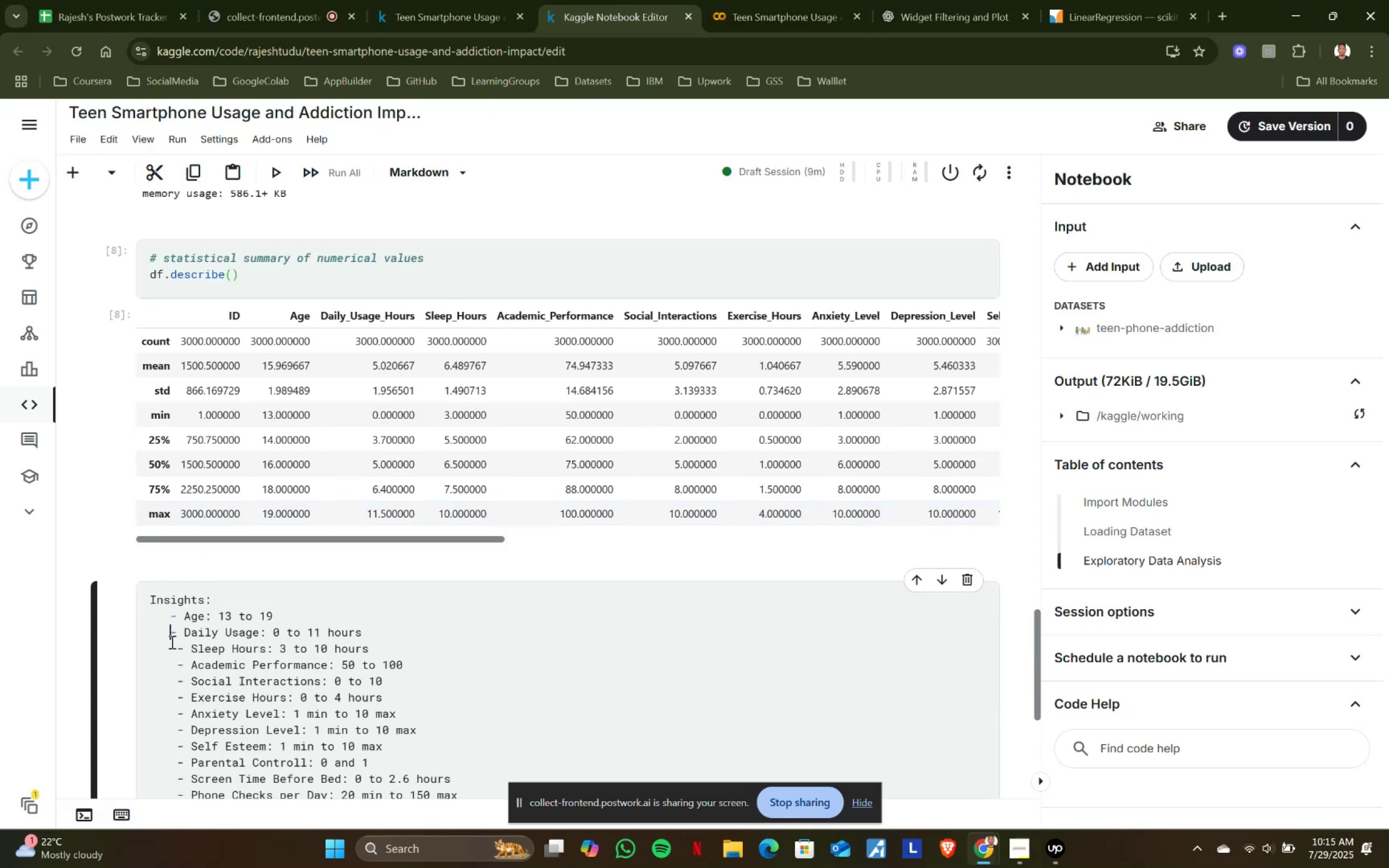 
key(Delete)
 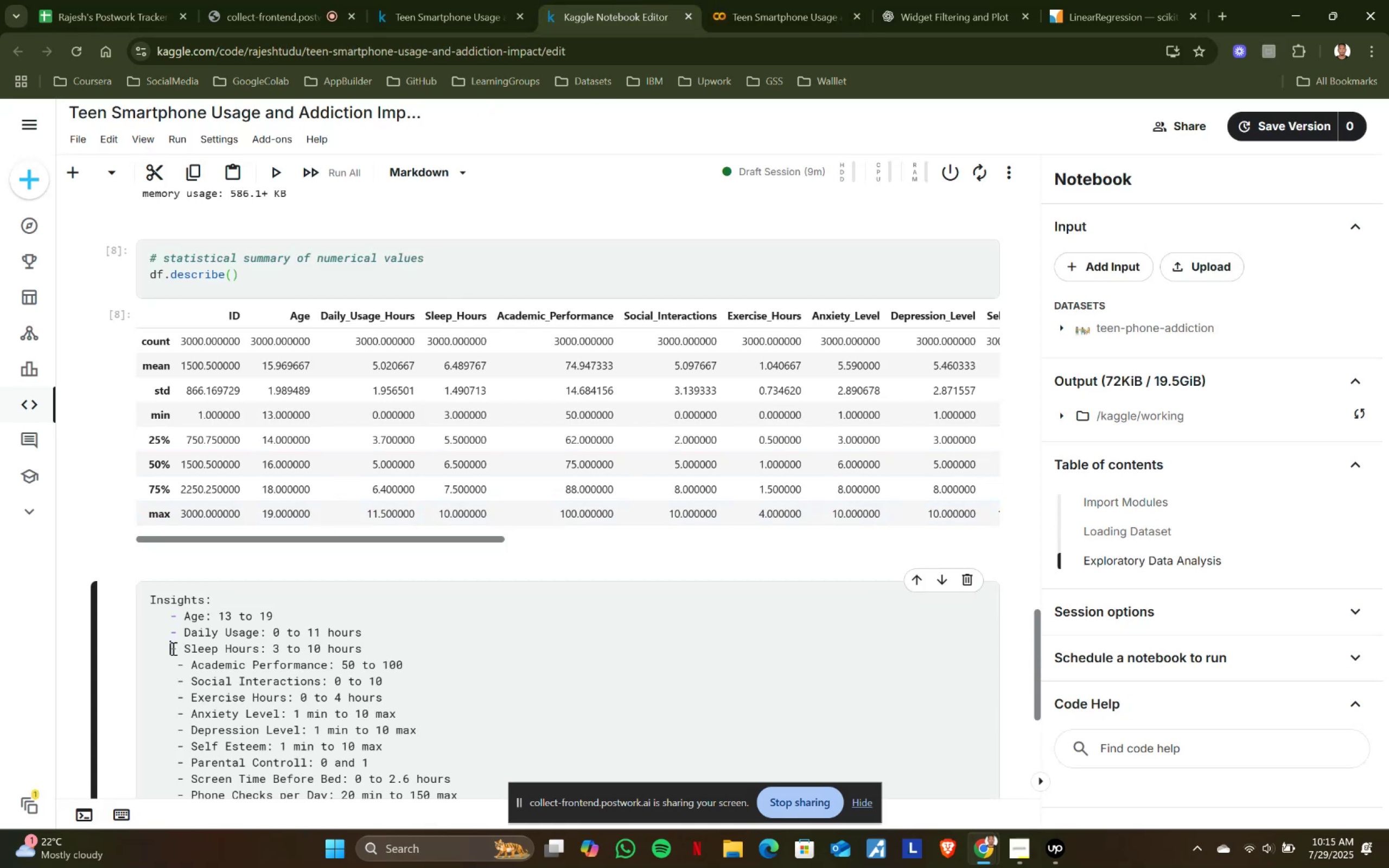 
left_click([172, 648])
 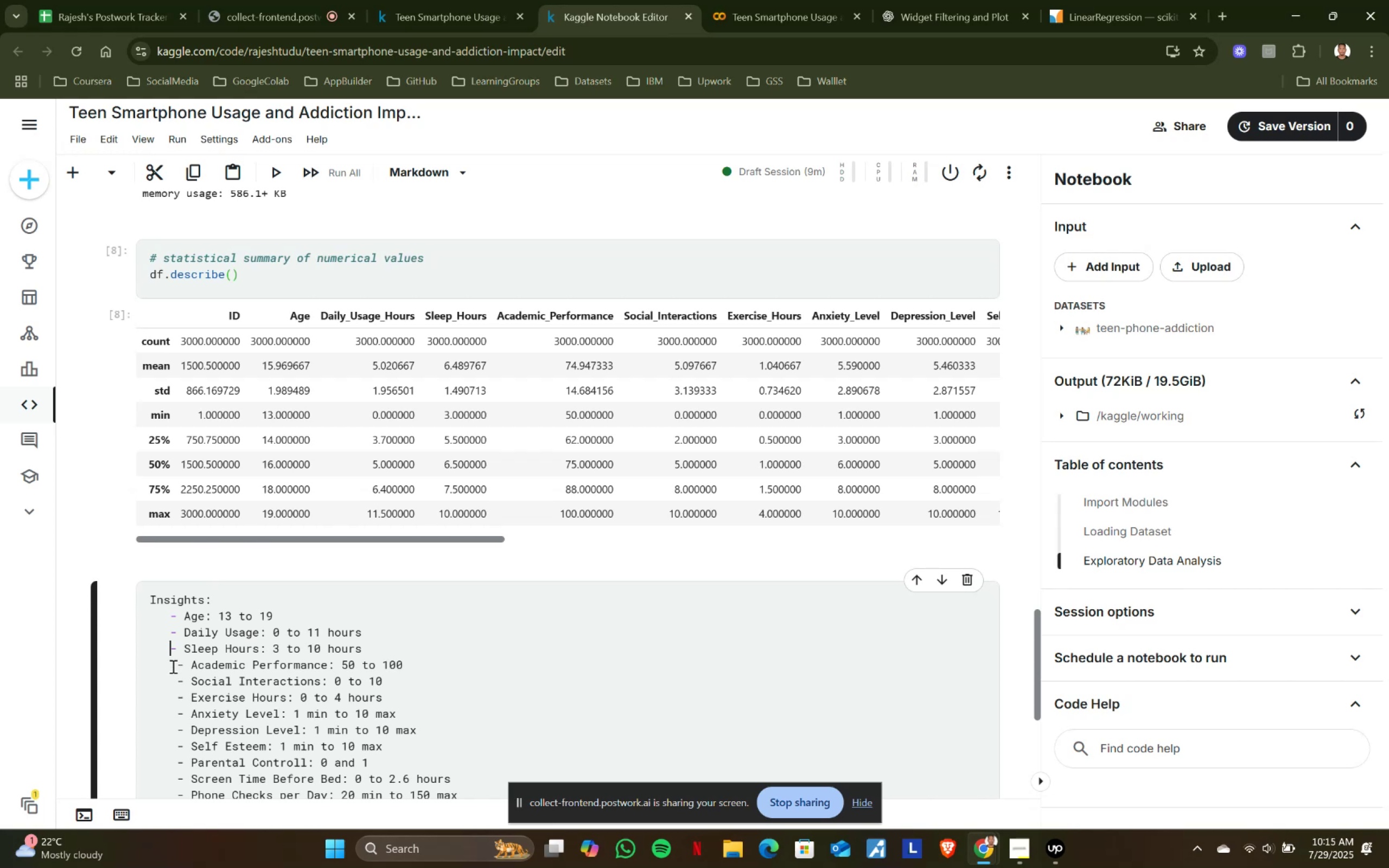 
key(Delete)
 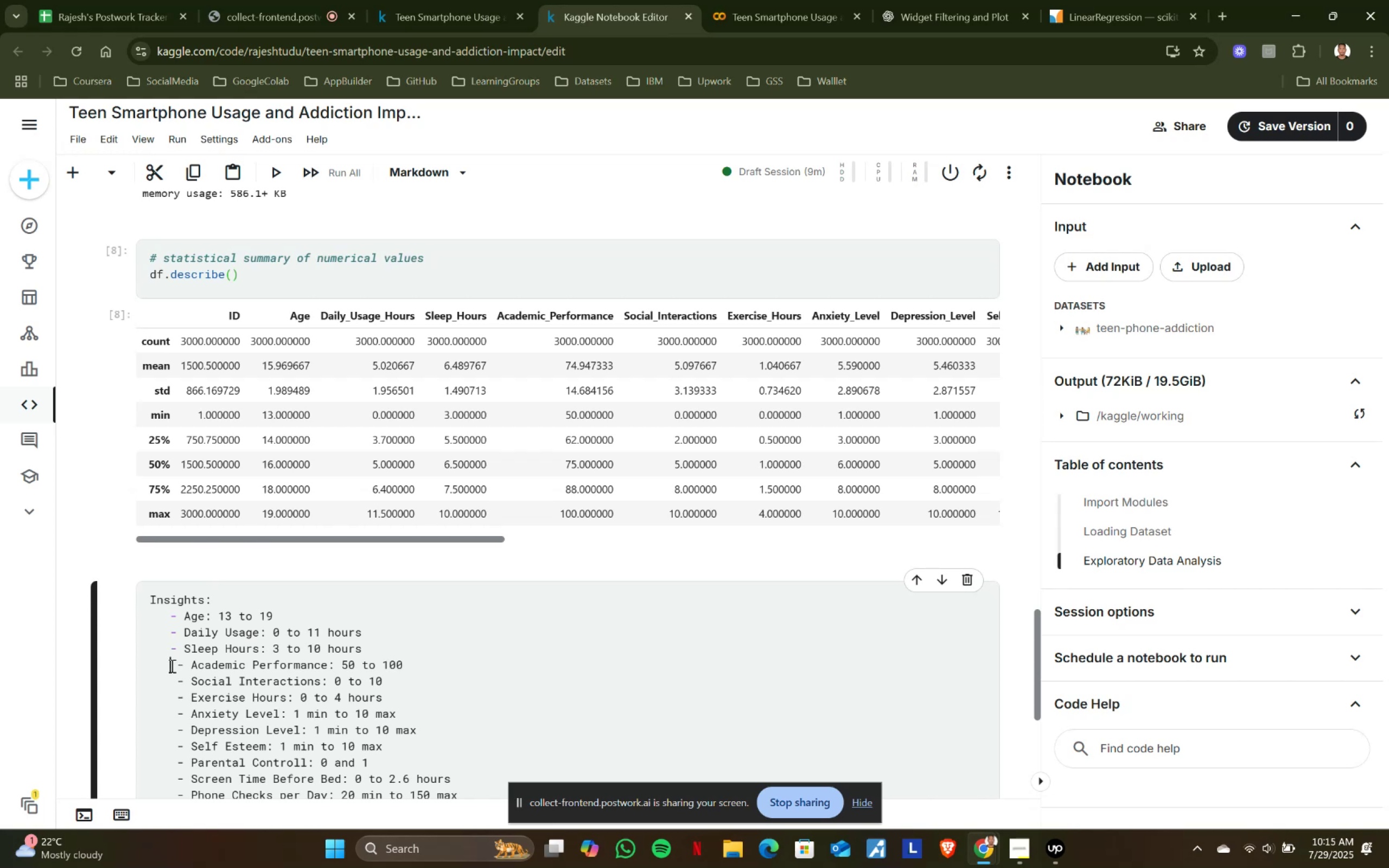 
left_click([171, 666])
 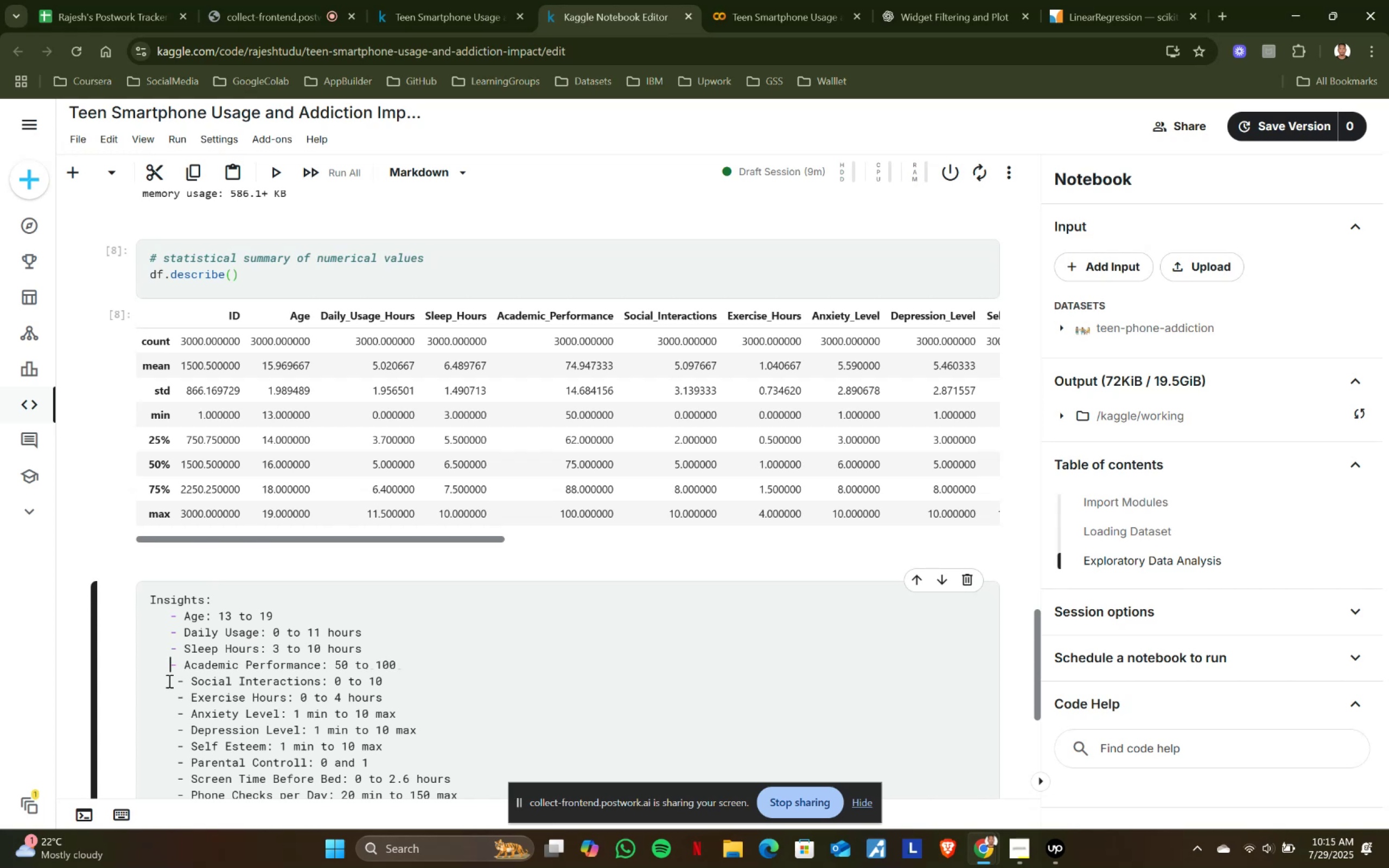 
key(Delete)
 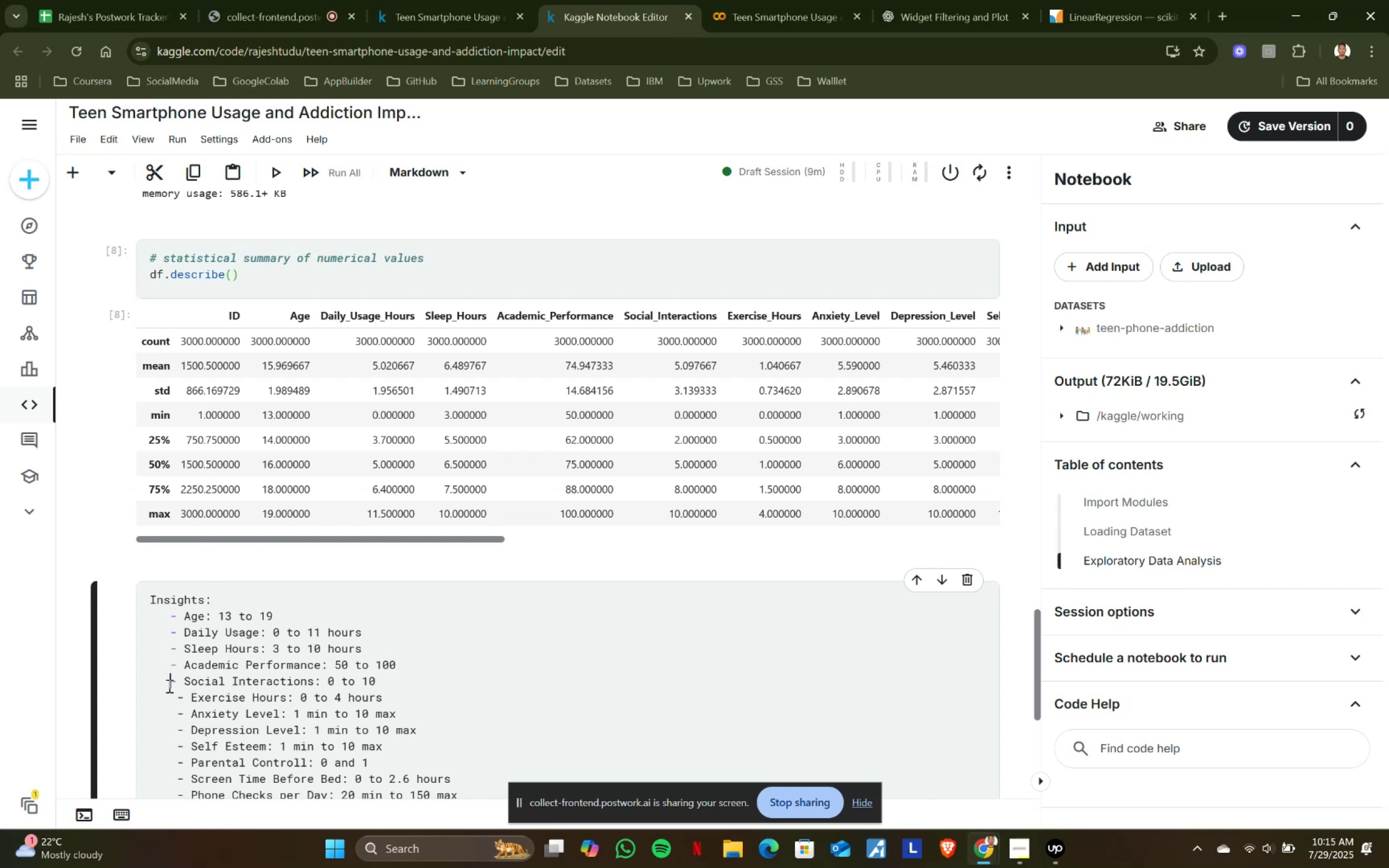 
left_click([168, 681])
 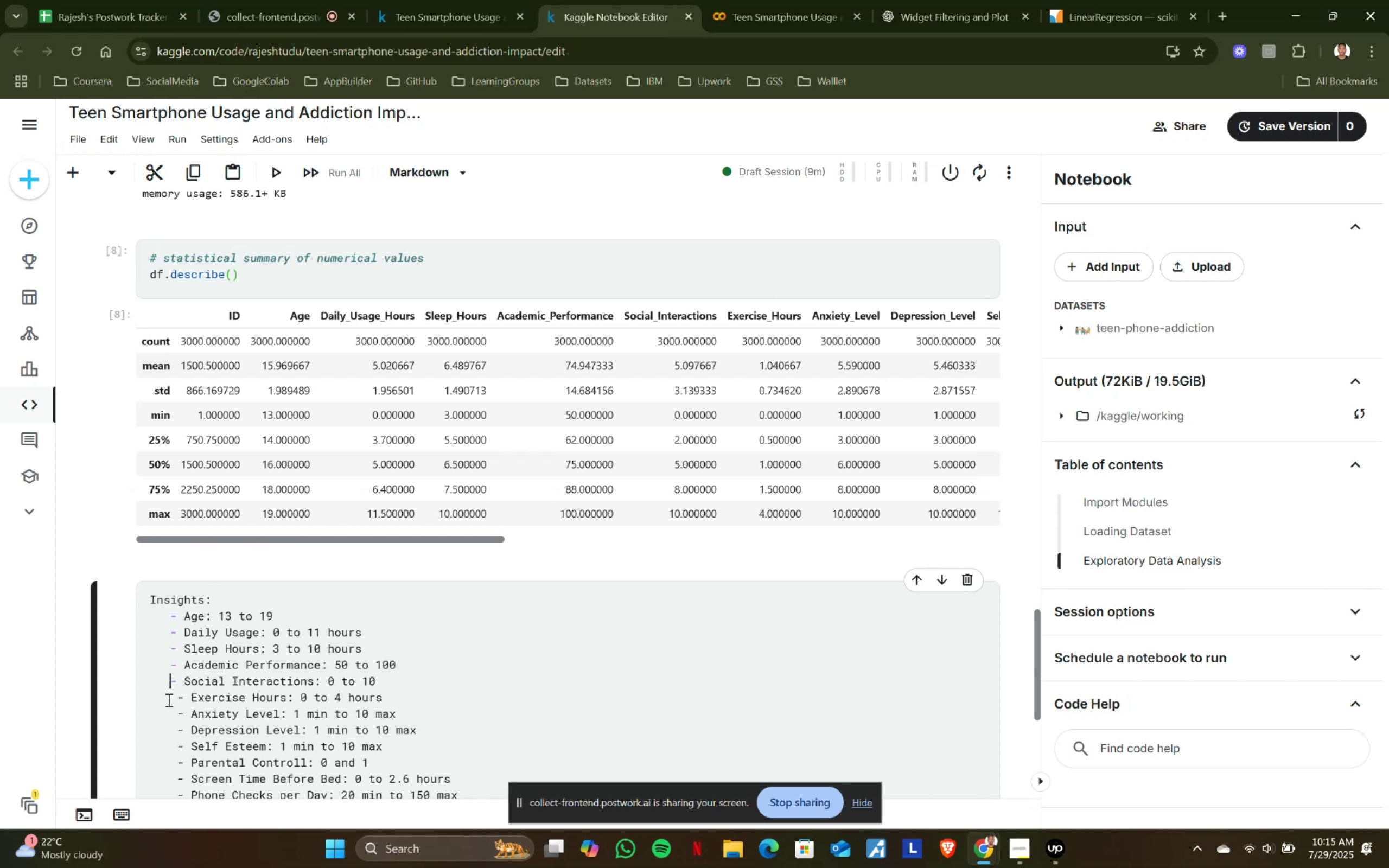 
key(Delete)
 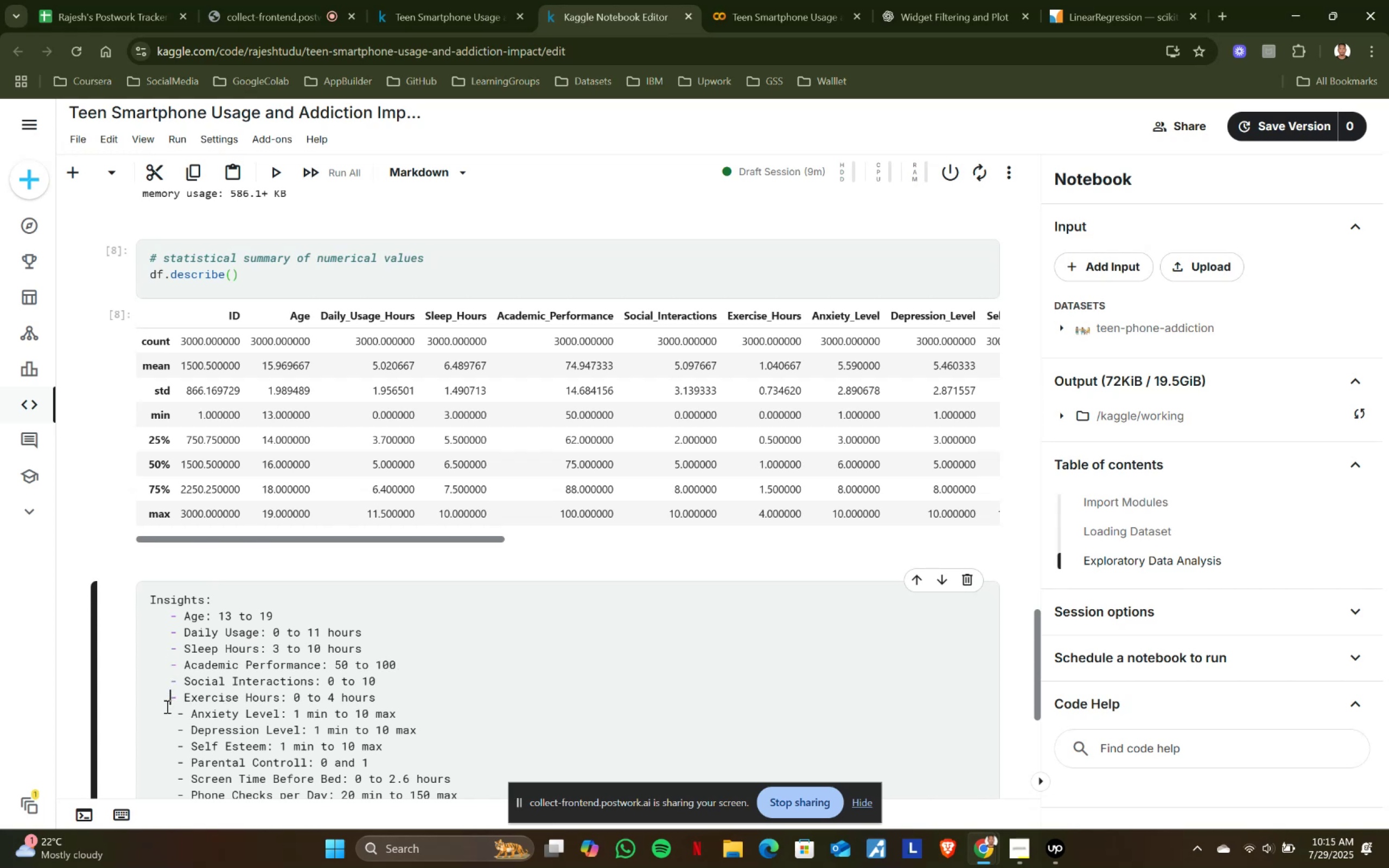 
double_click([168, 700])
 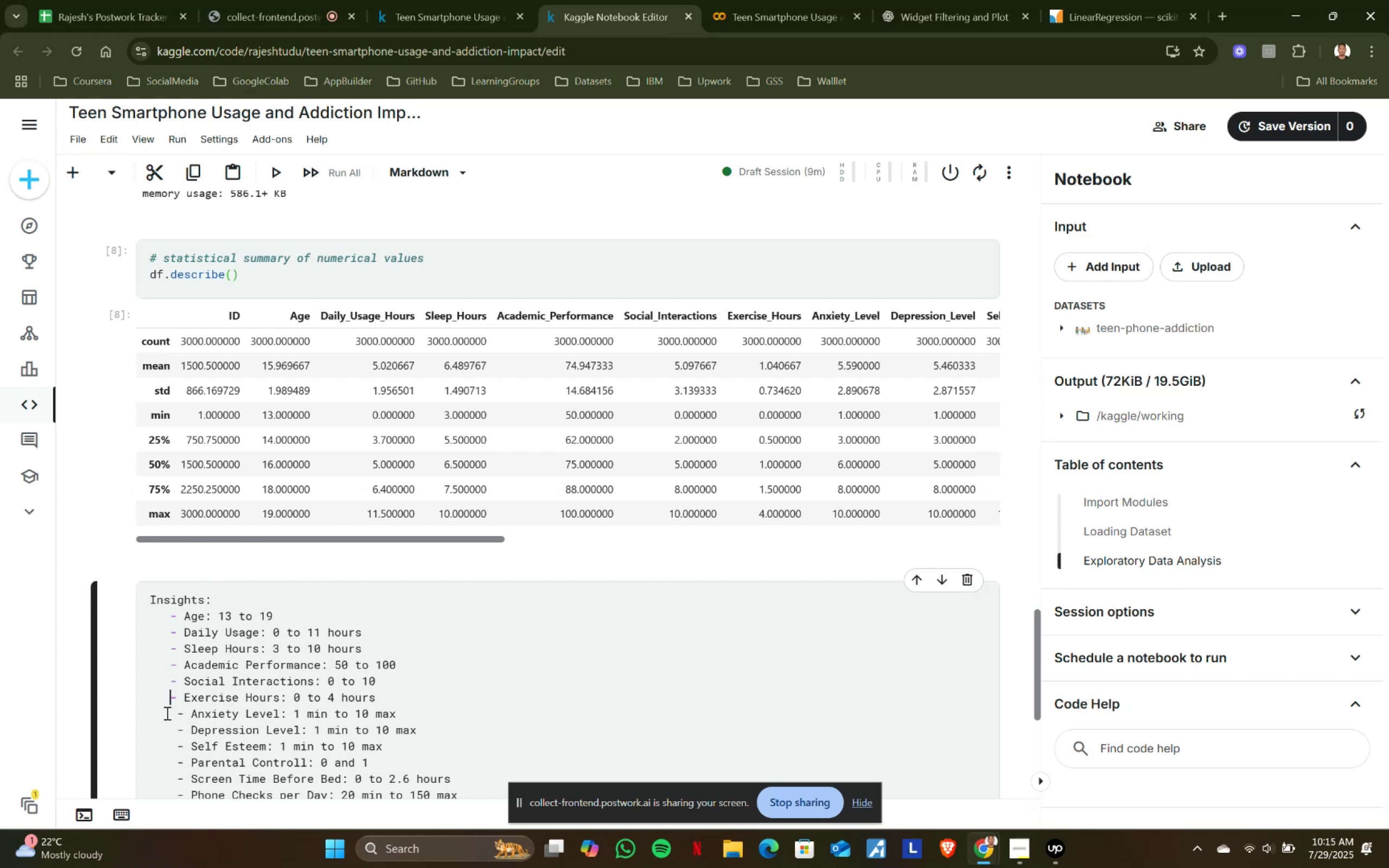 
key(Delete)
 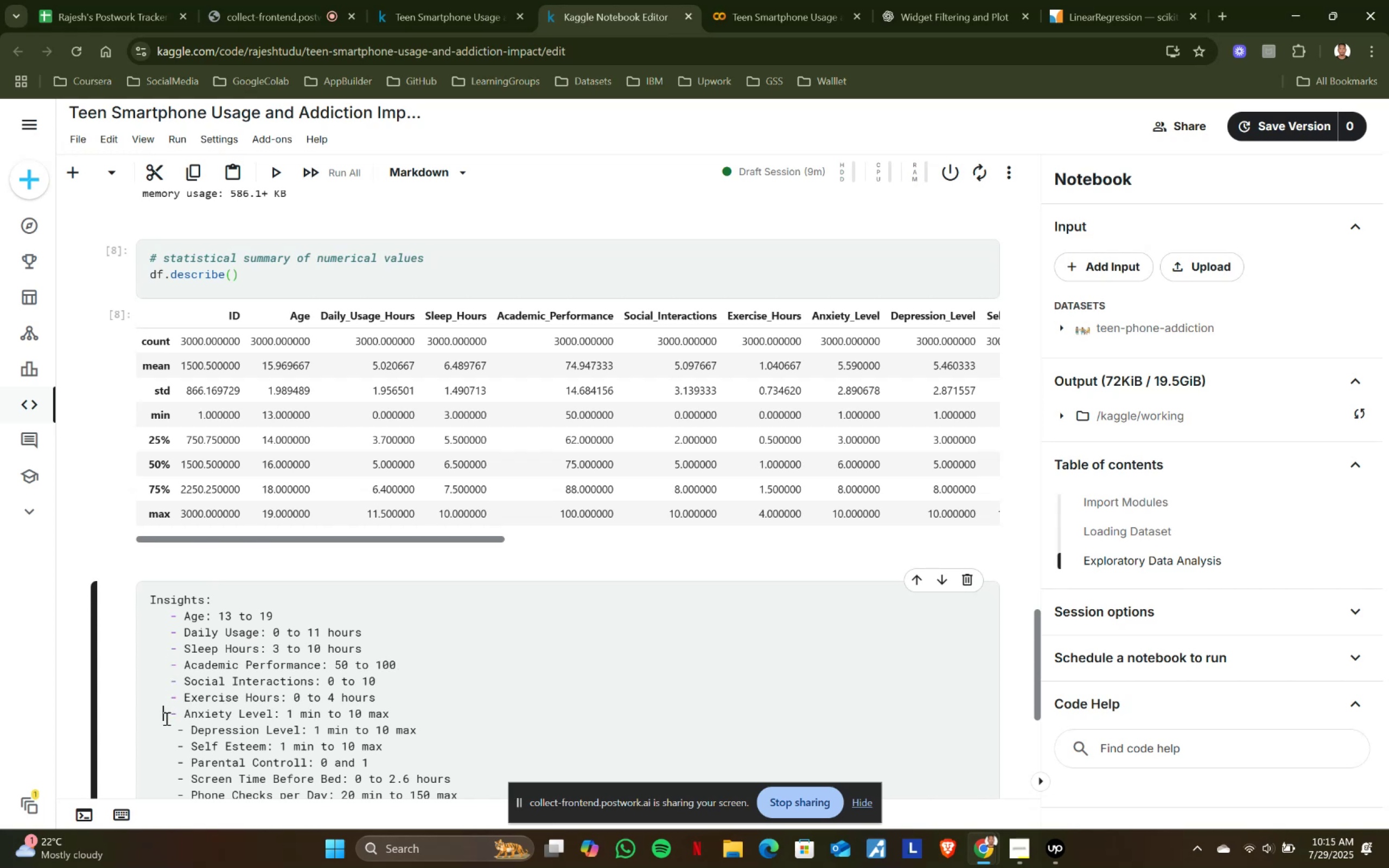 
key(Delete)
 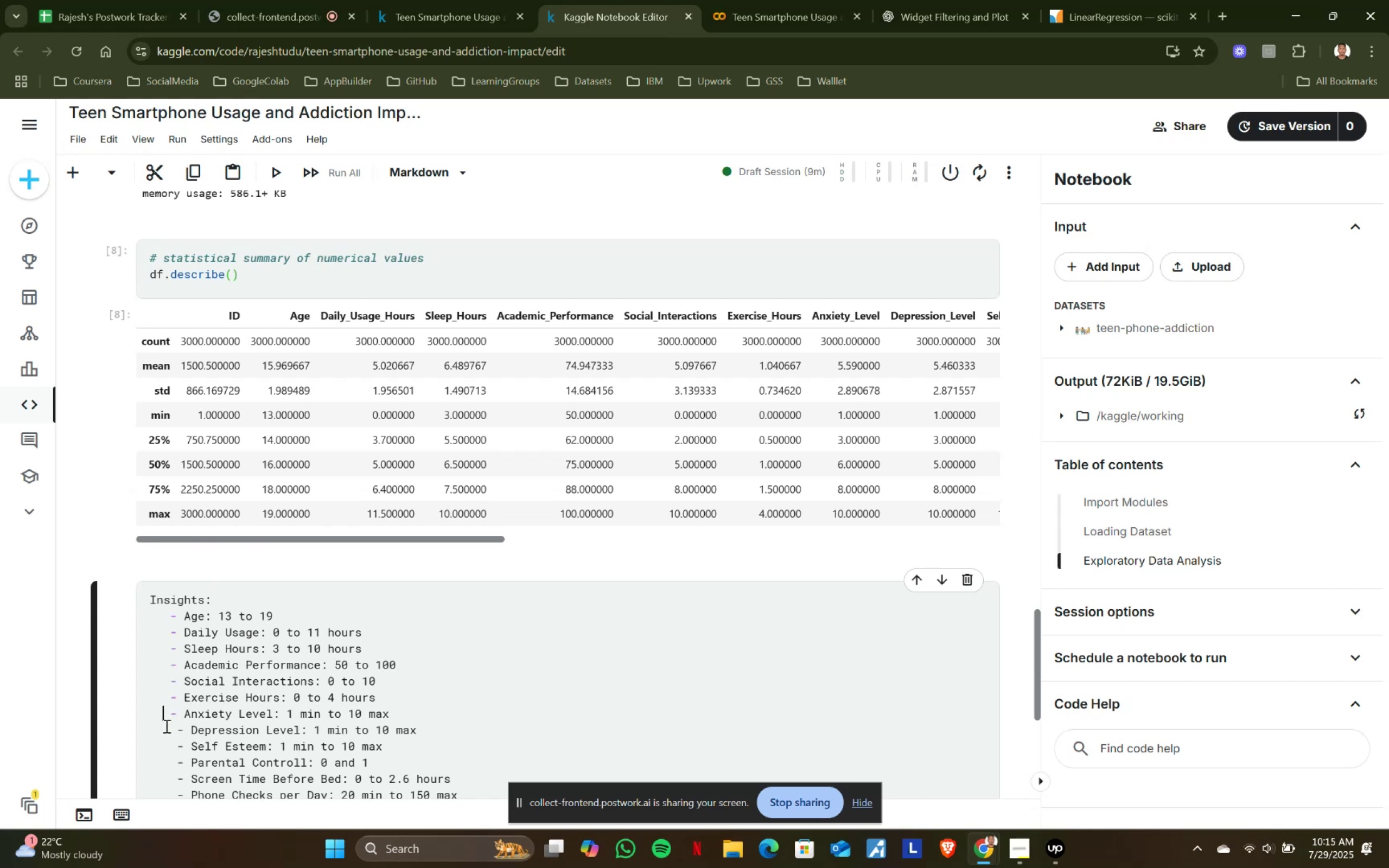 
triple_click([166, 713])
 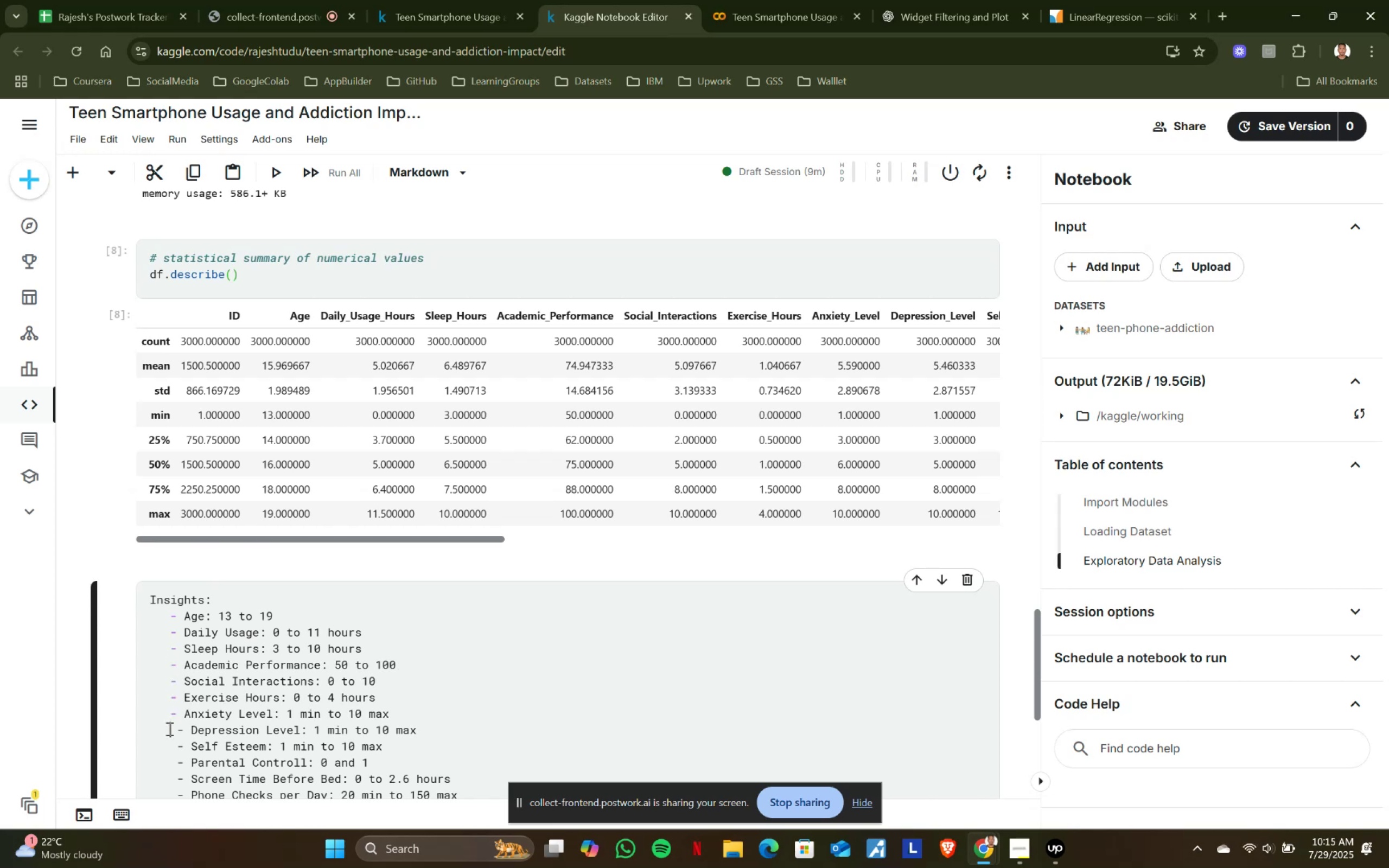 
left_click([168, 729])
 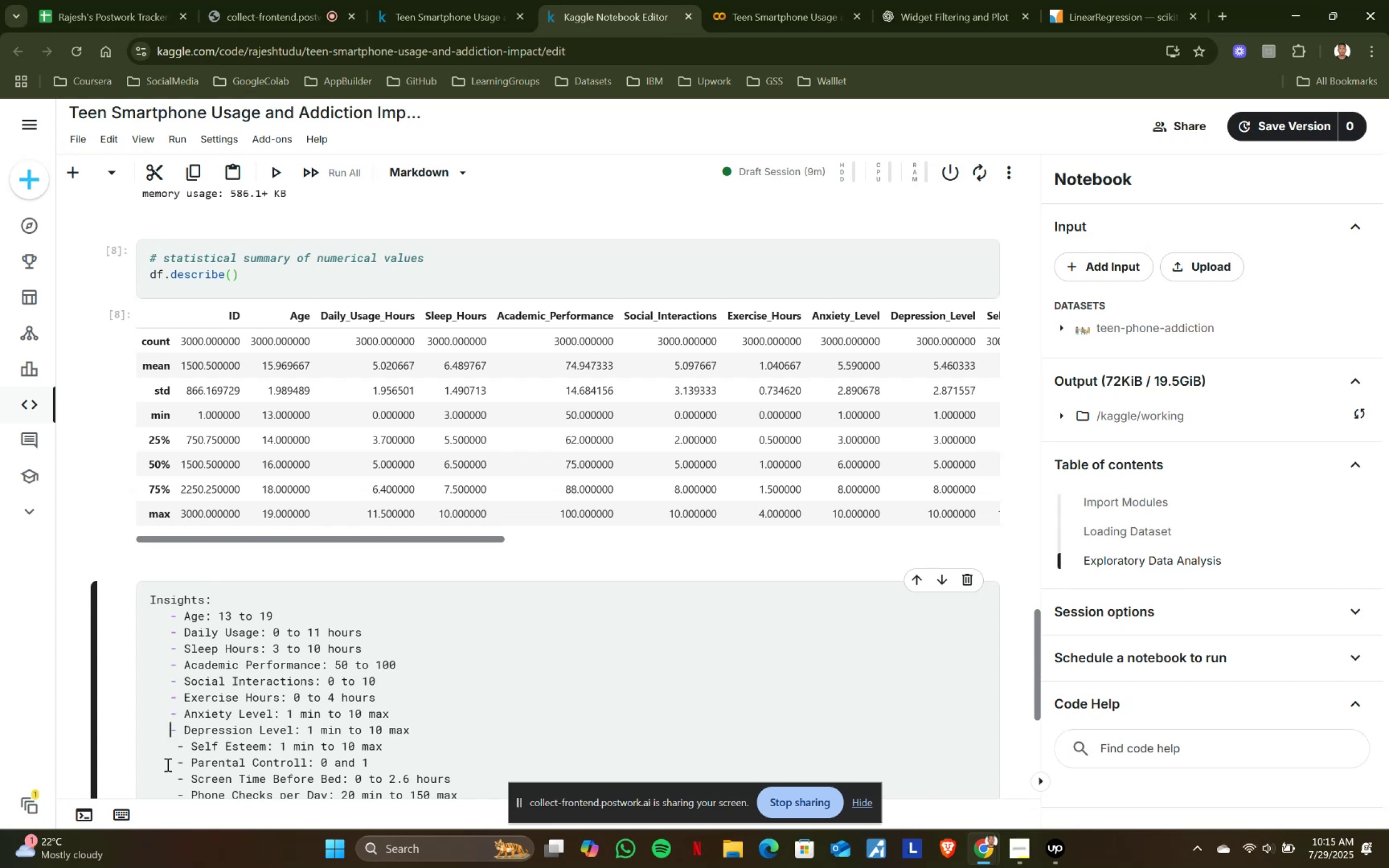 
key(Delete)
 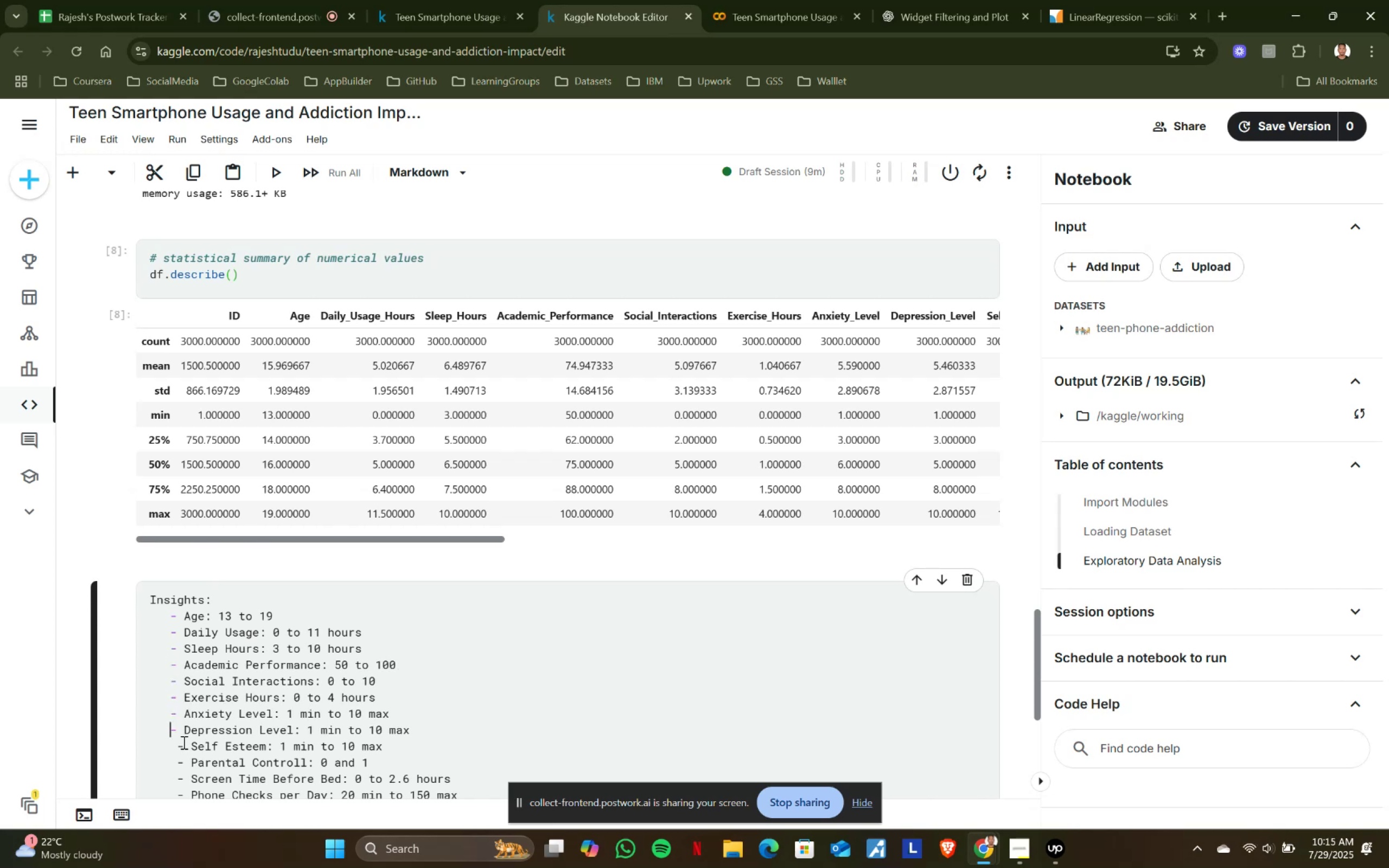 
scroll: coordinate [199, 724], scroll_direction: down, amount: 2.0
 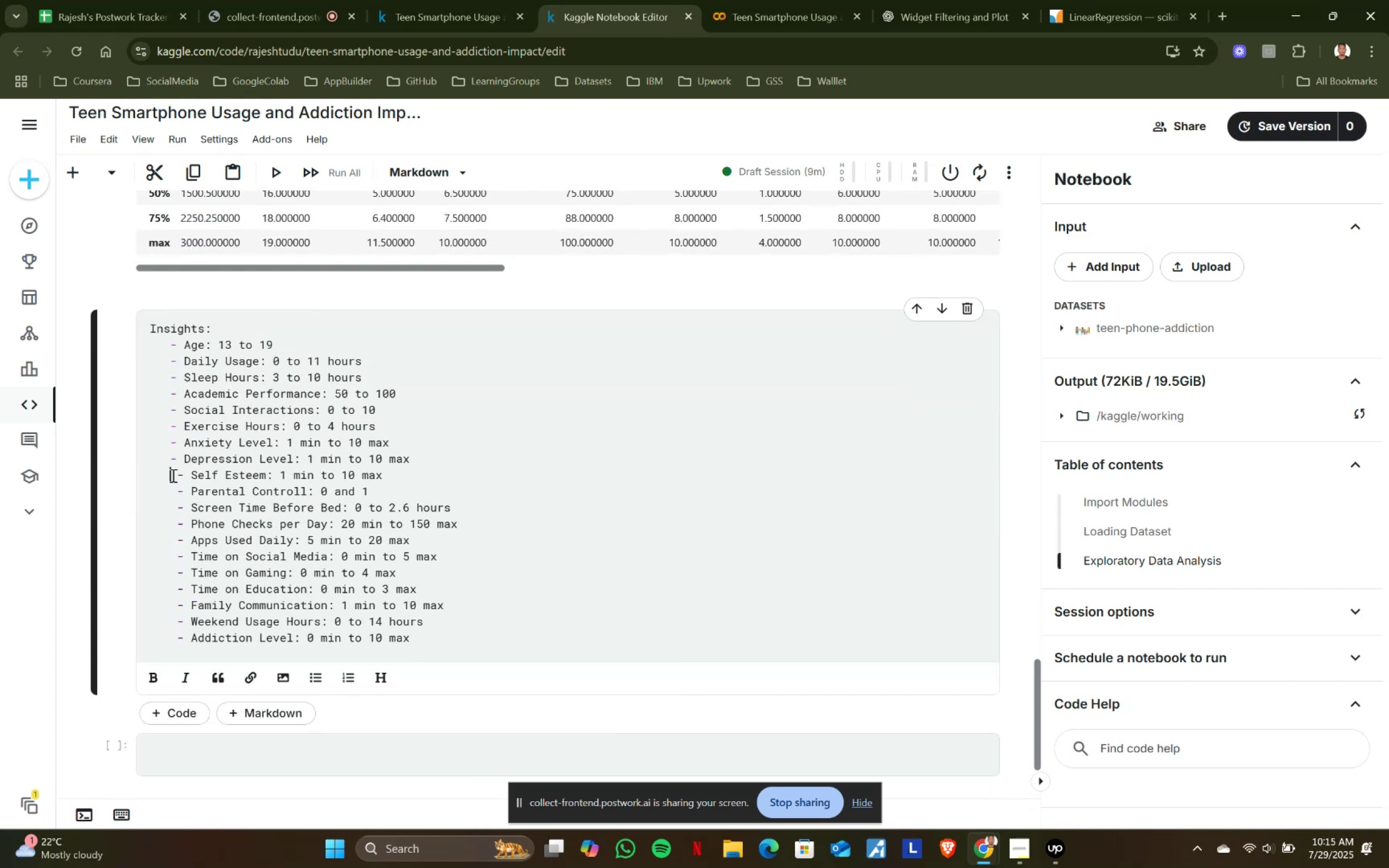 
left_click([172, 475])
 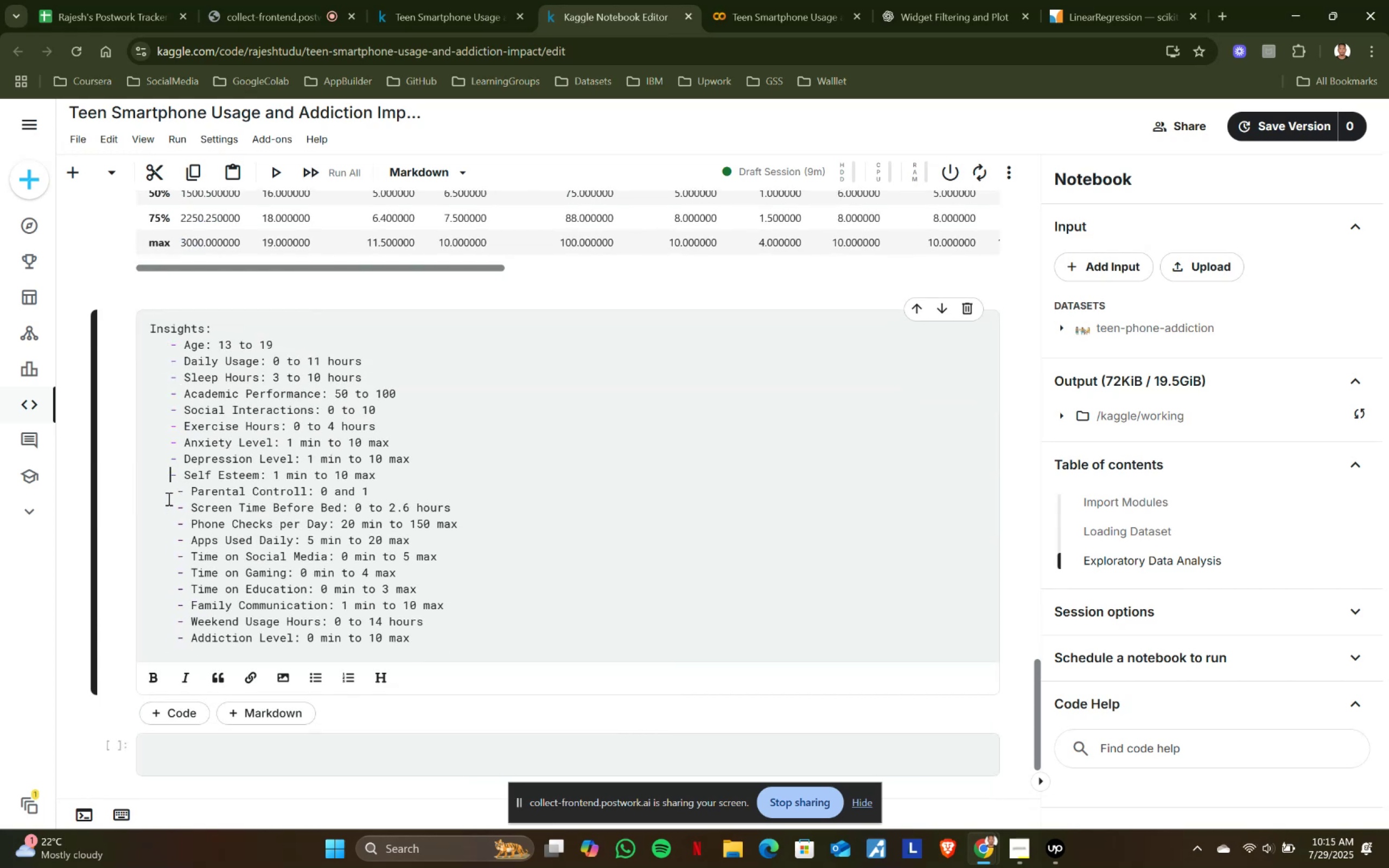 
key(Delete)
 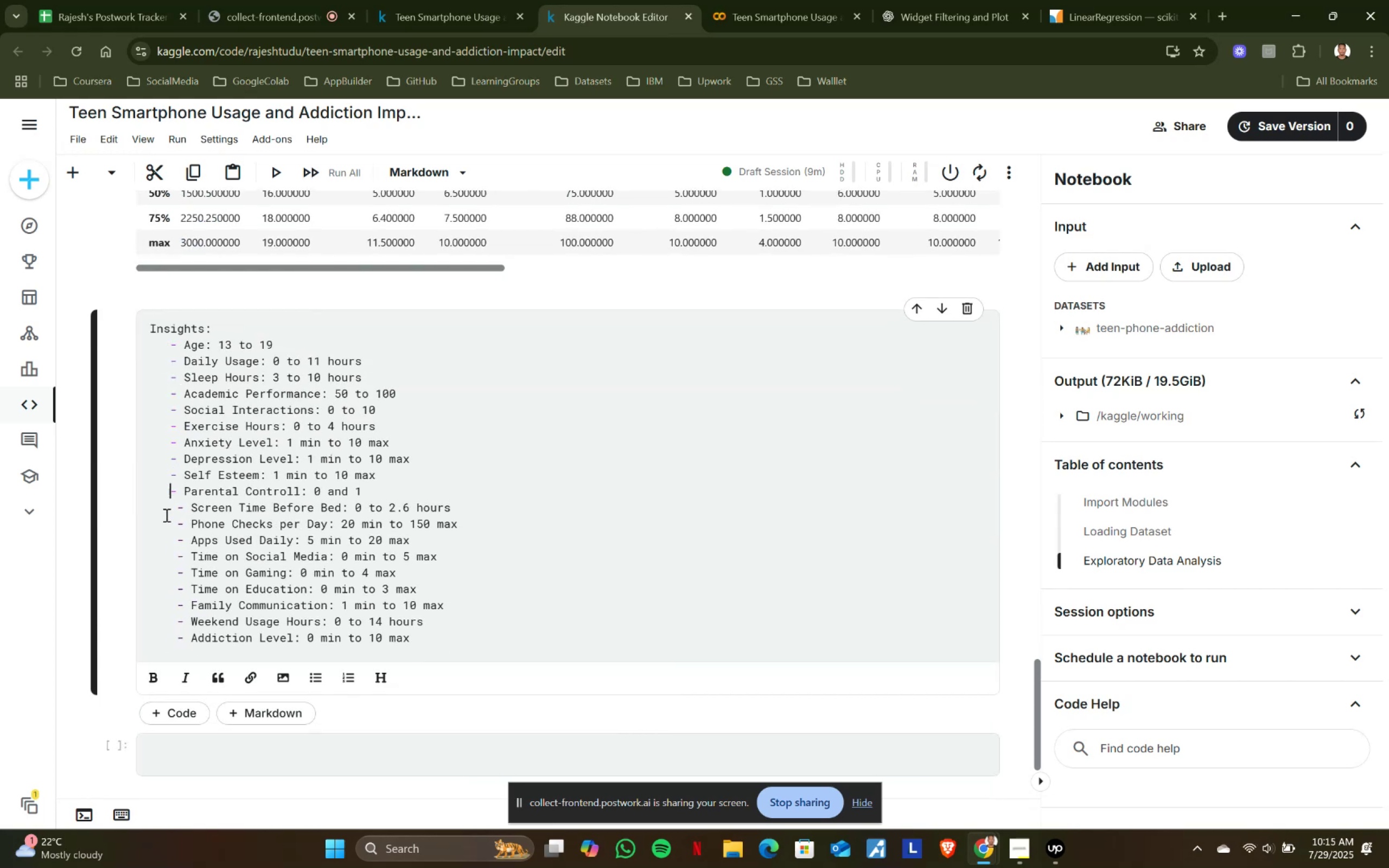 
left_click([169, 491])
 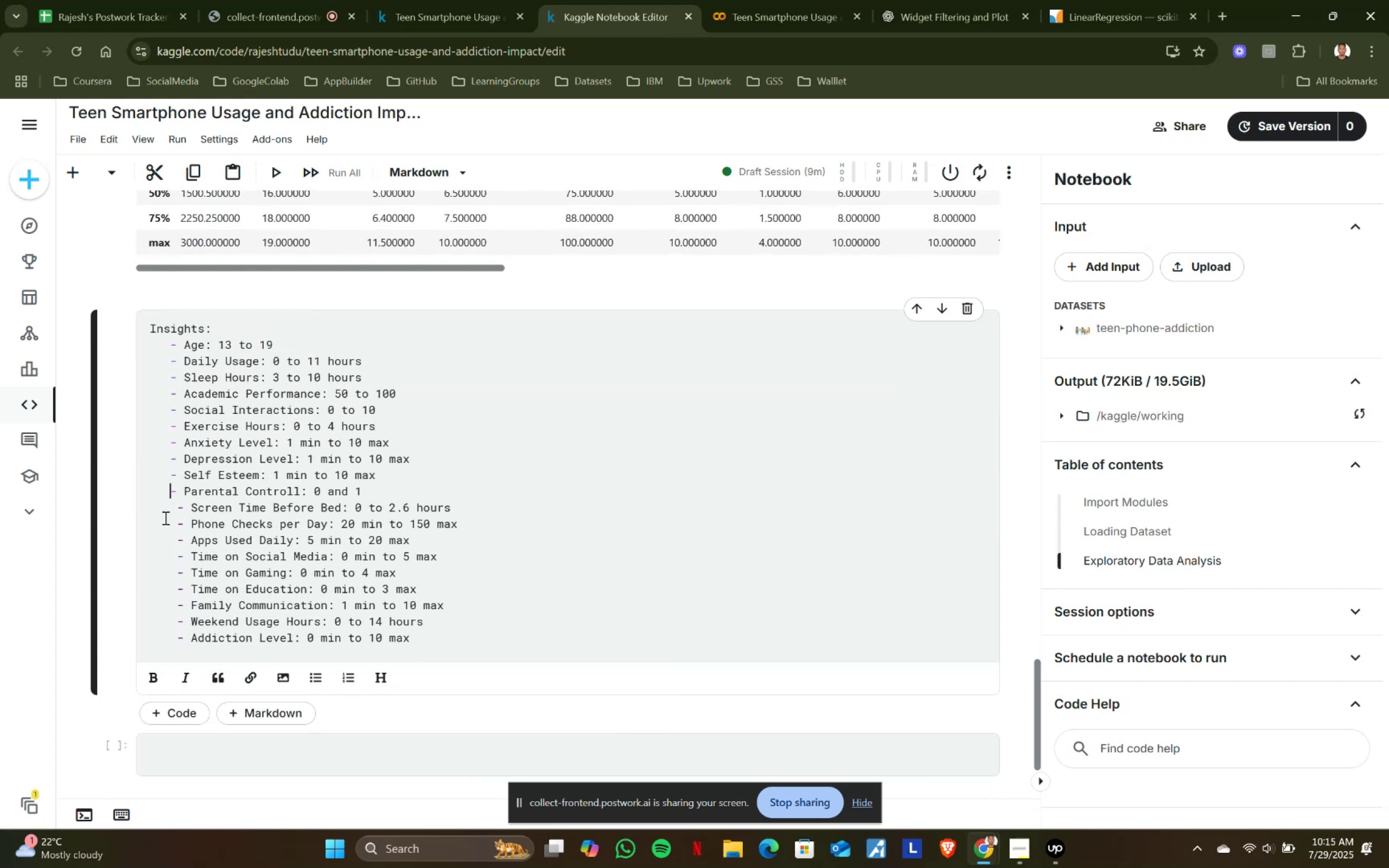 
key(Delete)
 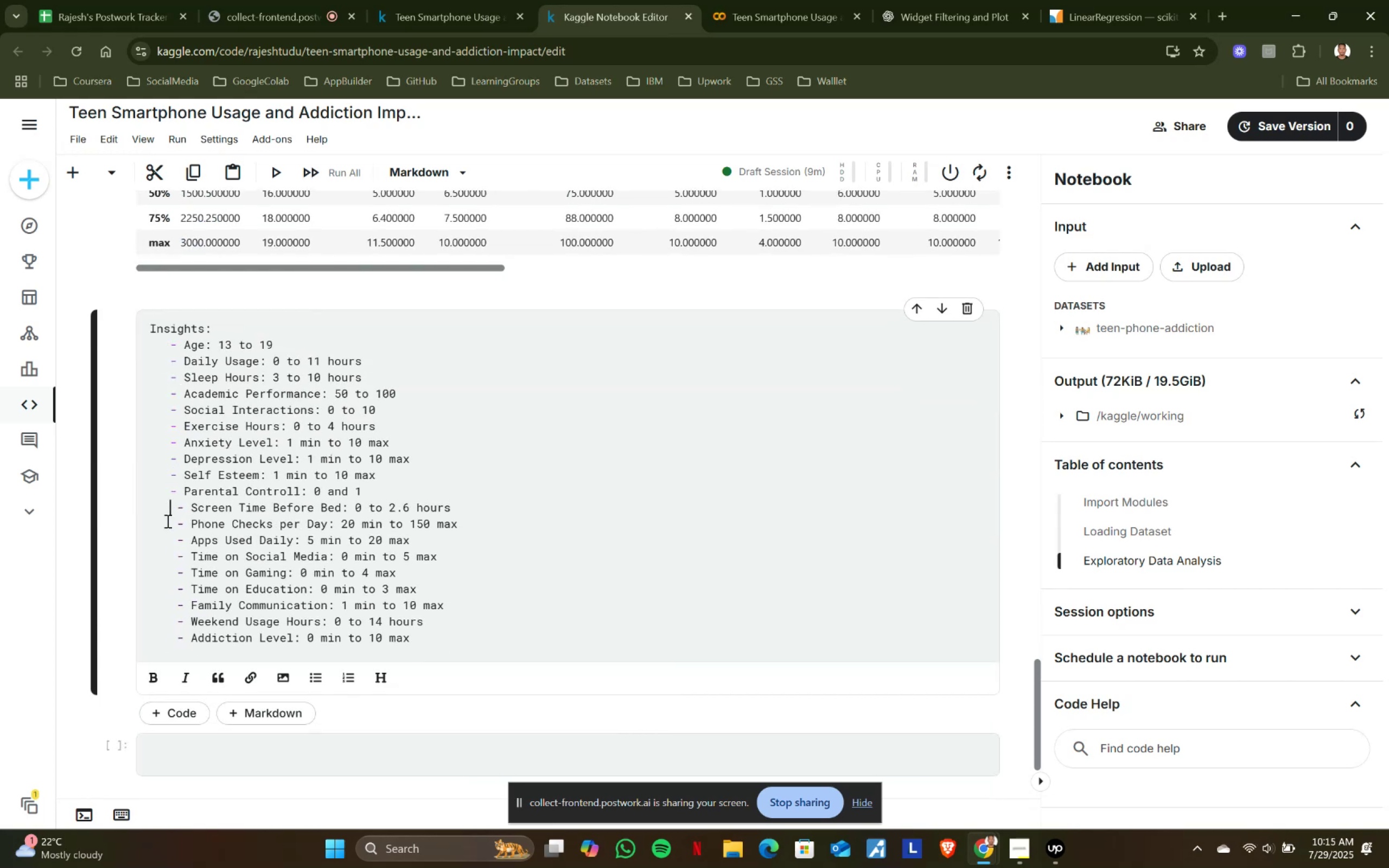 
left_click([171, 508])
 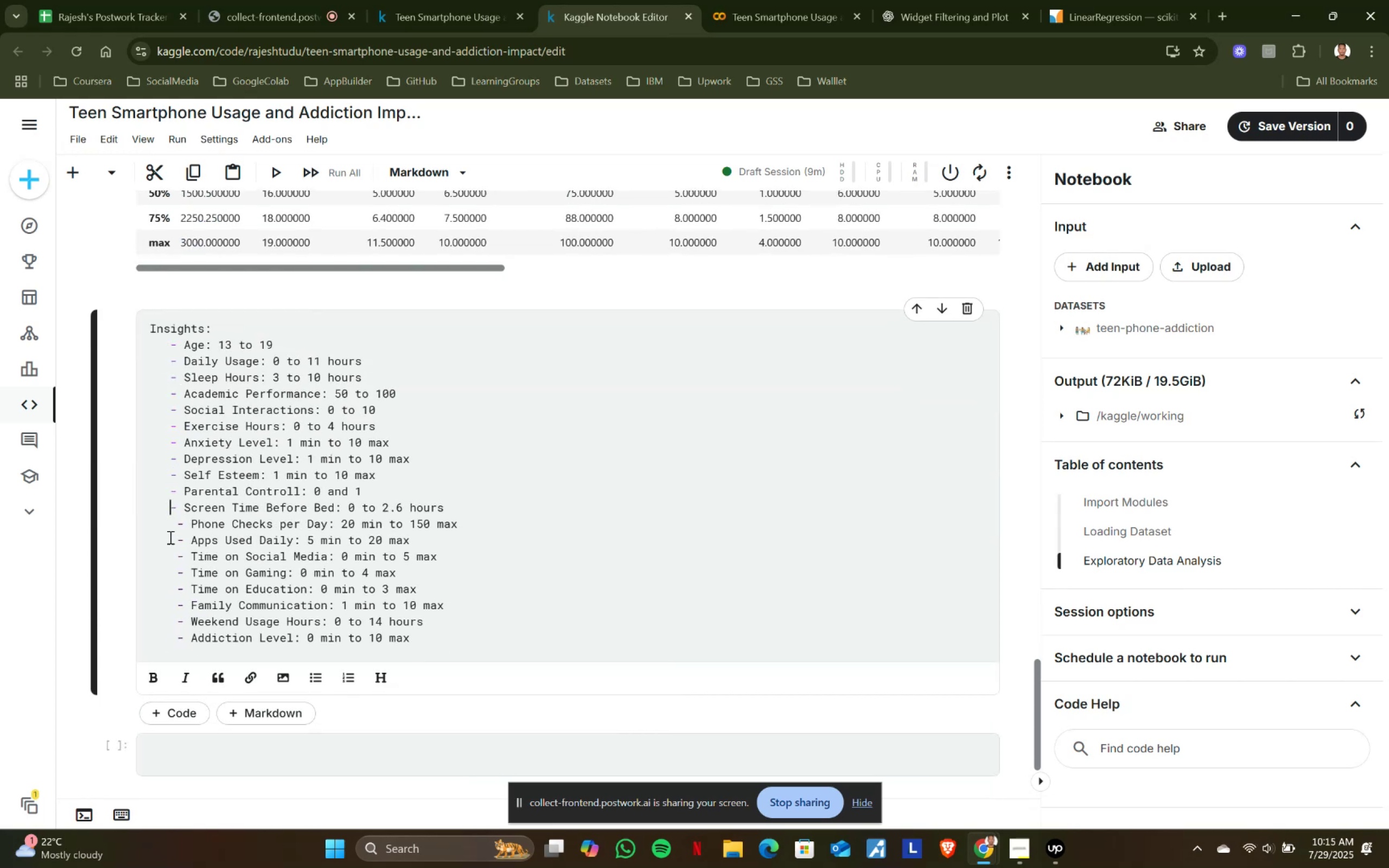 
key(Delete)
 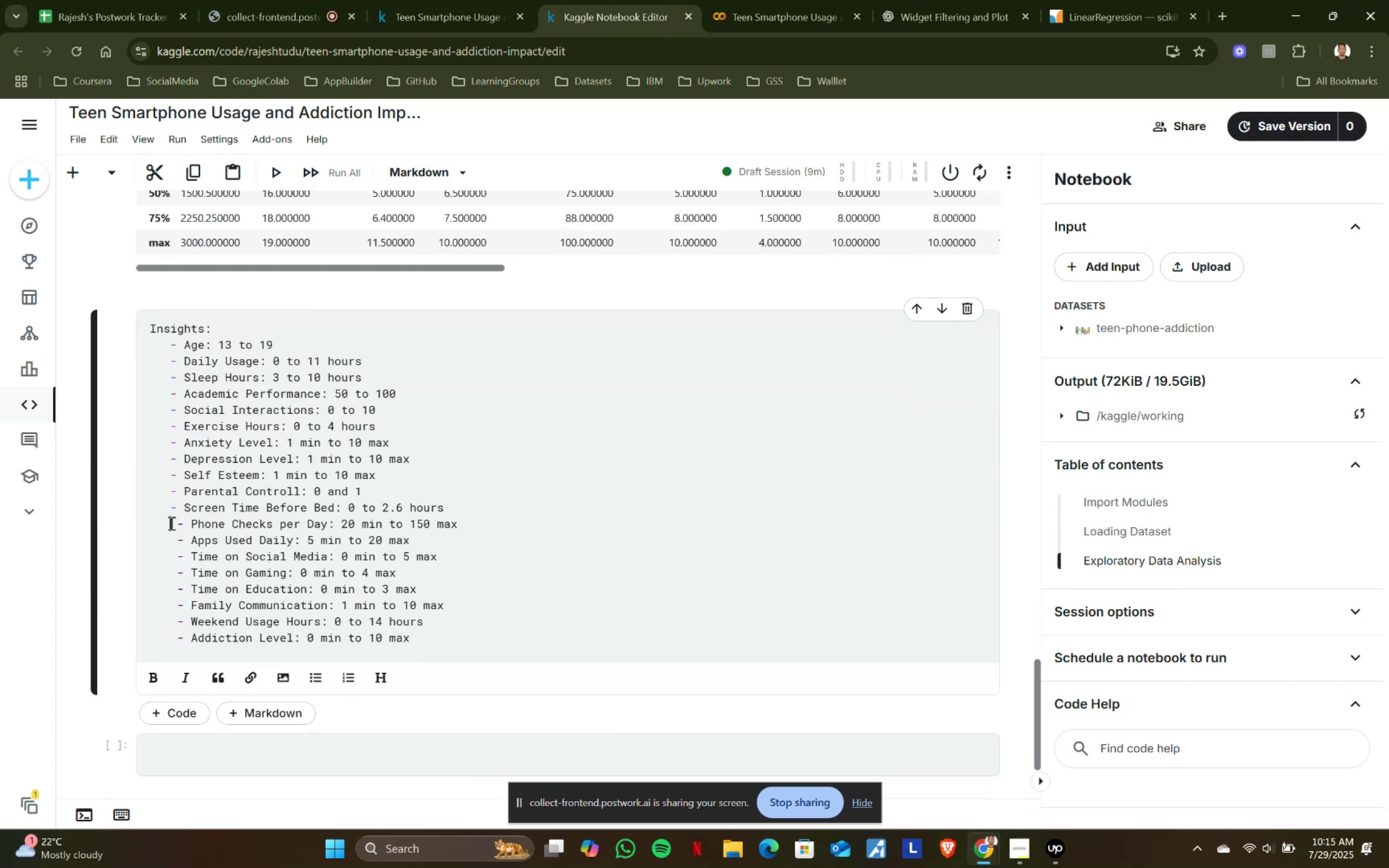 
left_click([170, 523])
 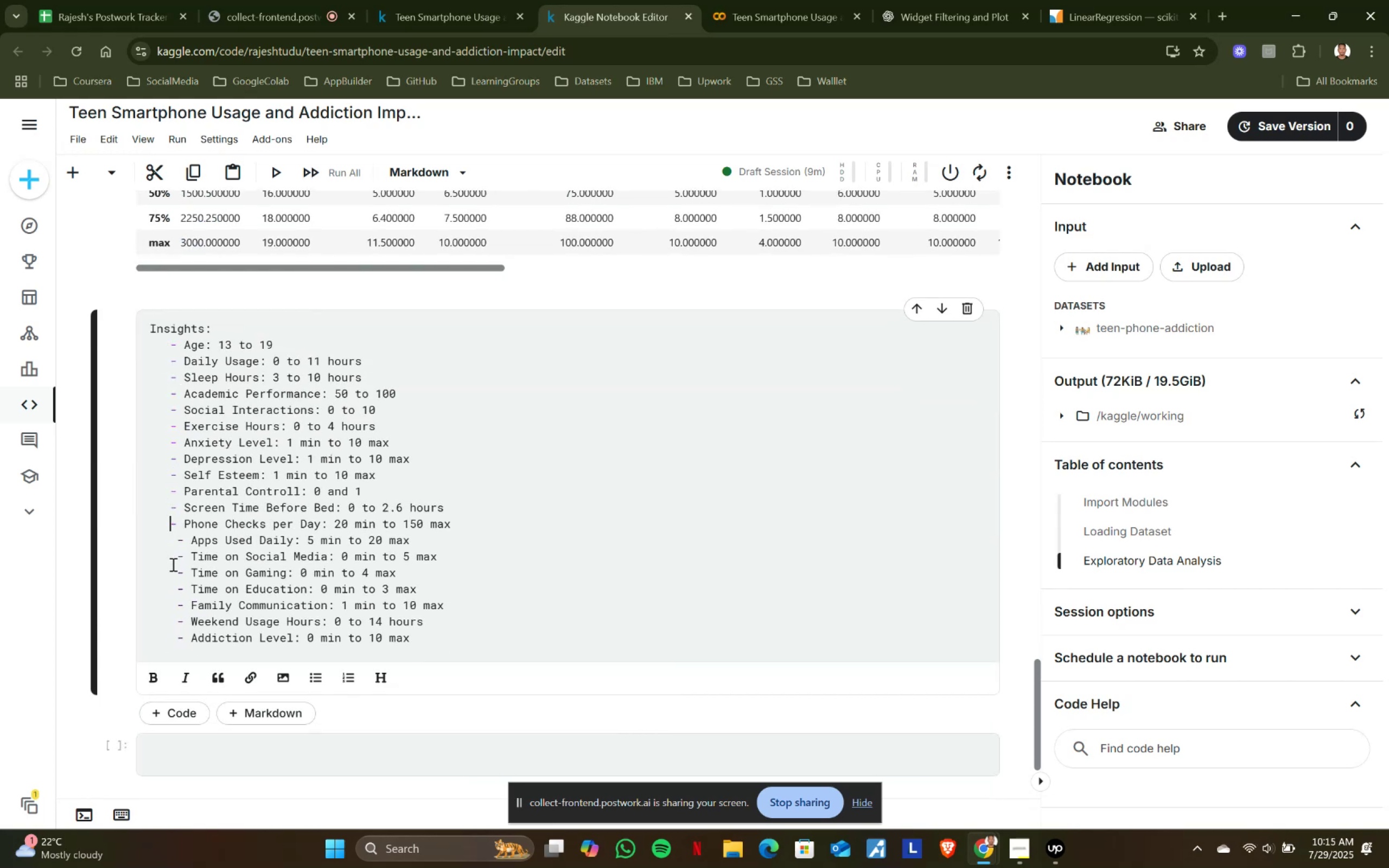 
key(Delete)
 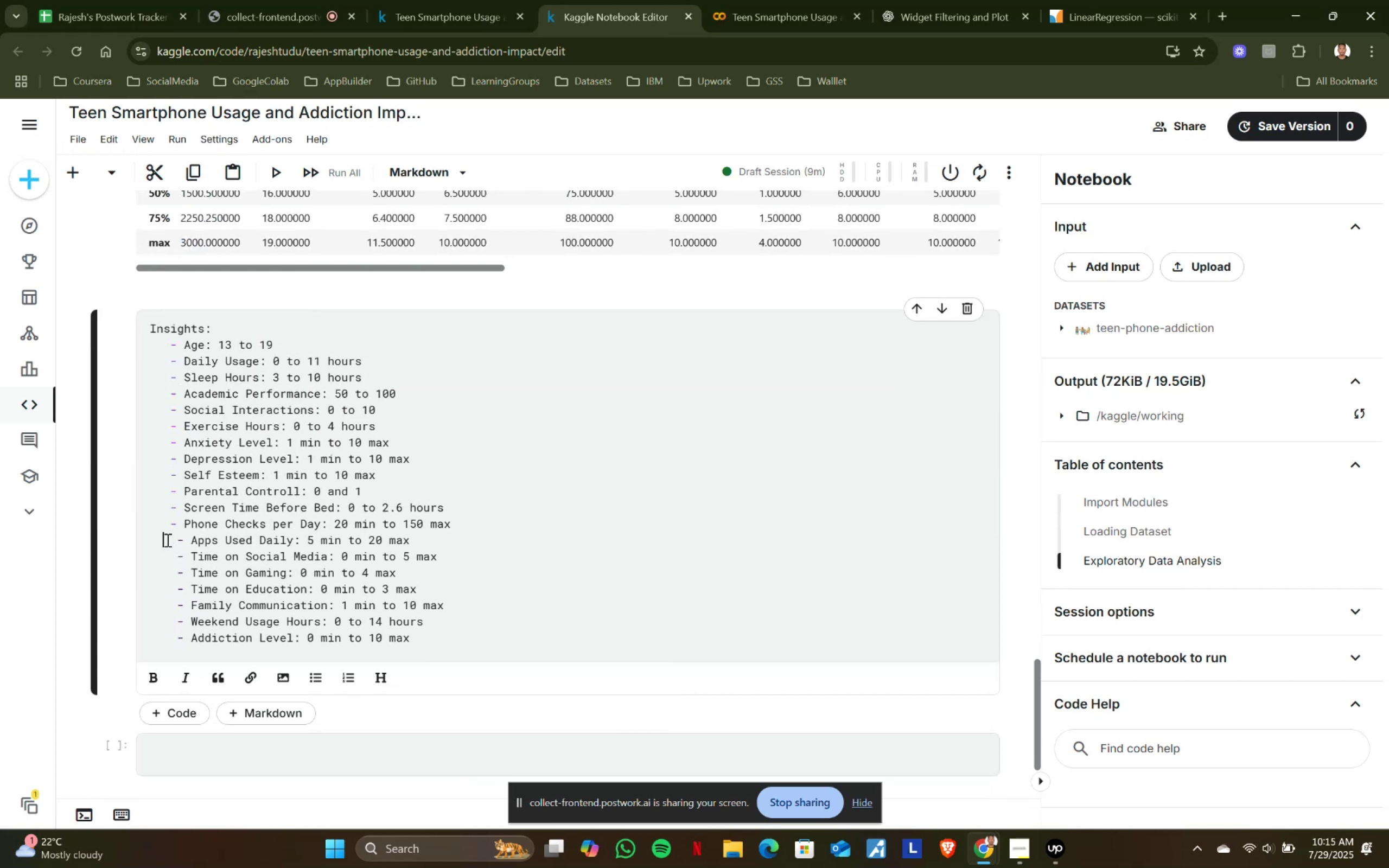 
left_click([167, 540])
 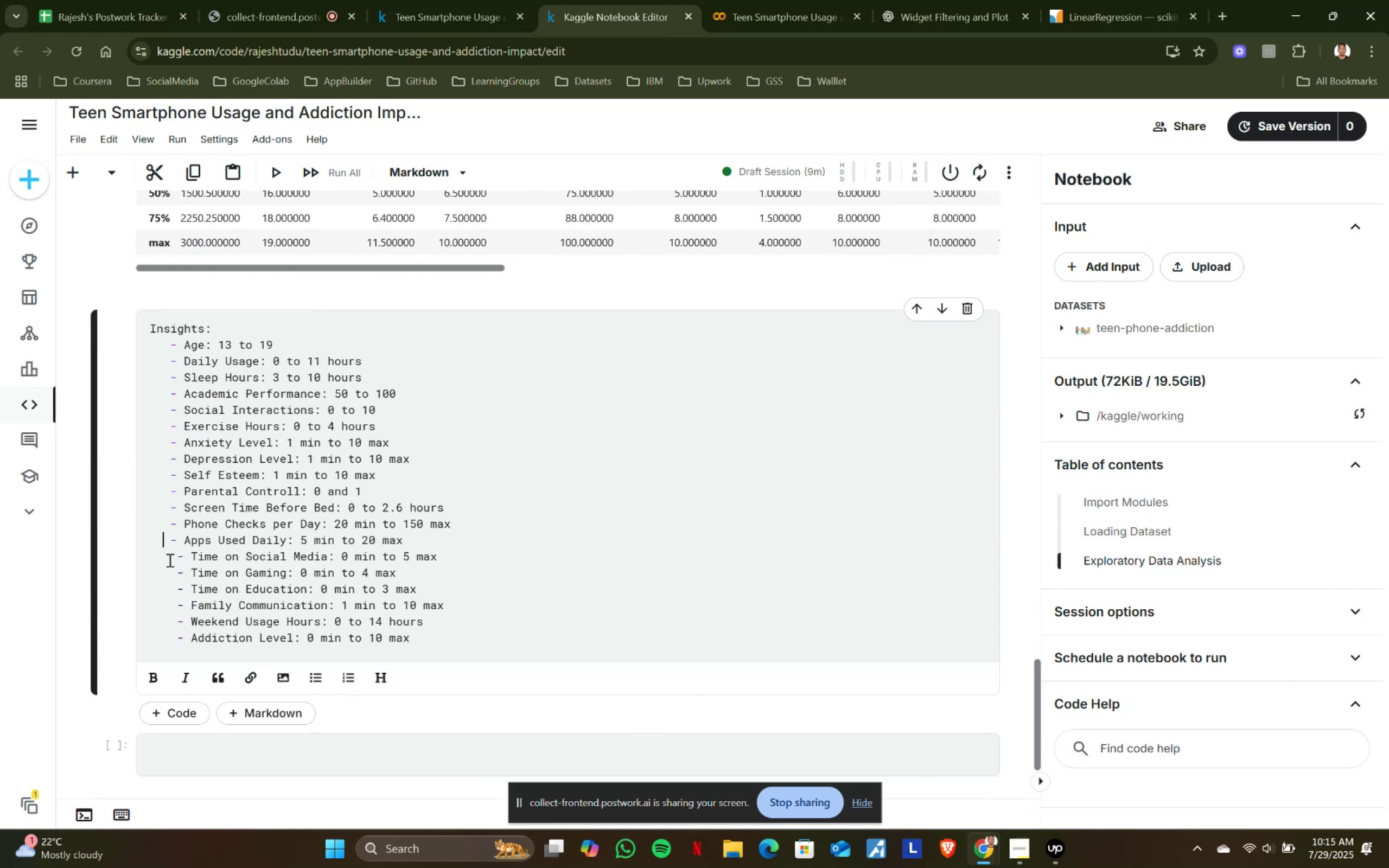 
key(Delete)
 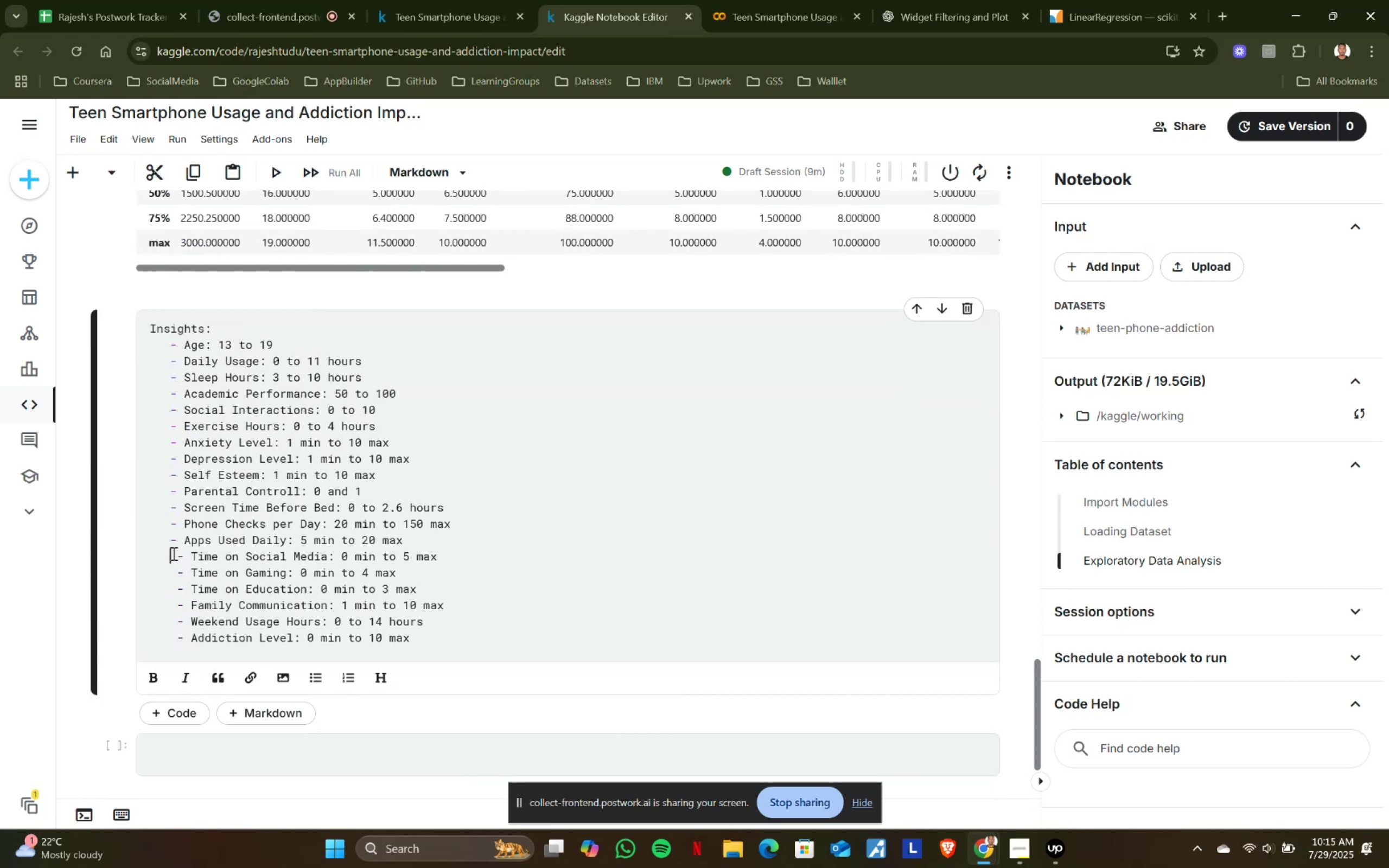 
left_click([173, 552])
 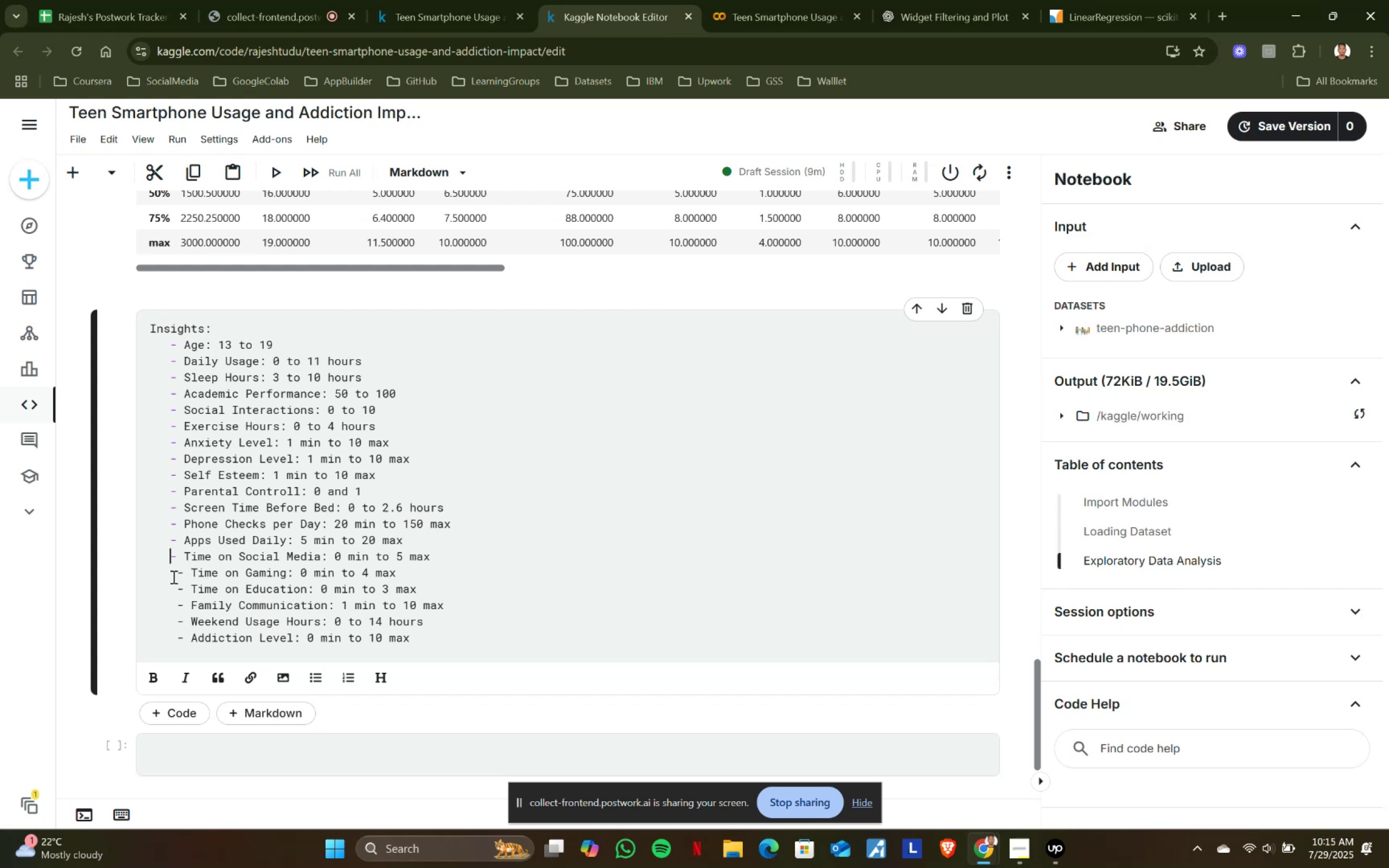 
key(Delete)
 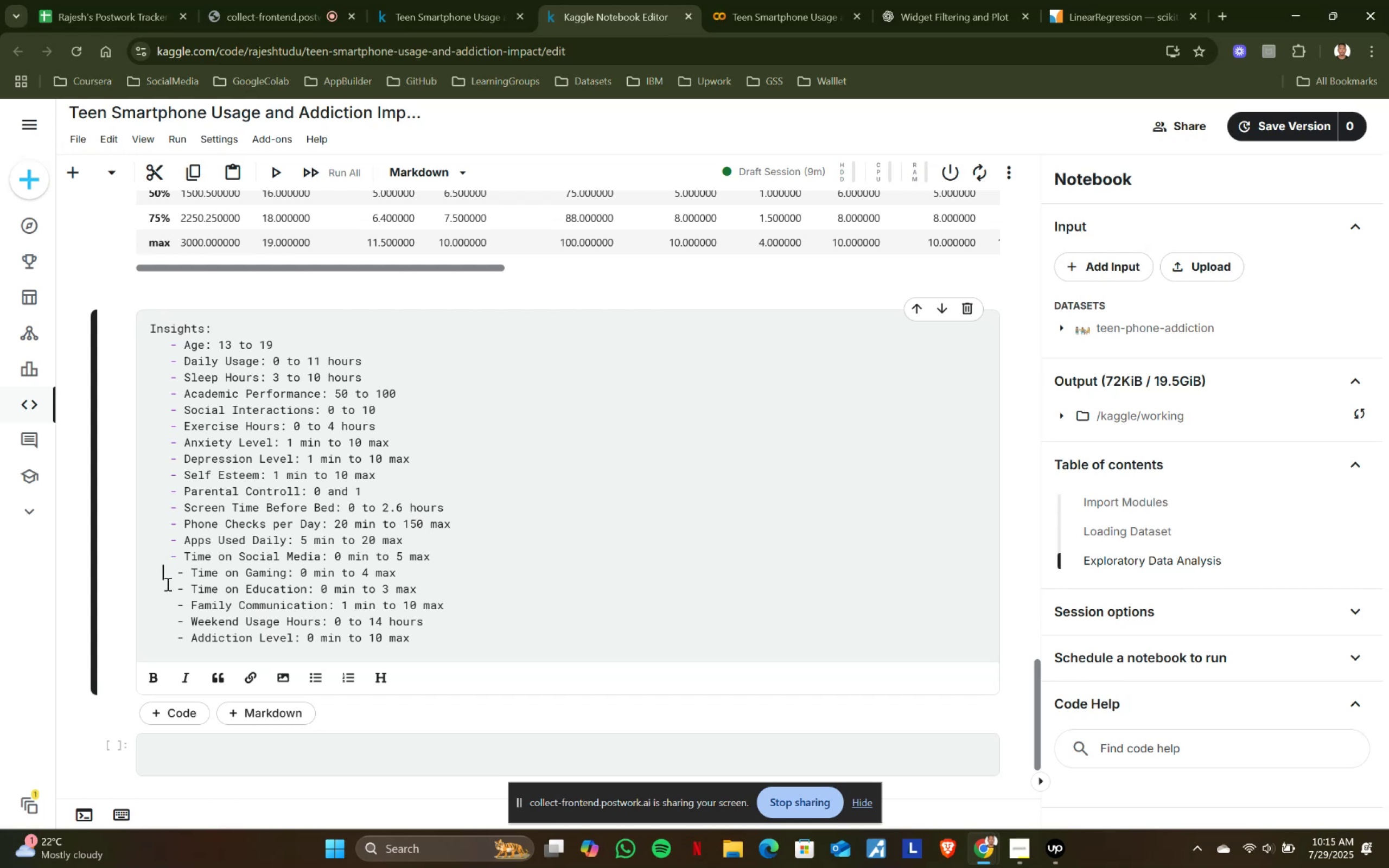 
left_click([167, 569])
 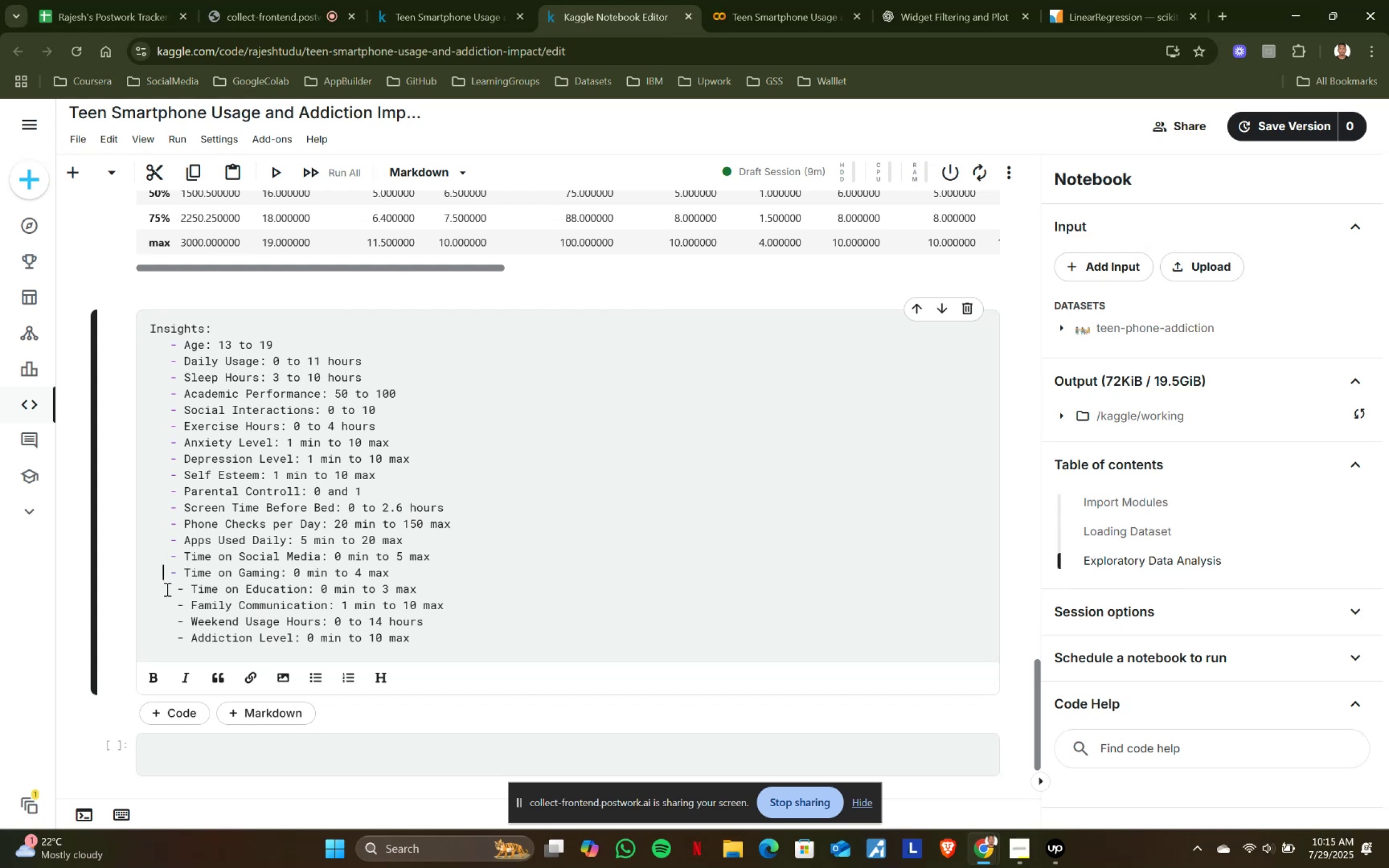 
key(Delete)
 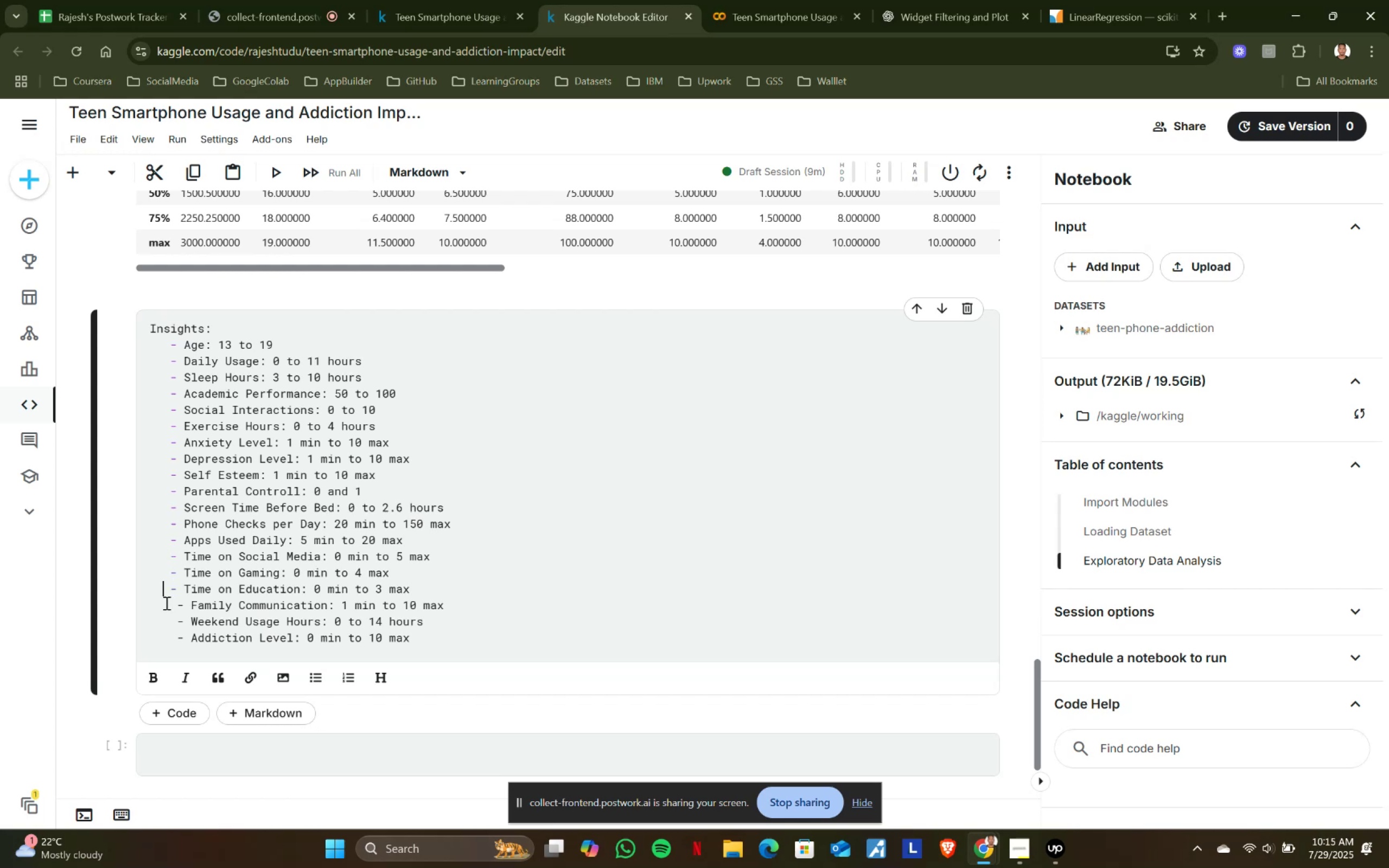 
left_click([165, 588])
 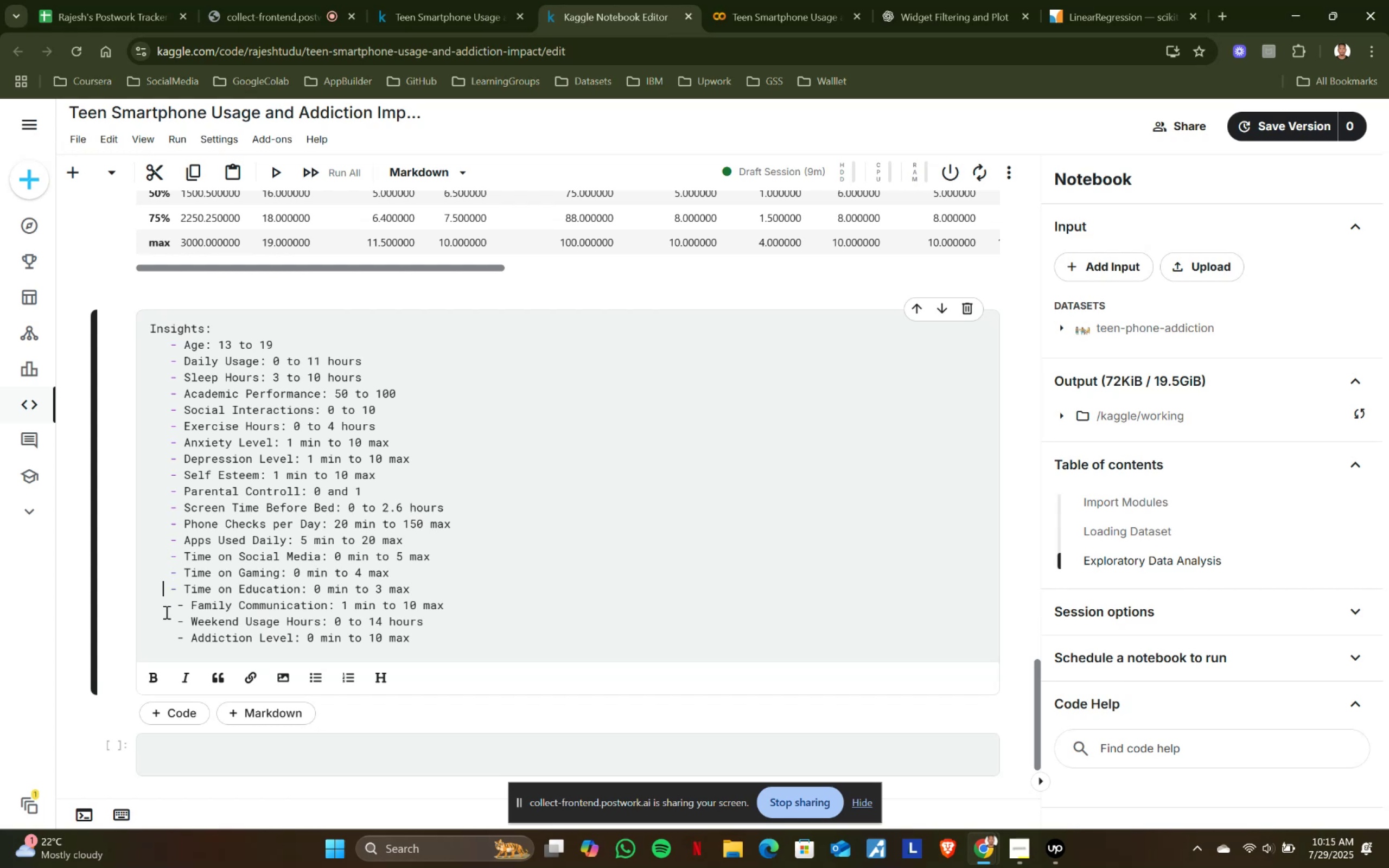 
key(Delete)
 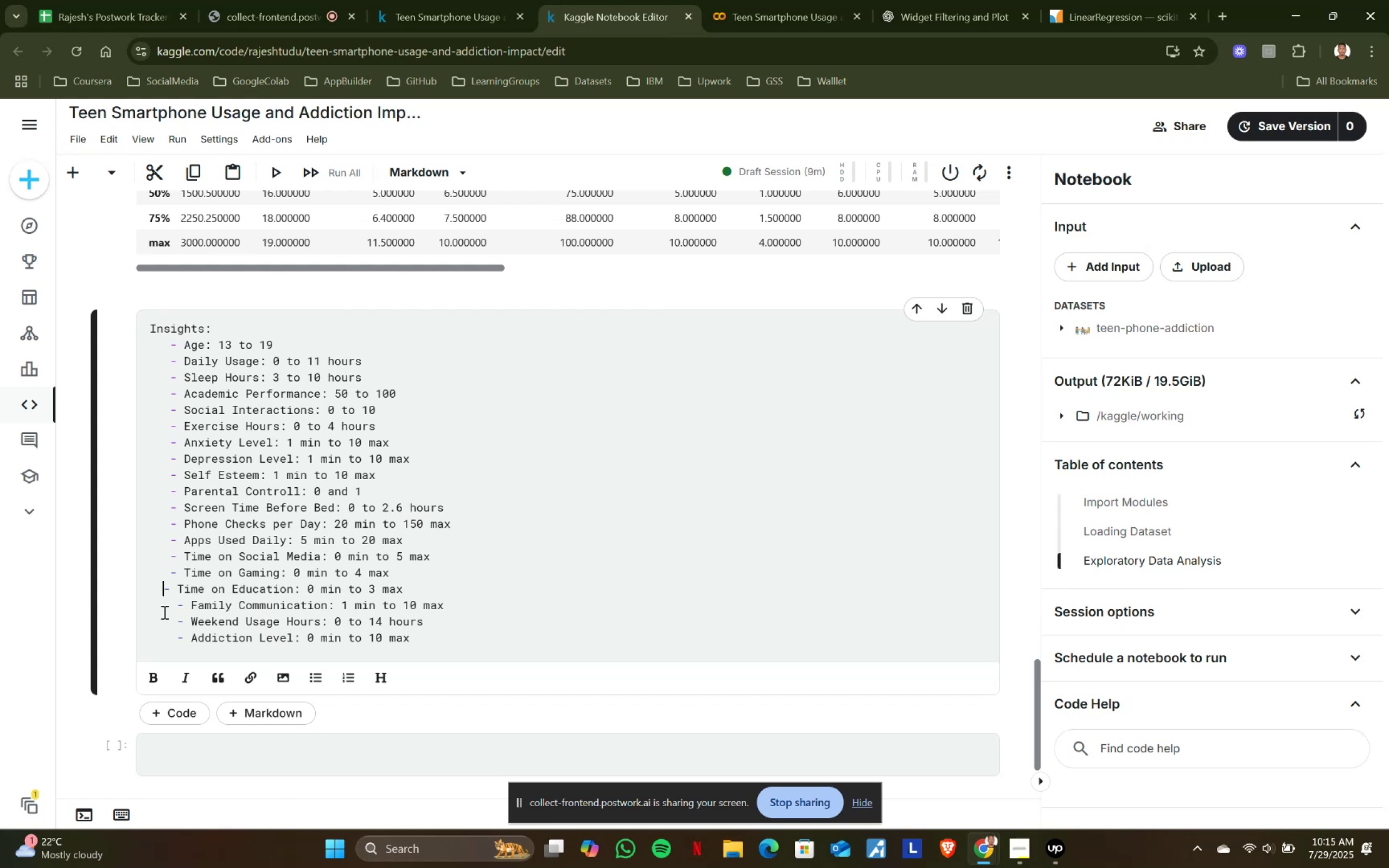 
key(Delete)
 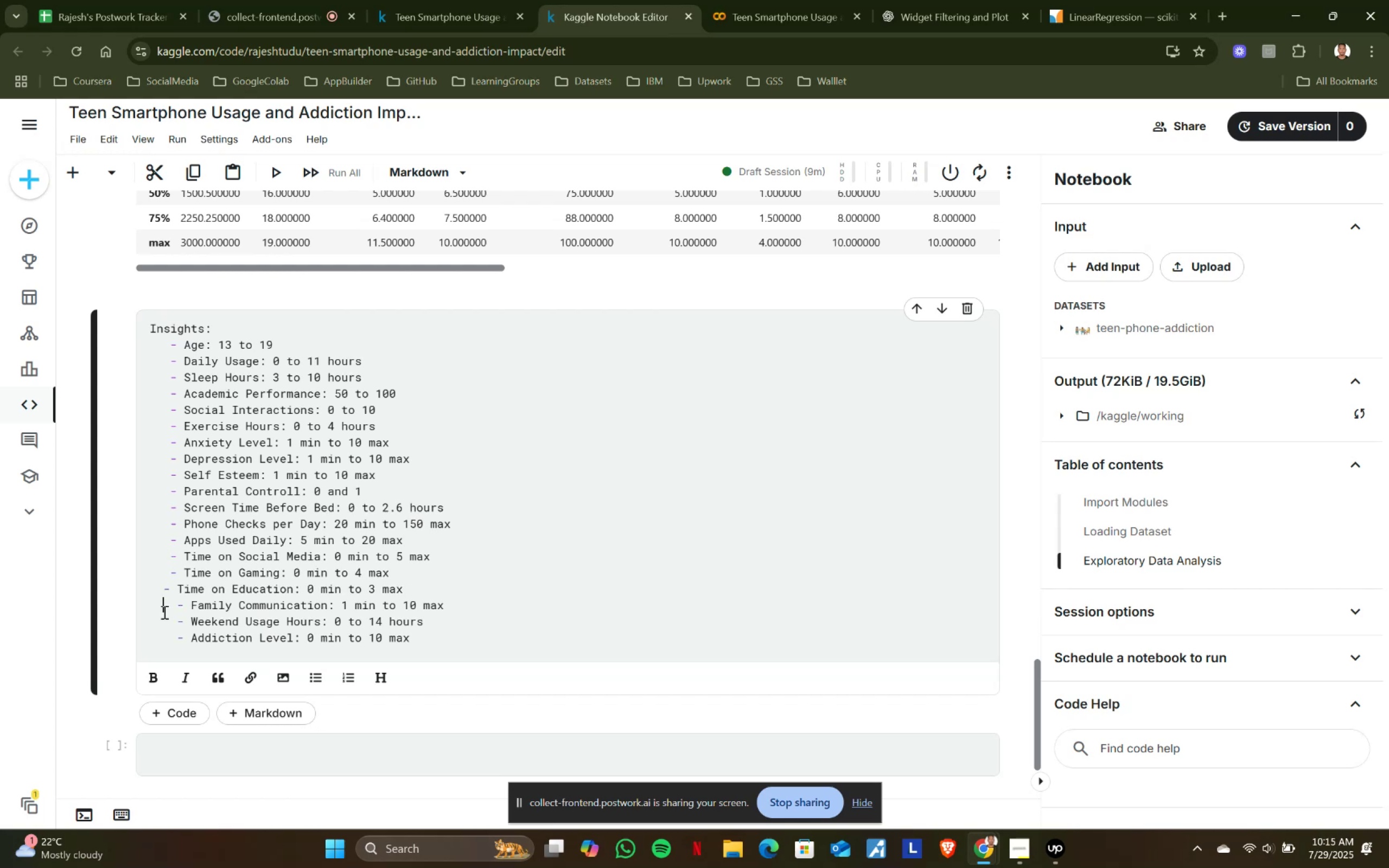 
left_click([163, 612])
 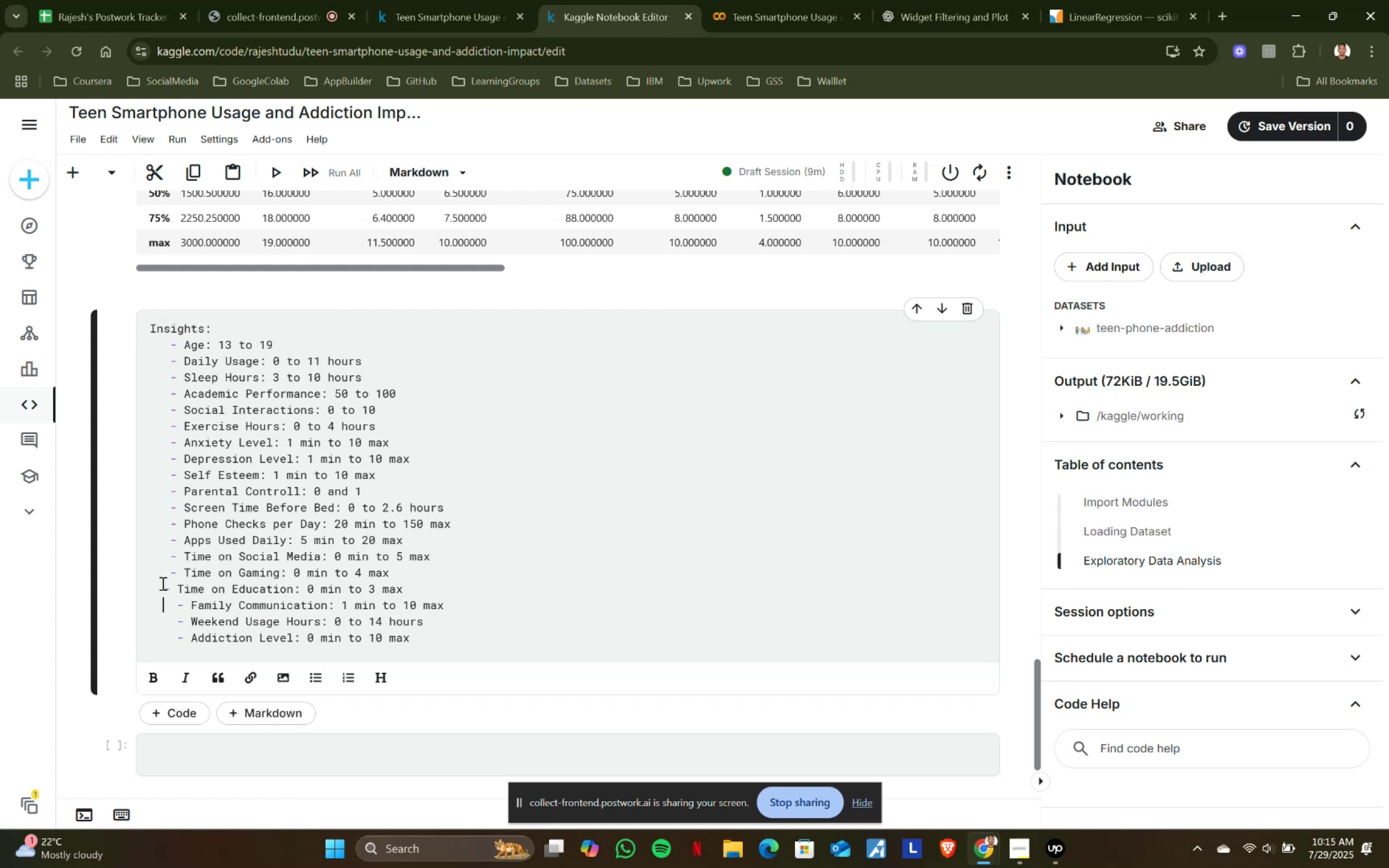 
key(Control+Z)
 